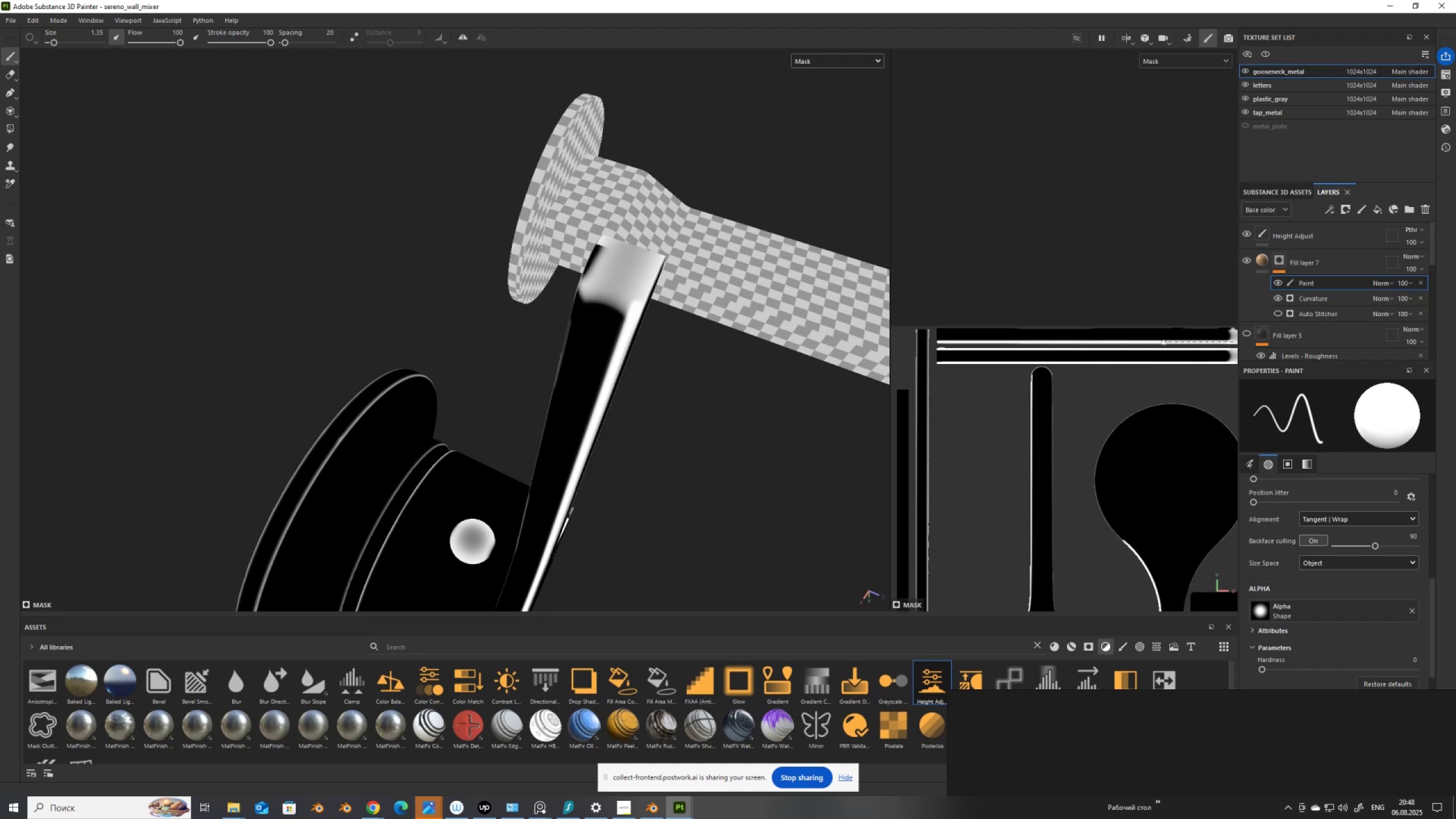 
key(Control+Shift+ShiftLeft)
 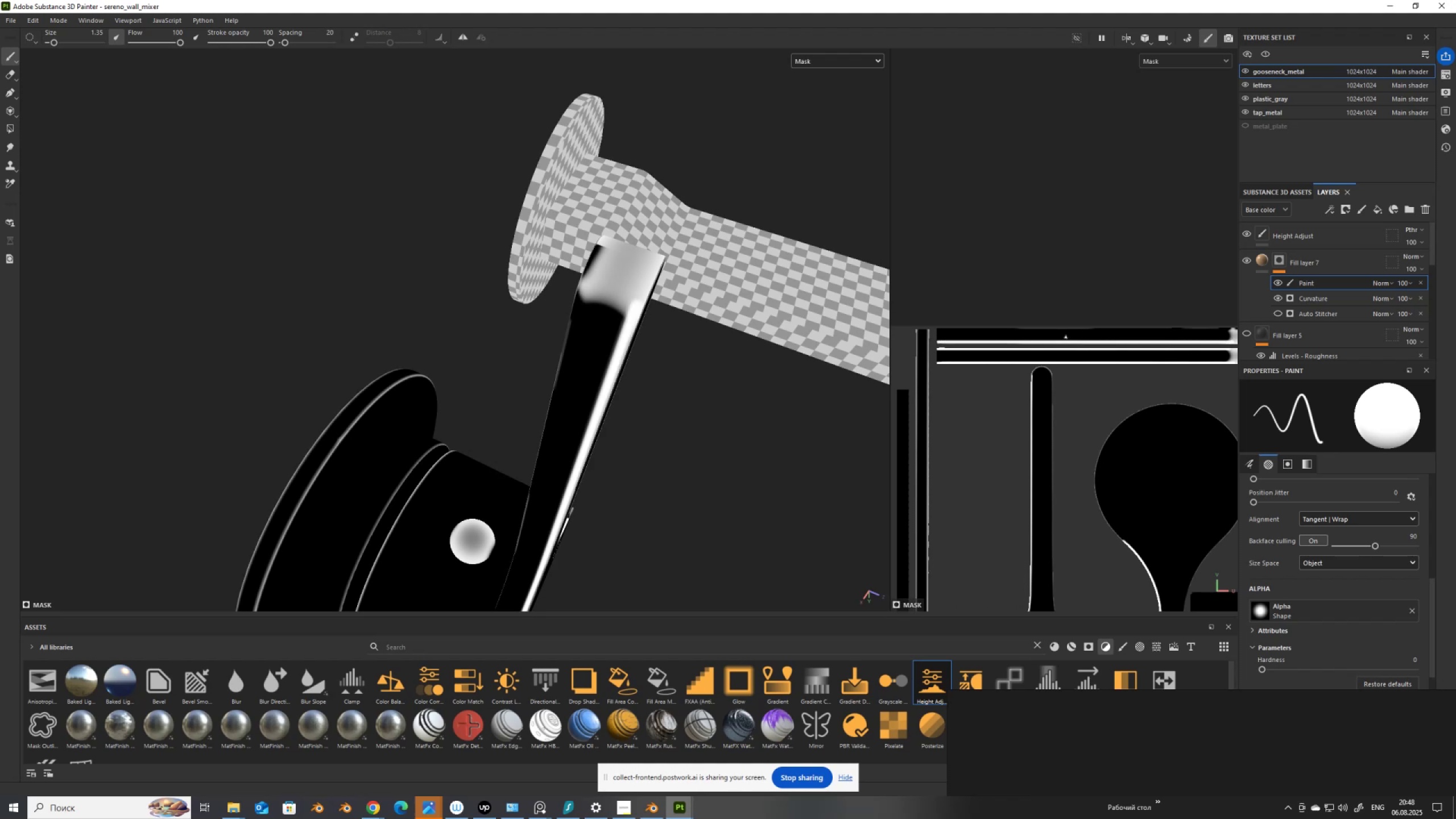 
key(Control+Shift+ControlLeft)
 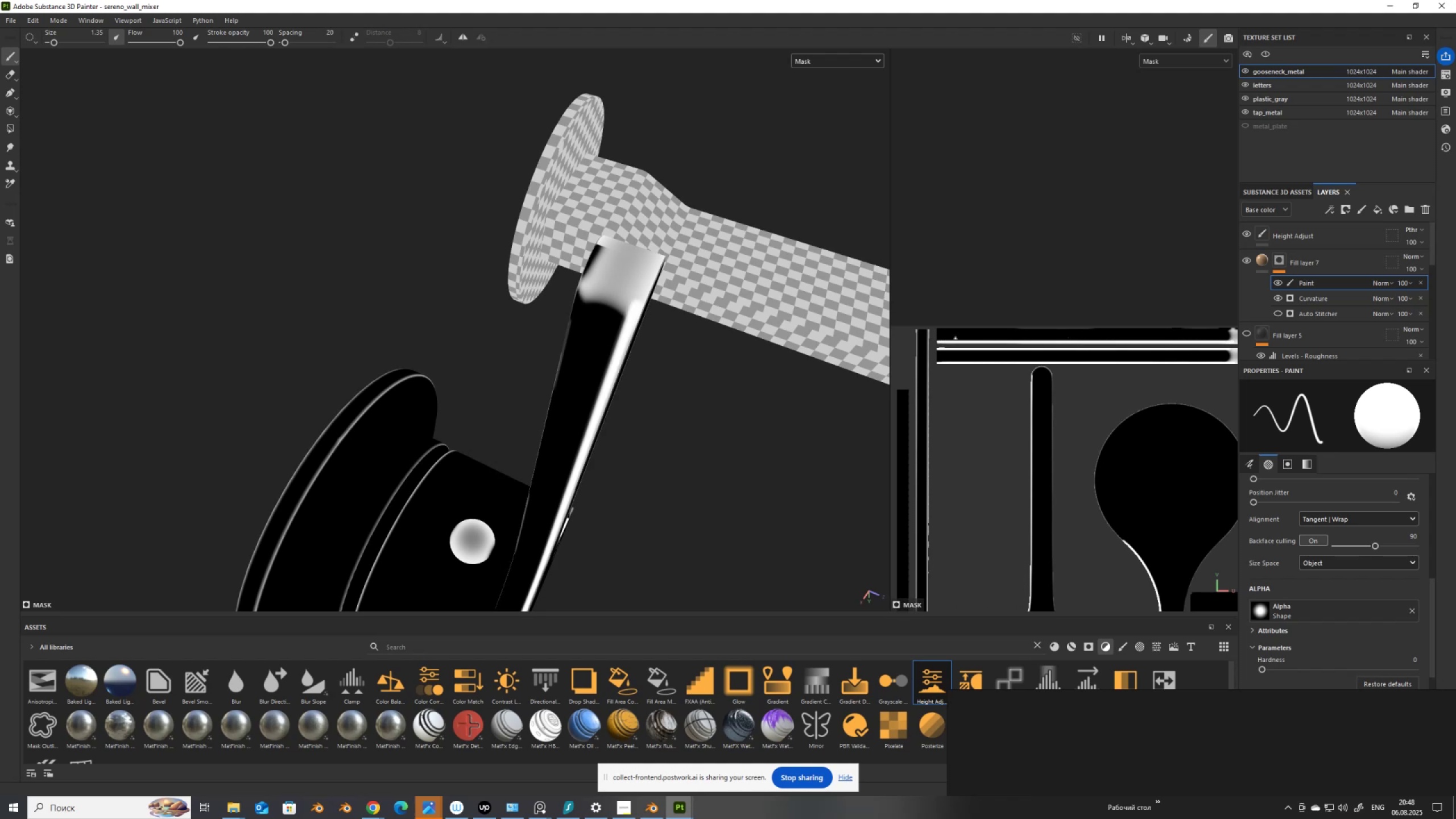 
key(Control+Shift+ShiftLeft)
 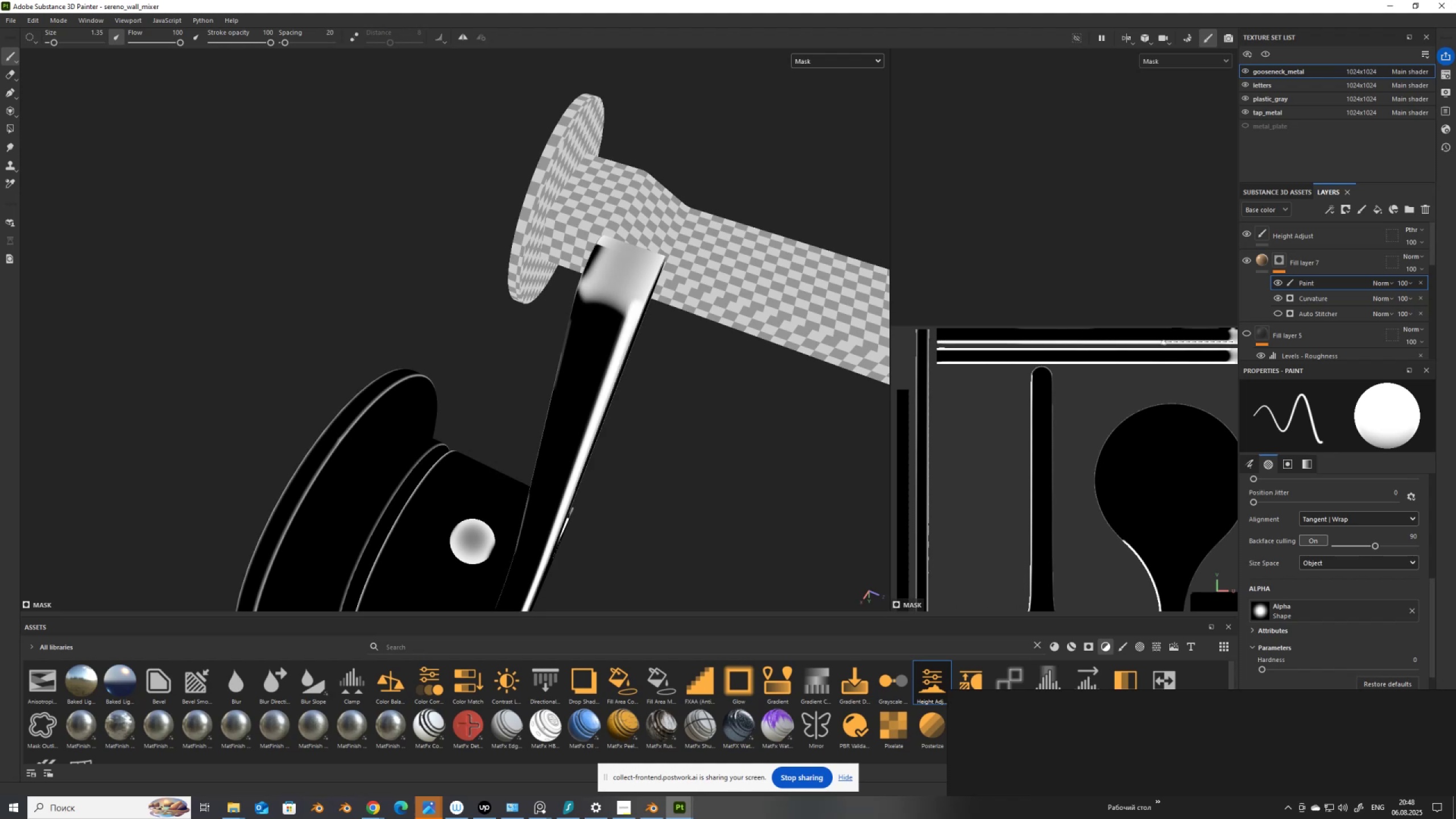 
key(Control+Shift+ShiftLeft)
 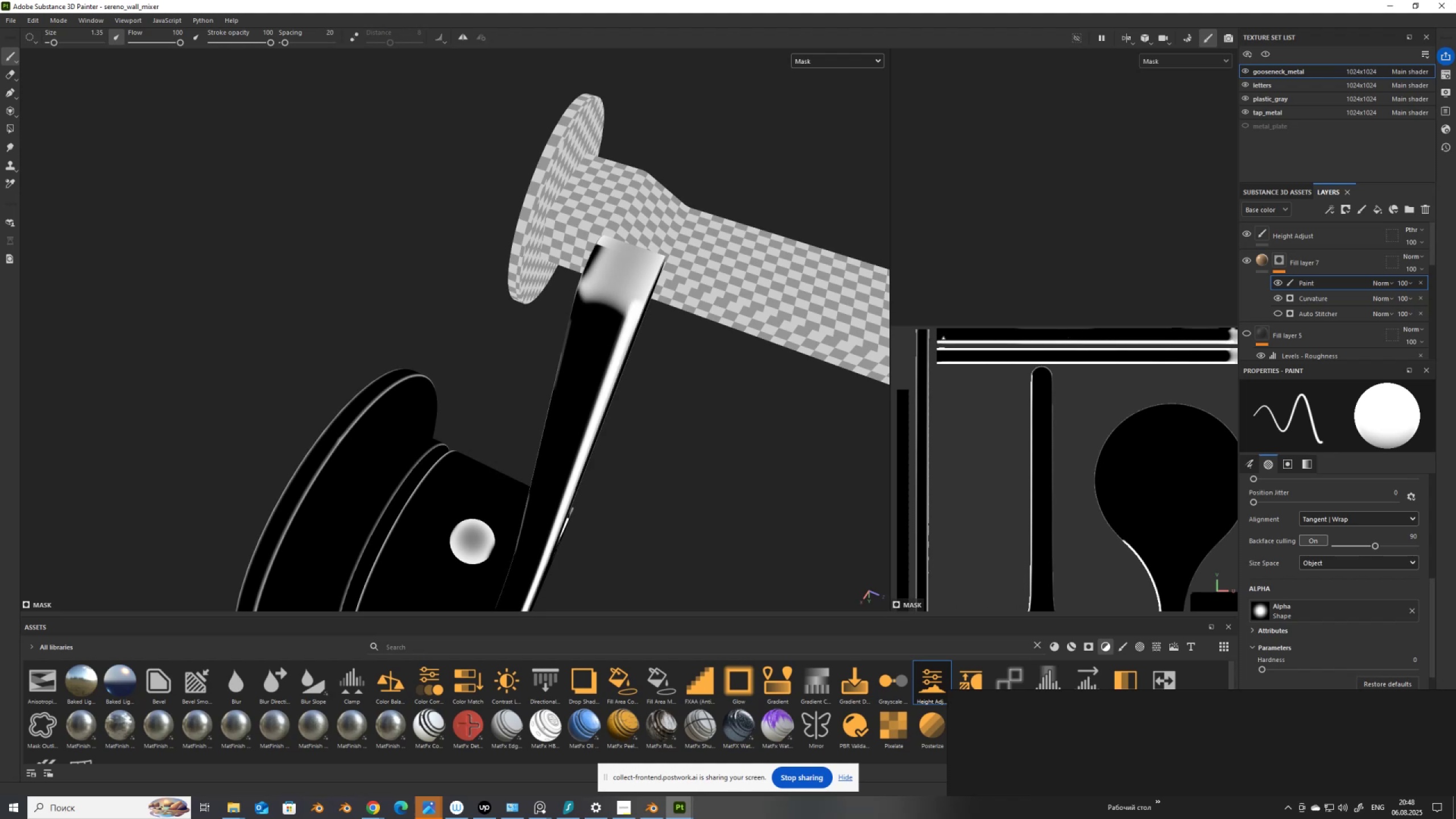 
key(Control+Shift+ControlLeft)
 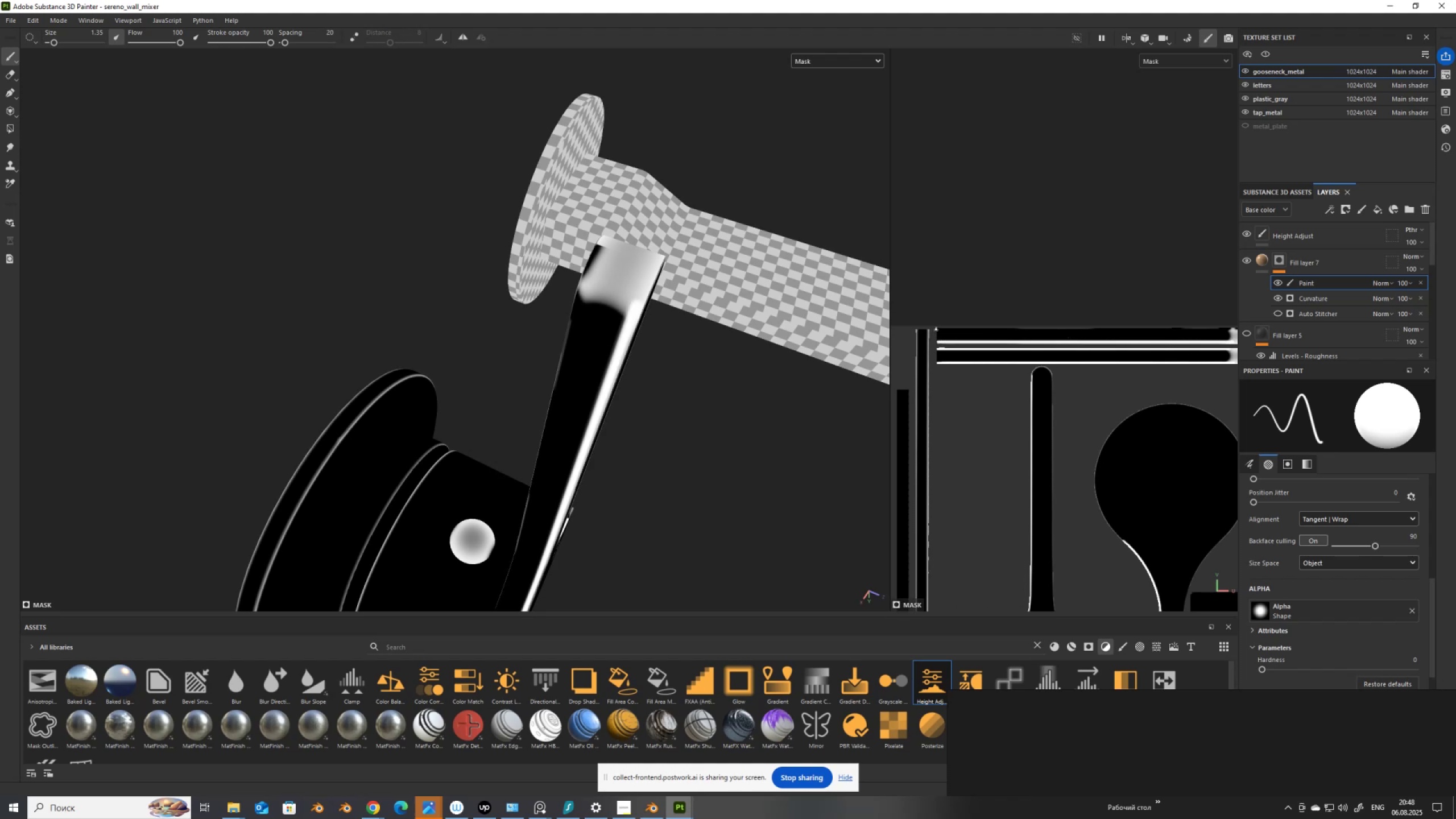 
left_click([936, 329])
 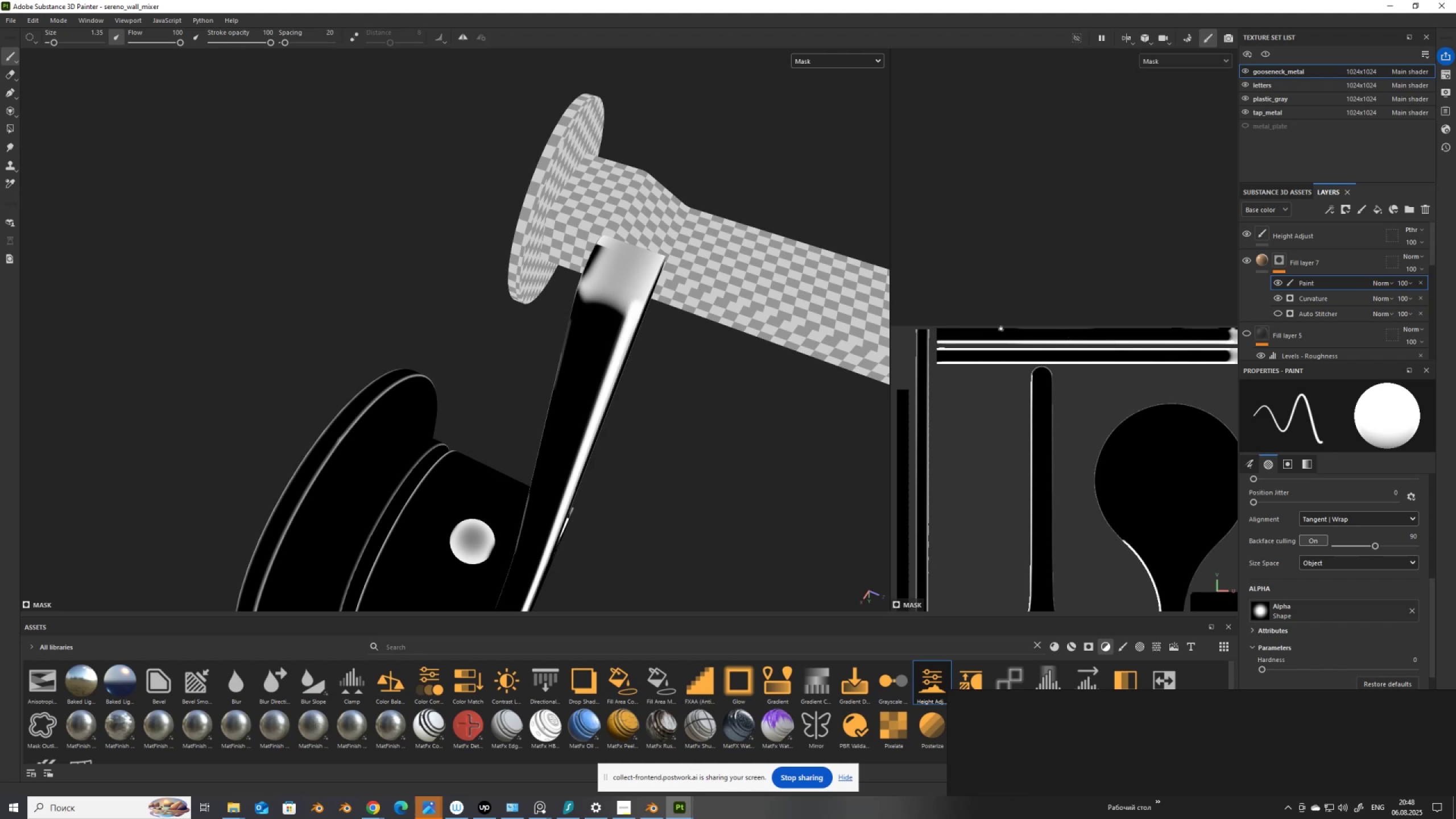 
hold_key(key=ShiftLeft, duration=1.5)
 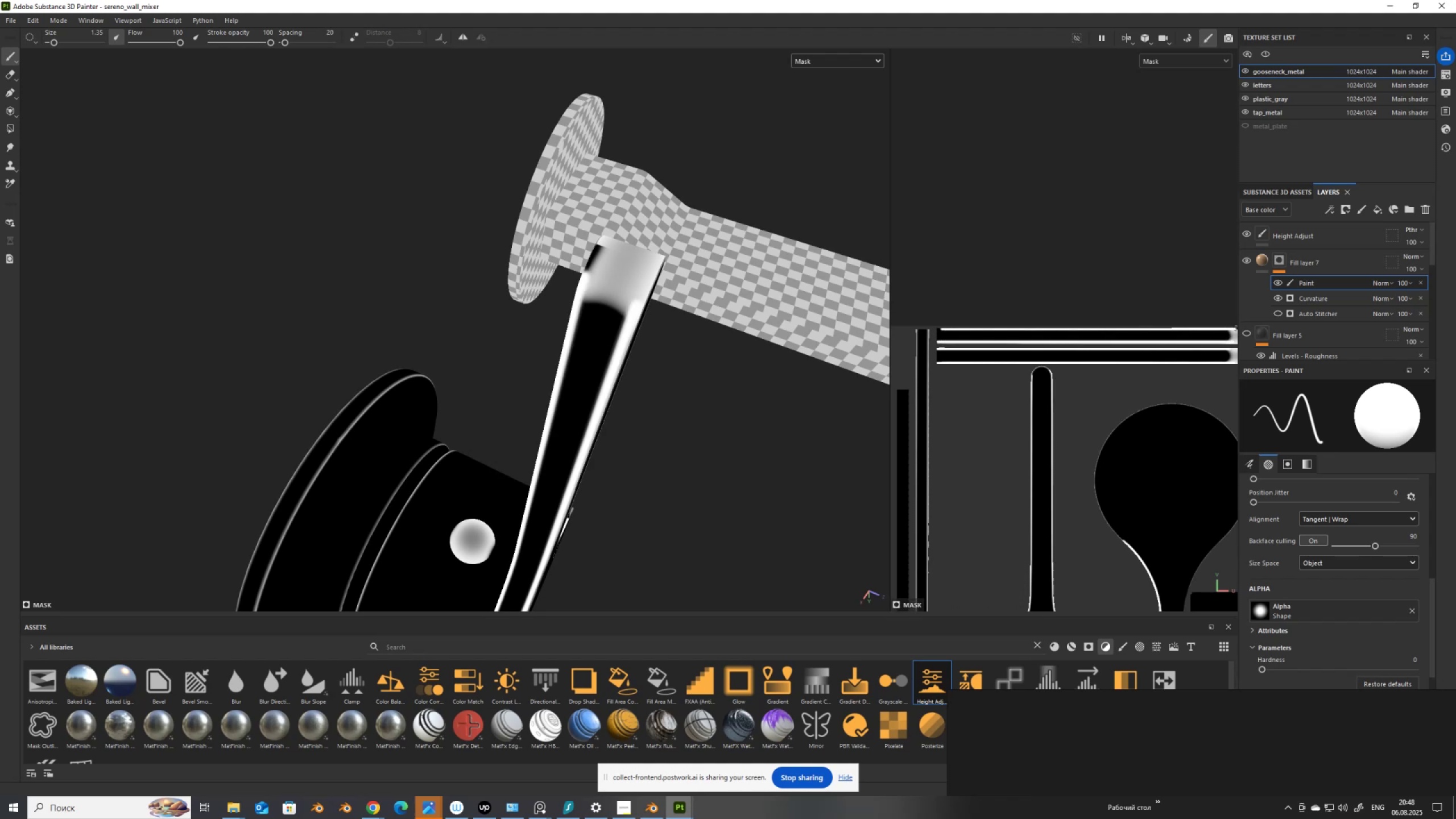 
hold_key(key=ControlLeft, duration=1.5)
 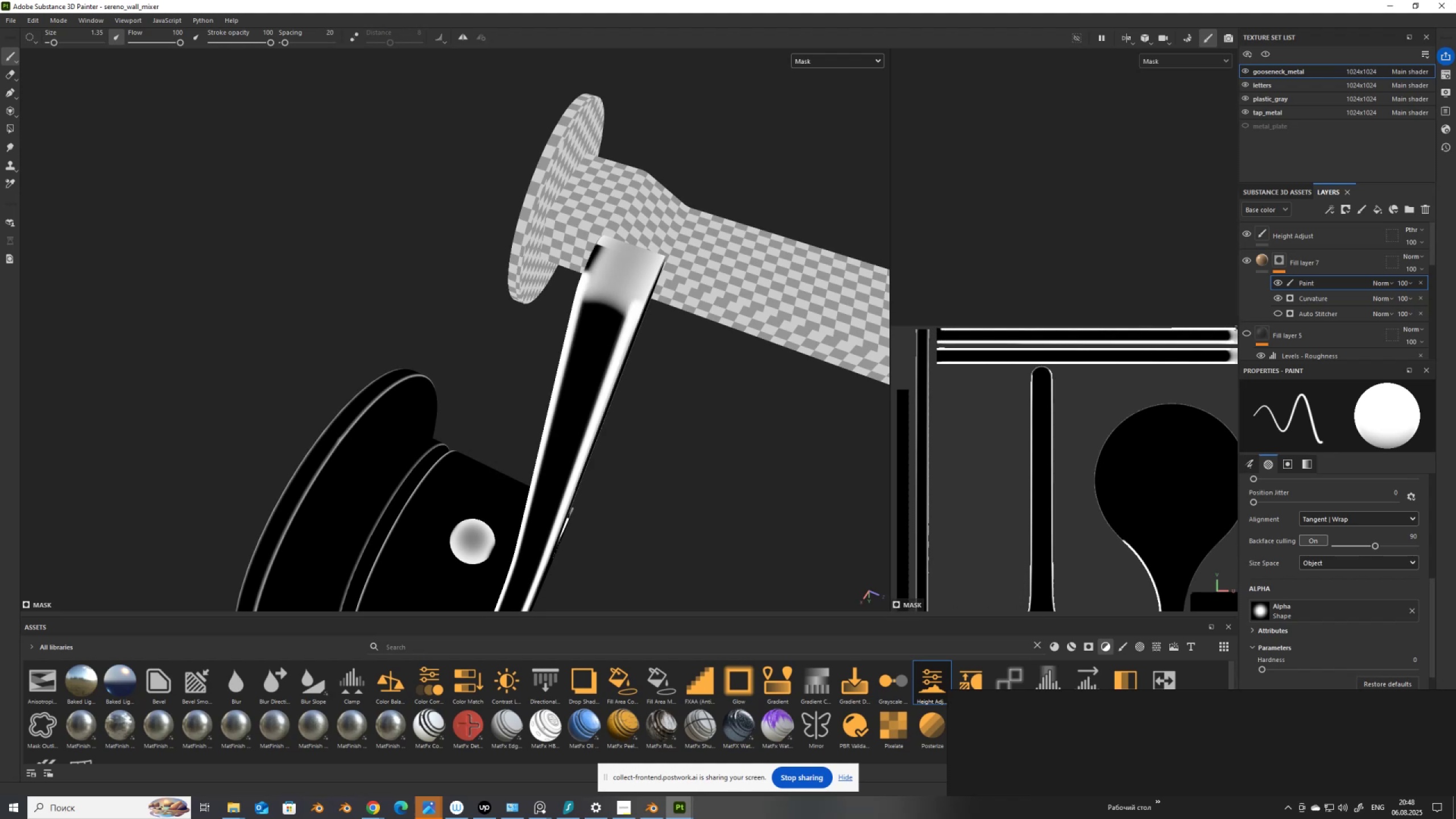 
hold_key(key=ControlLeft, duration=0.82)
hold_key(key=ShiftLeft, duration=0.81)
left_click([1236, 328])
 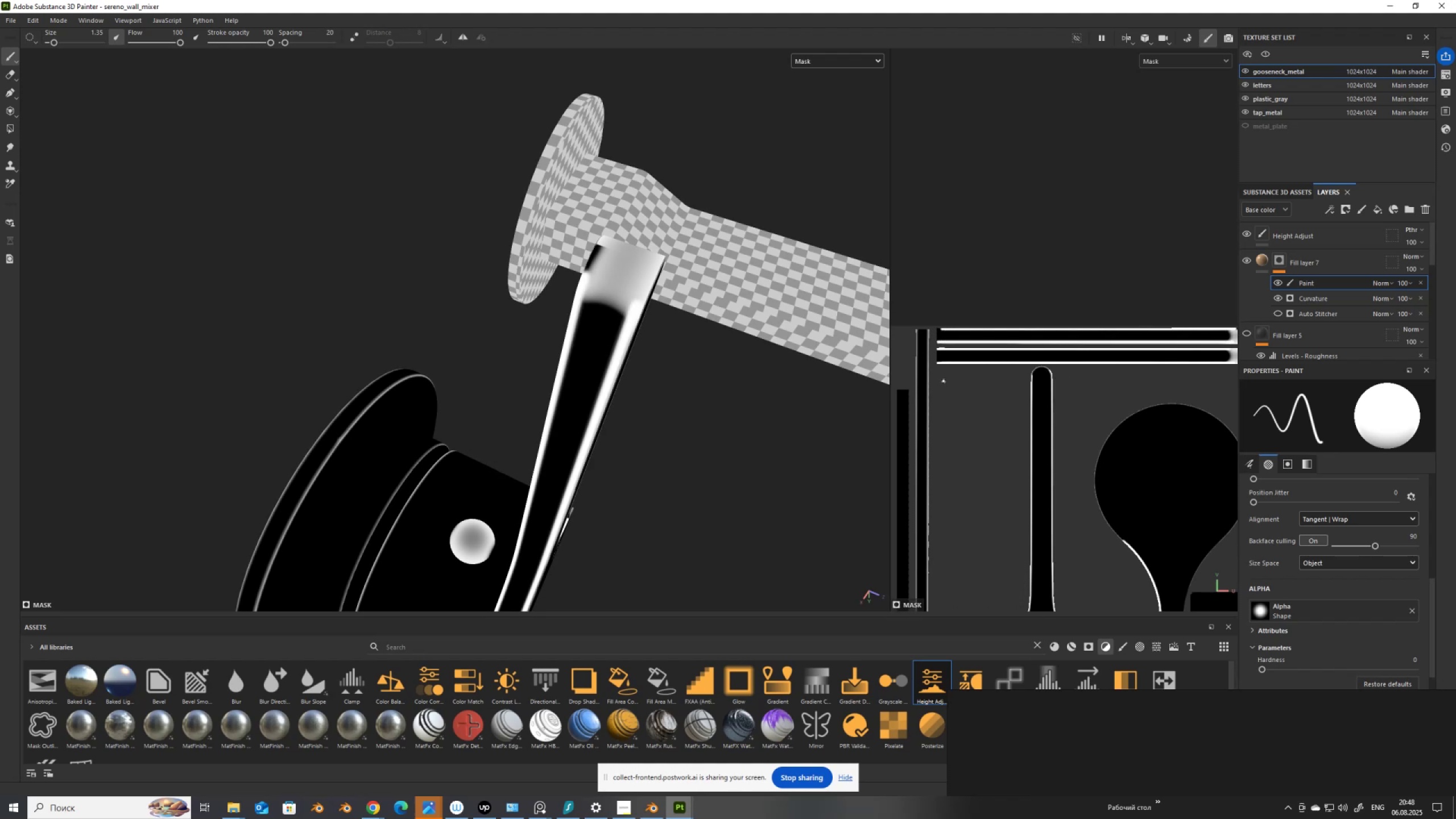 
hold_key(key=ControlLeft, duration=1.22)
hold_key(key=ShiftLeft, duration=1.22)
left_click([934, 328])
 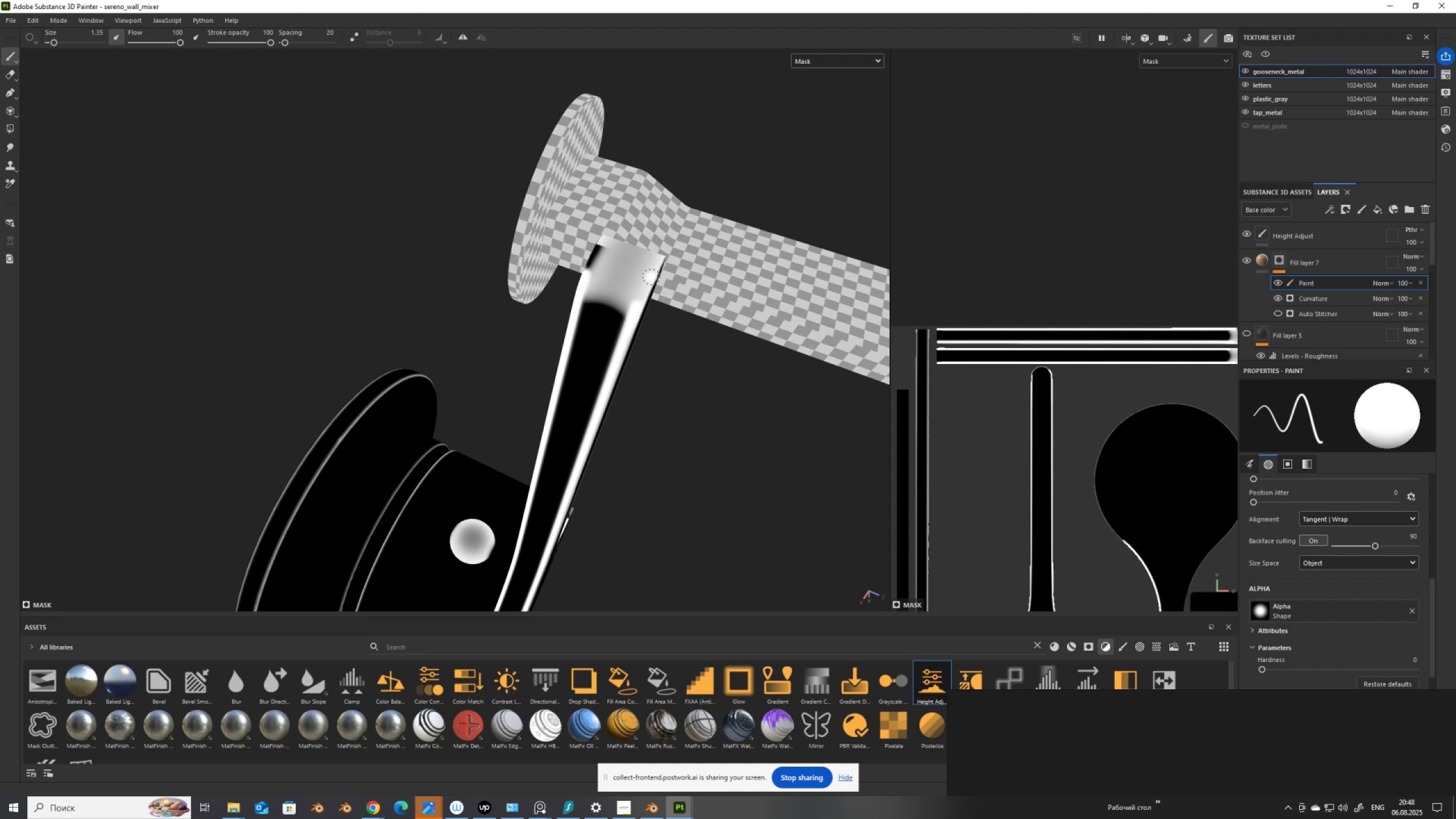 
scroll: coordinate [605, 241], scroll_direction: up, amount: 2.0
 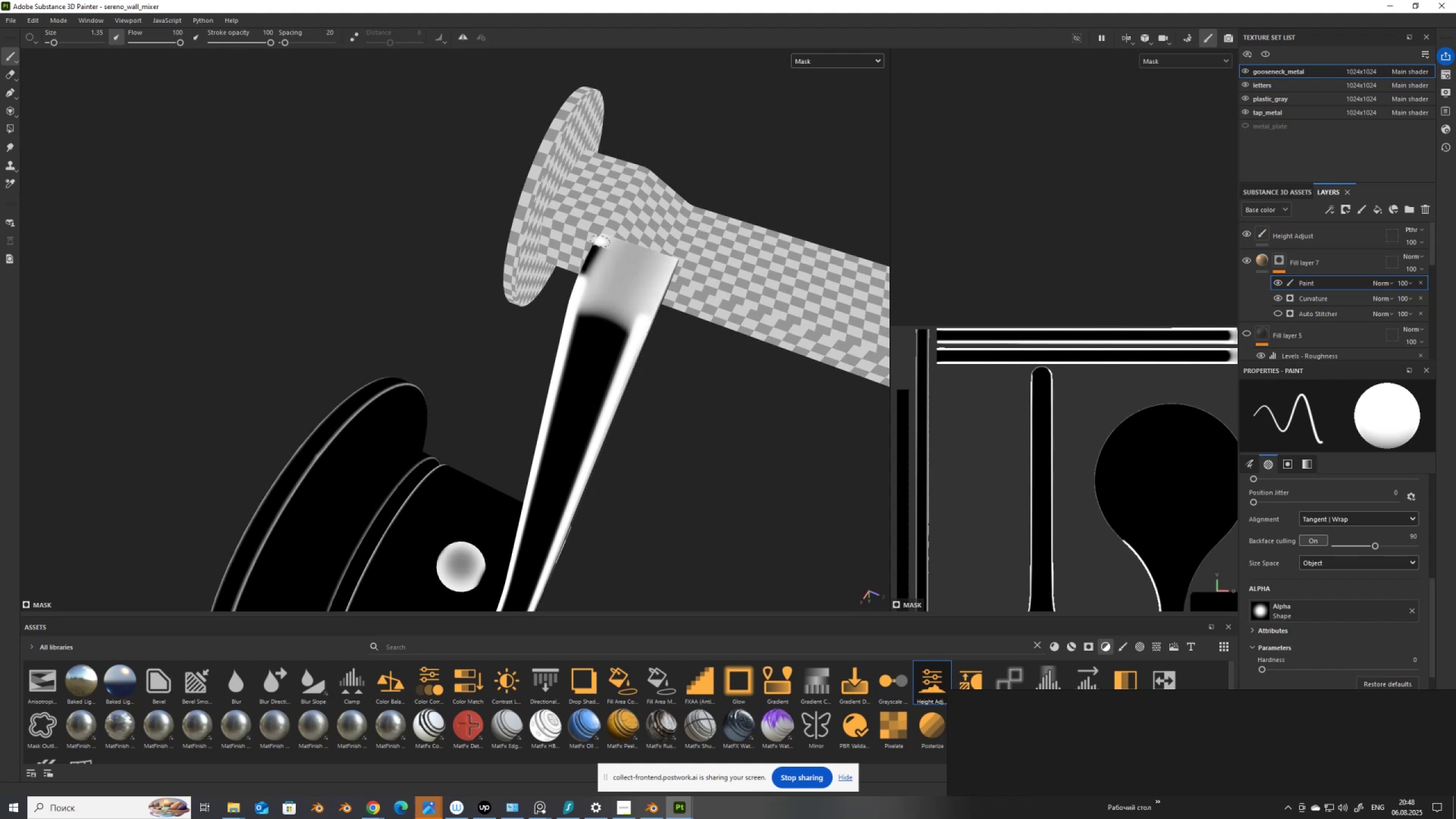 
left_click([601, 242])
 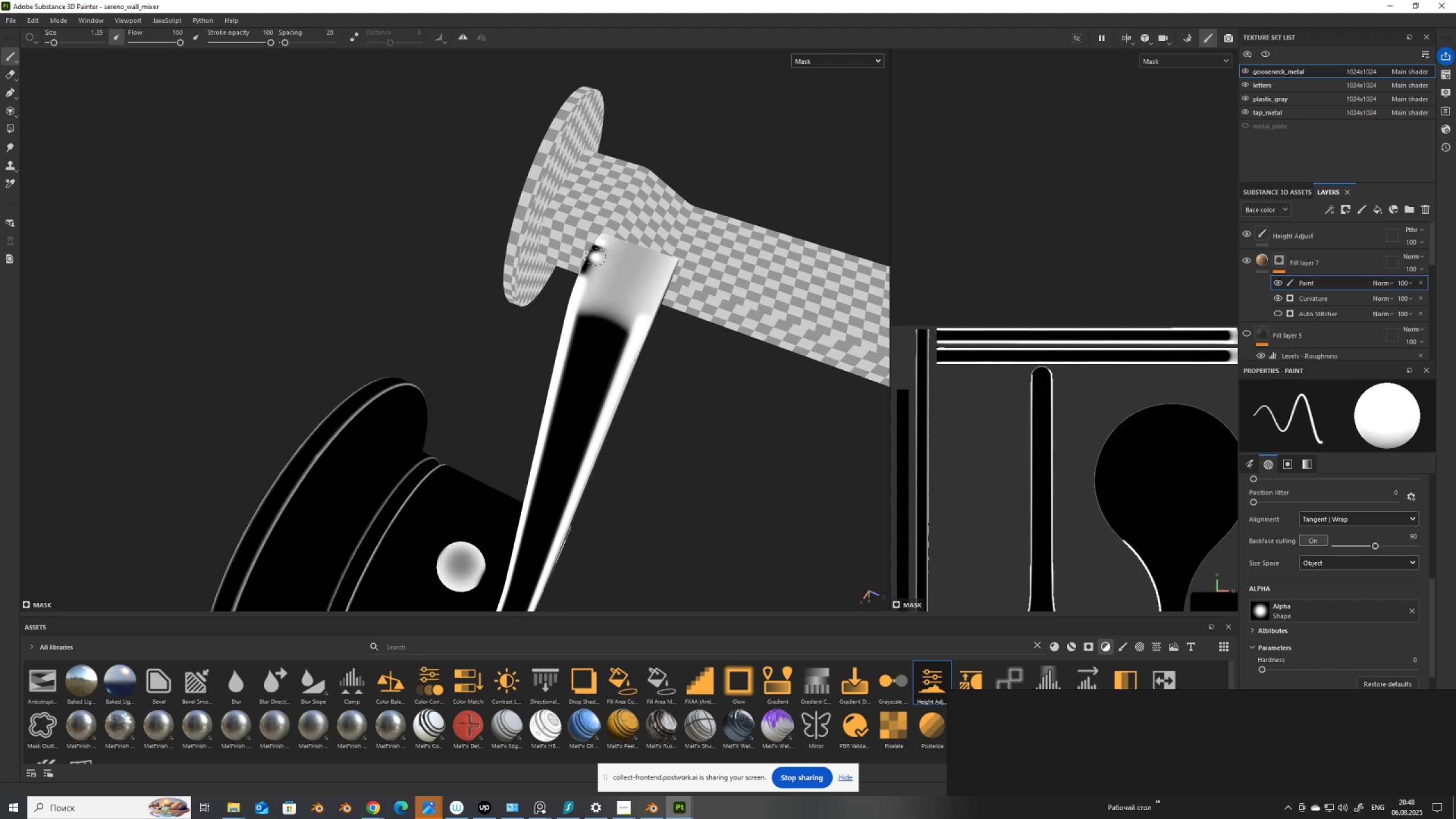 
hold_key(key=ShiftLeft, duration=1.53)
left_click([580, 278])
 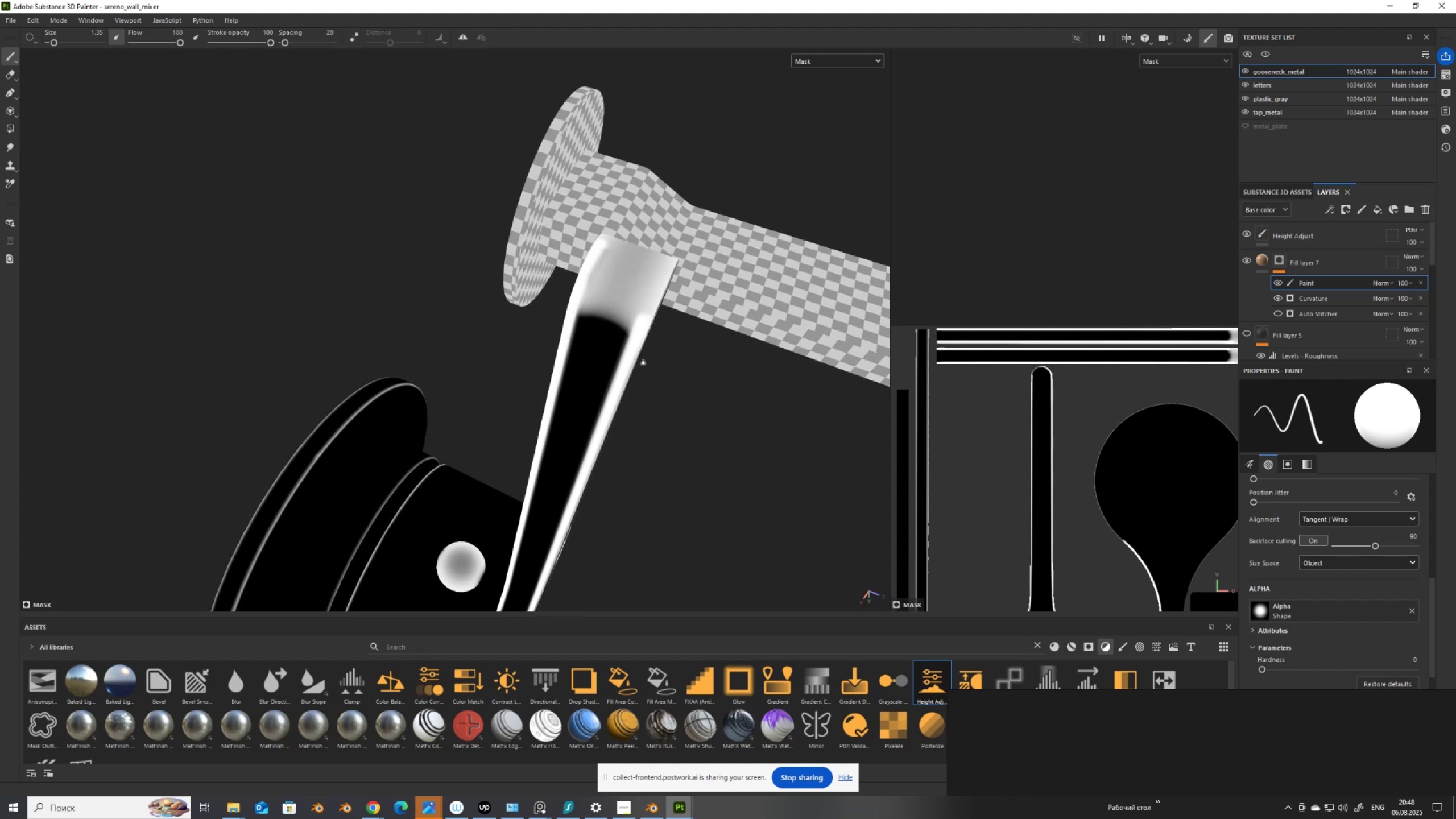 
scroll: coordinate [590, 336], scroll_direction: down, amount: 3.0
 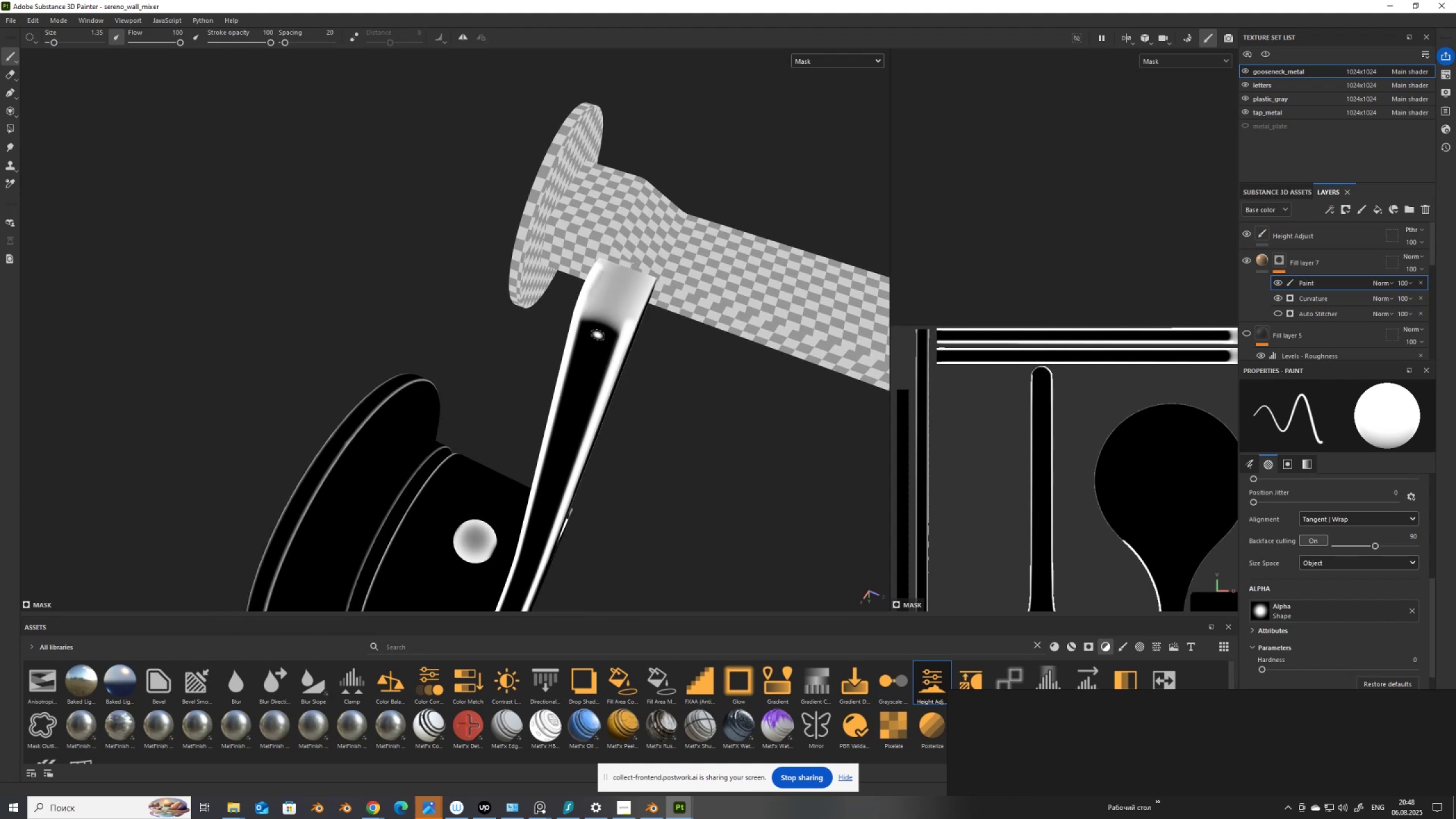 
hold_key(key=AltLeft, duration=1.52)
left_click_drag(start_coordinate=[660, 420], to_coordinate=[1137, 375])
 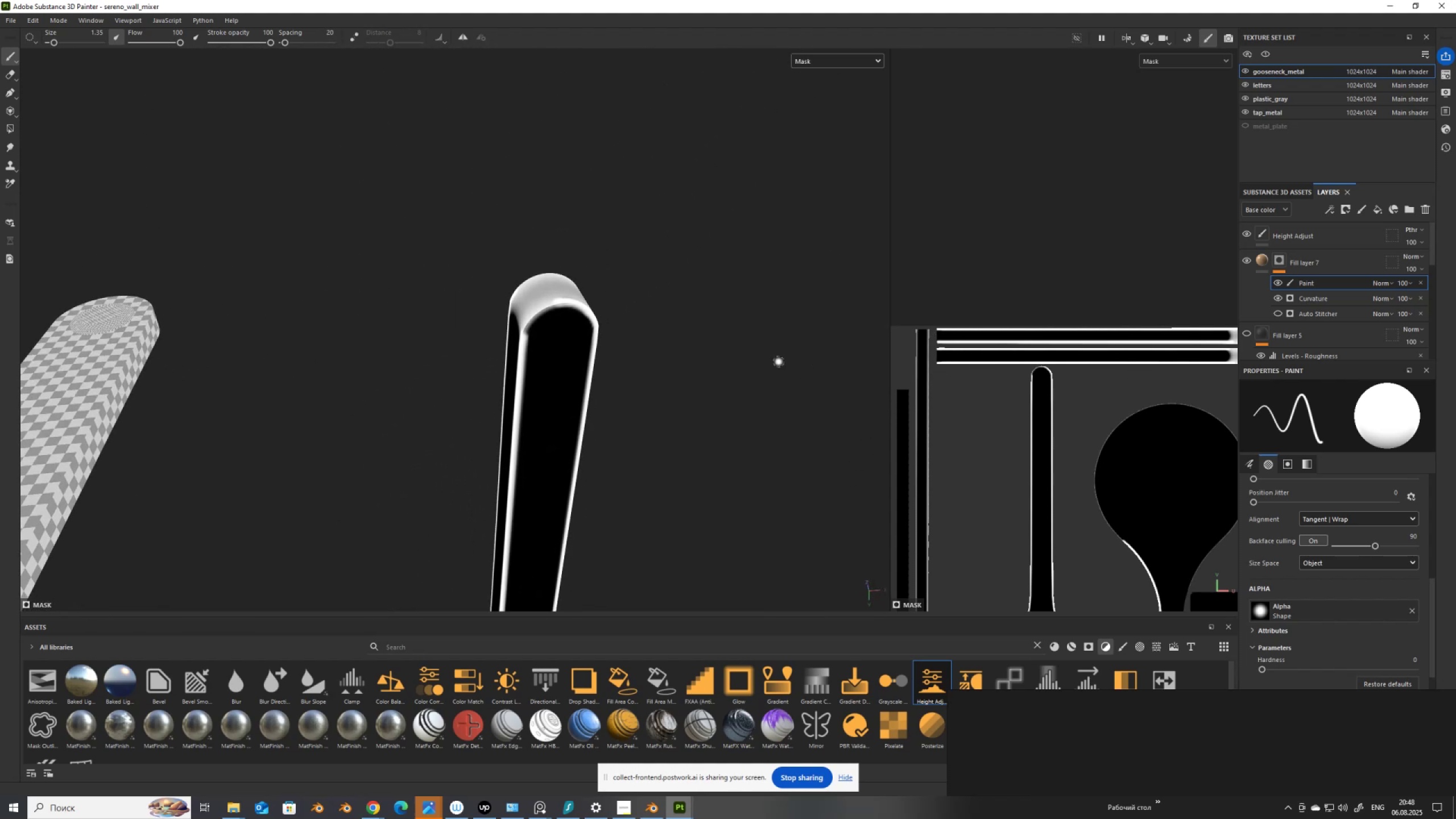 
hold_key(key=AltLeft, duration=1.53)
 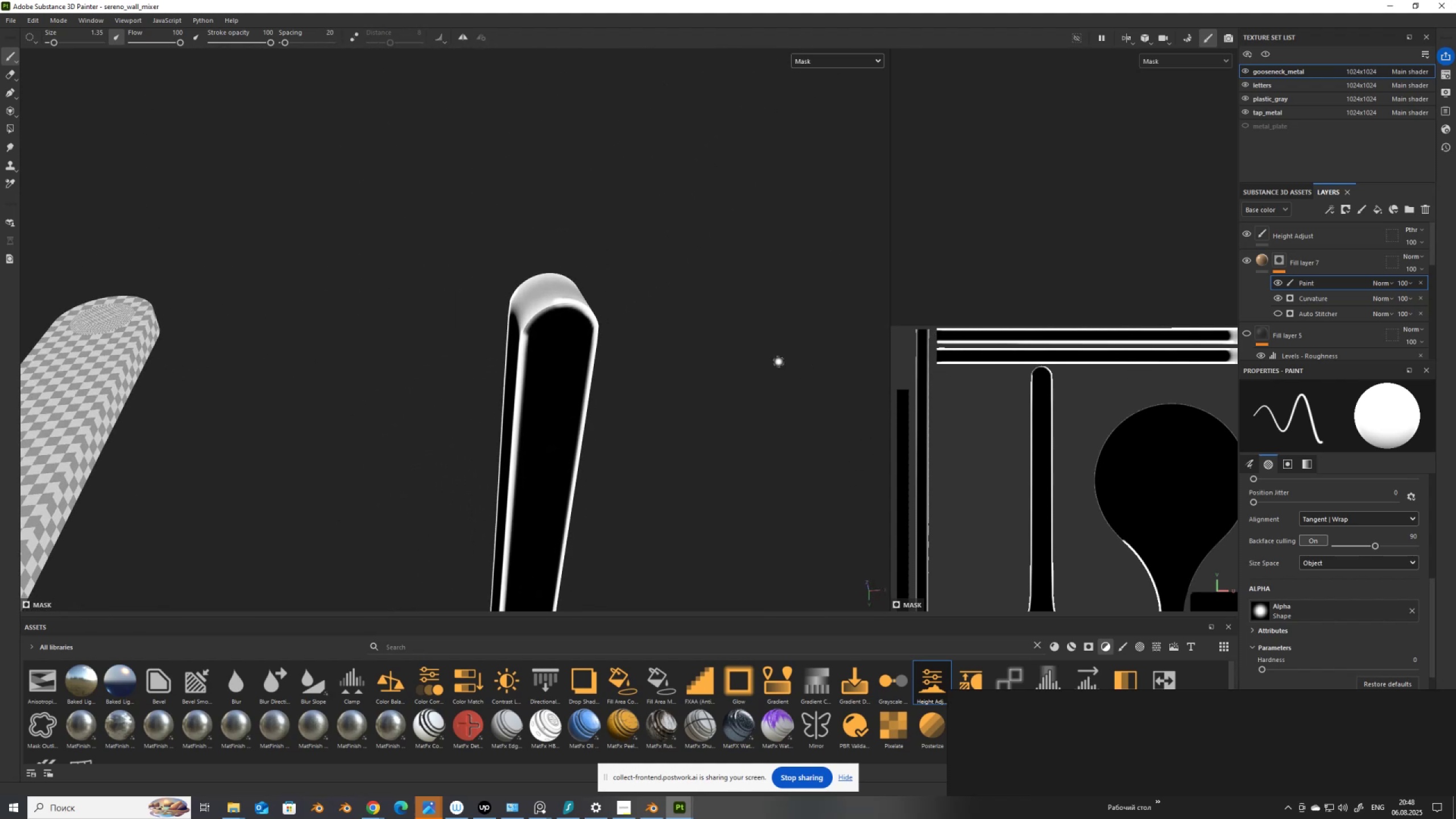 
hold_key(key=AltLeft, duration=0.37)
 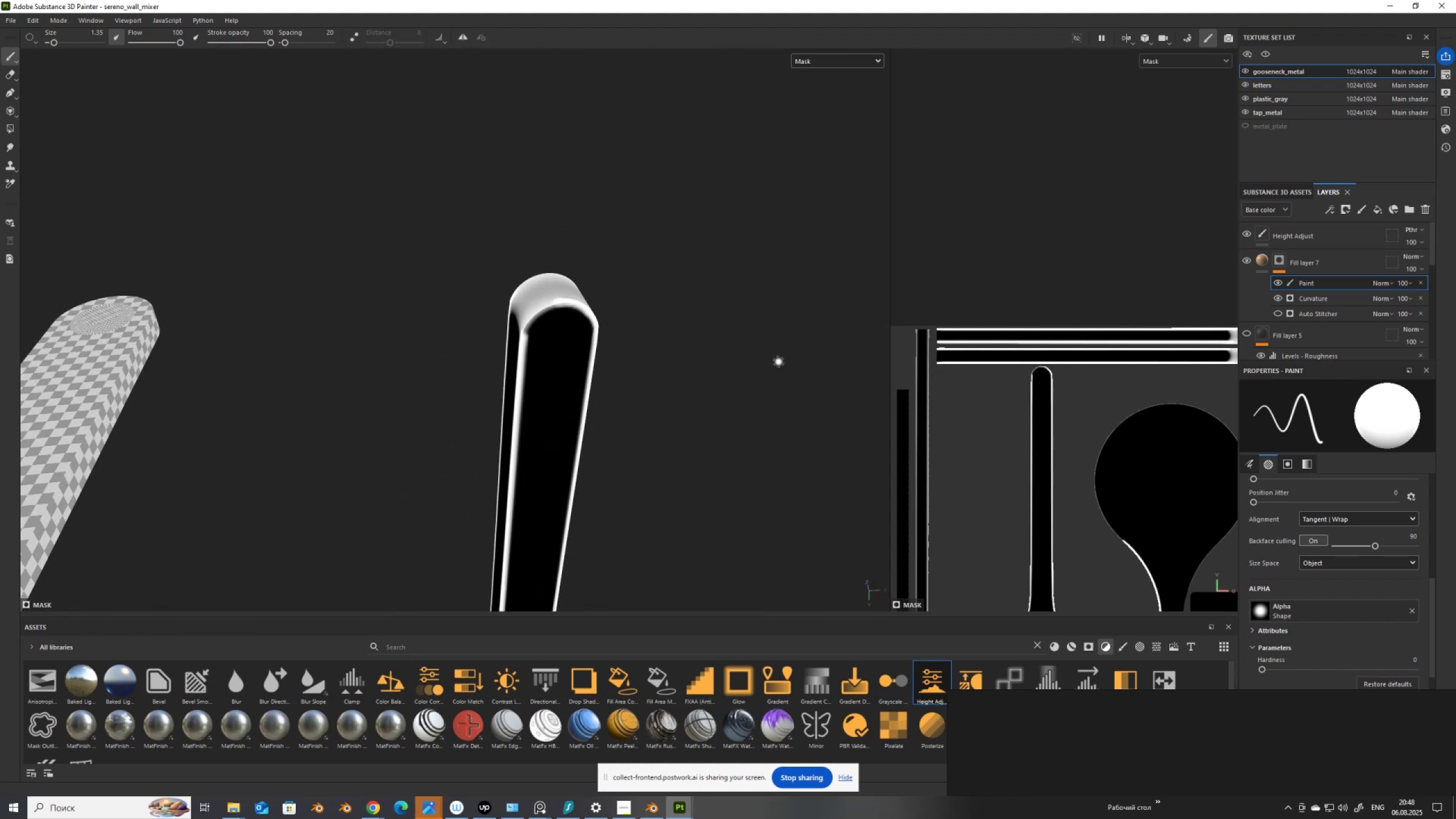 
scroll: coordinate [535, 306], scroll_direction: up, amount: 6.0
 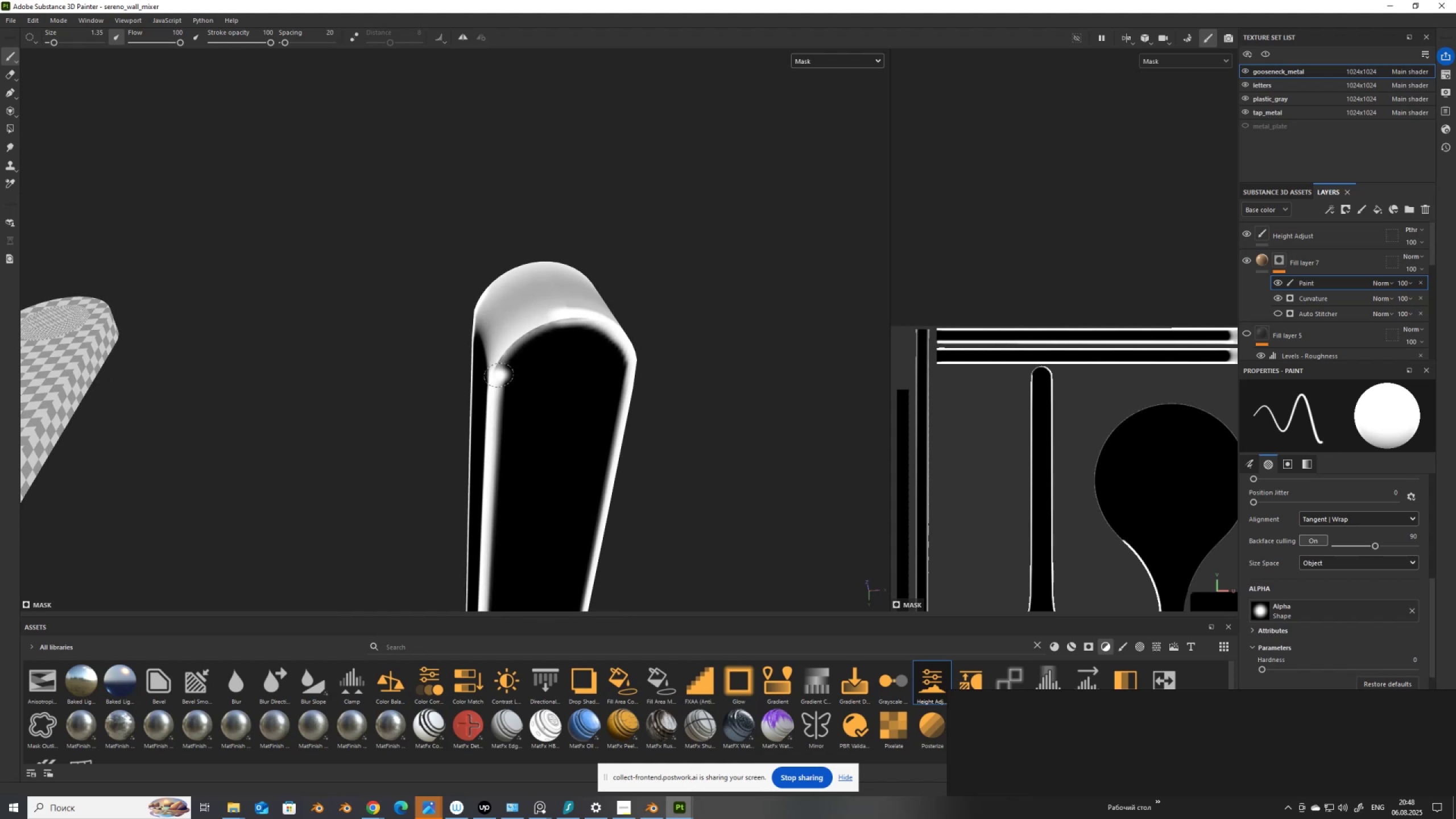 
left_click([498, 375])
 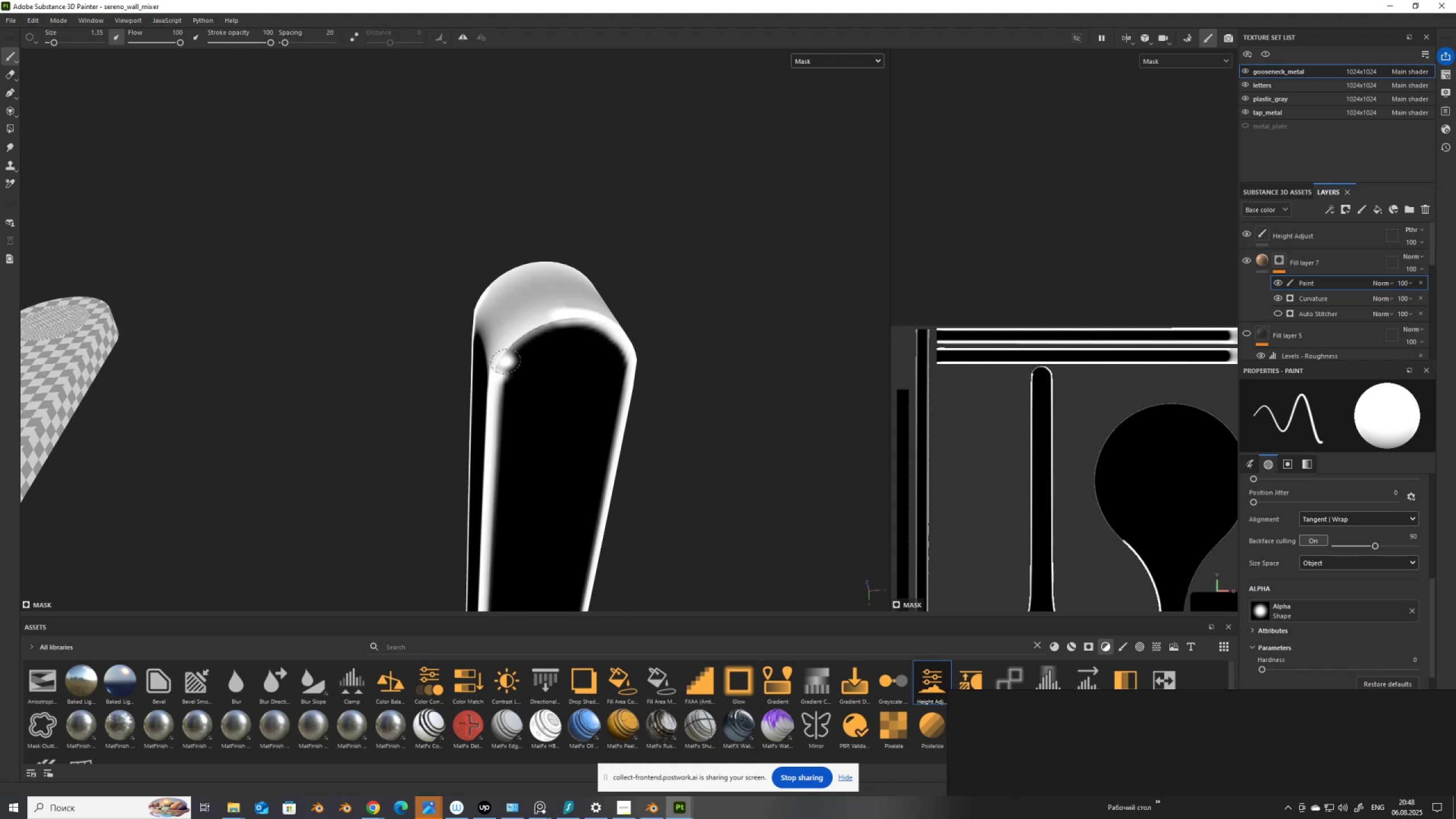 
key(Control+ControlLeft)
 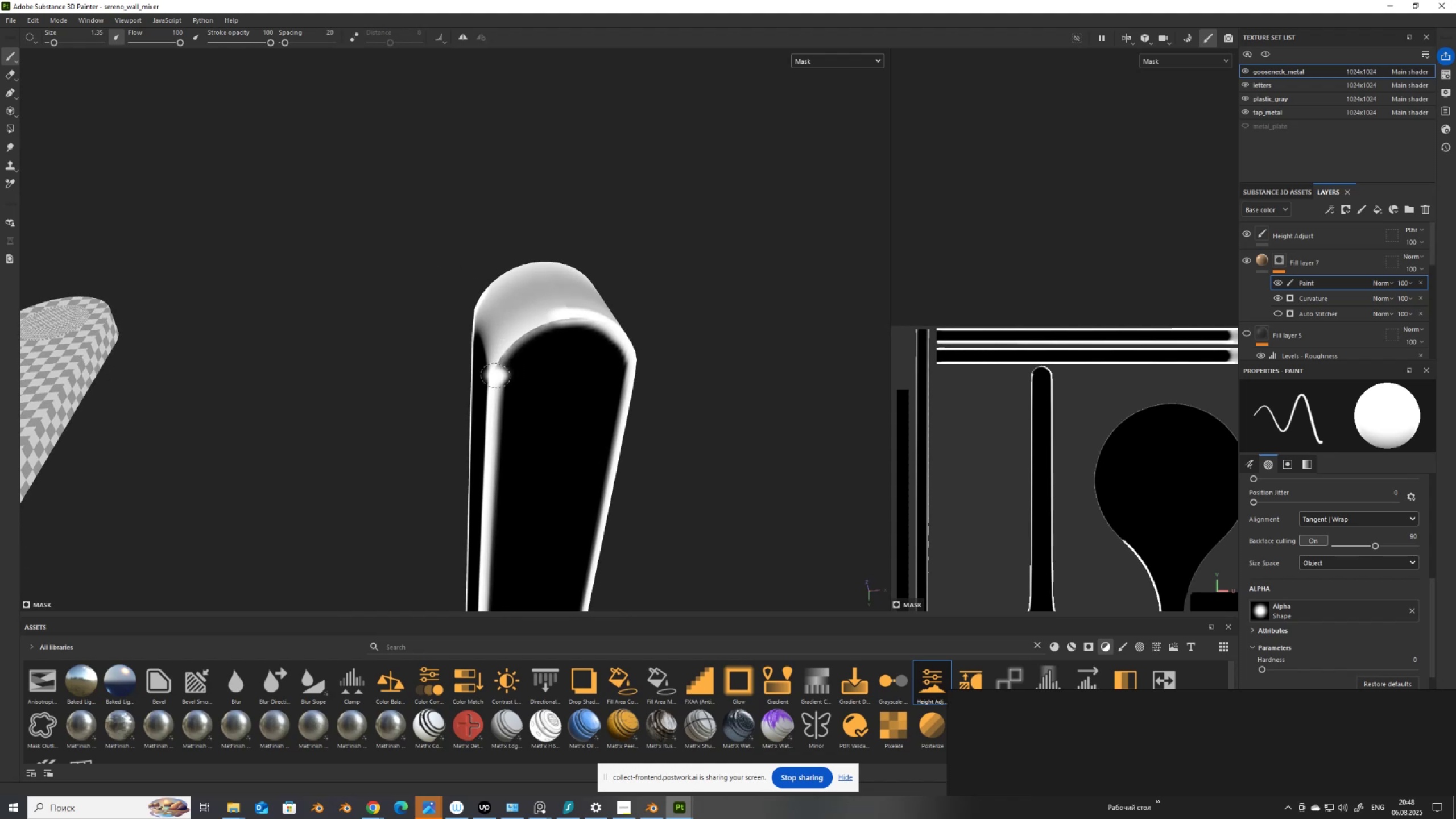 
key(Control+Z)
 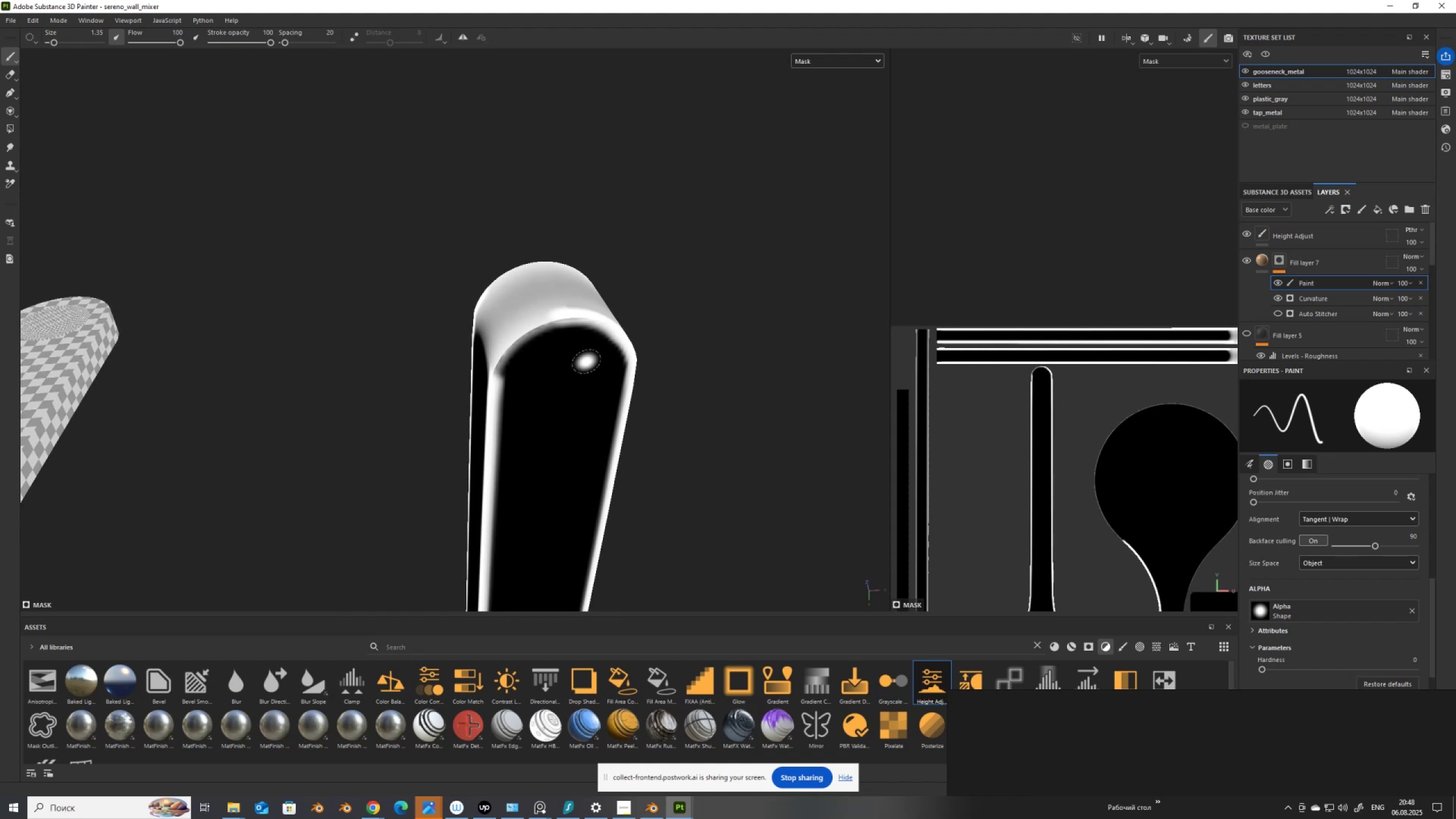 
scroll: coordinate [693, 342], scroll_direction: down, amount: 3.0
 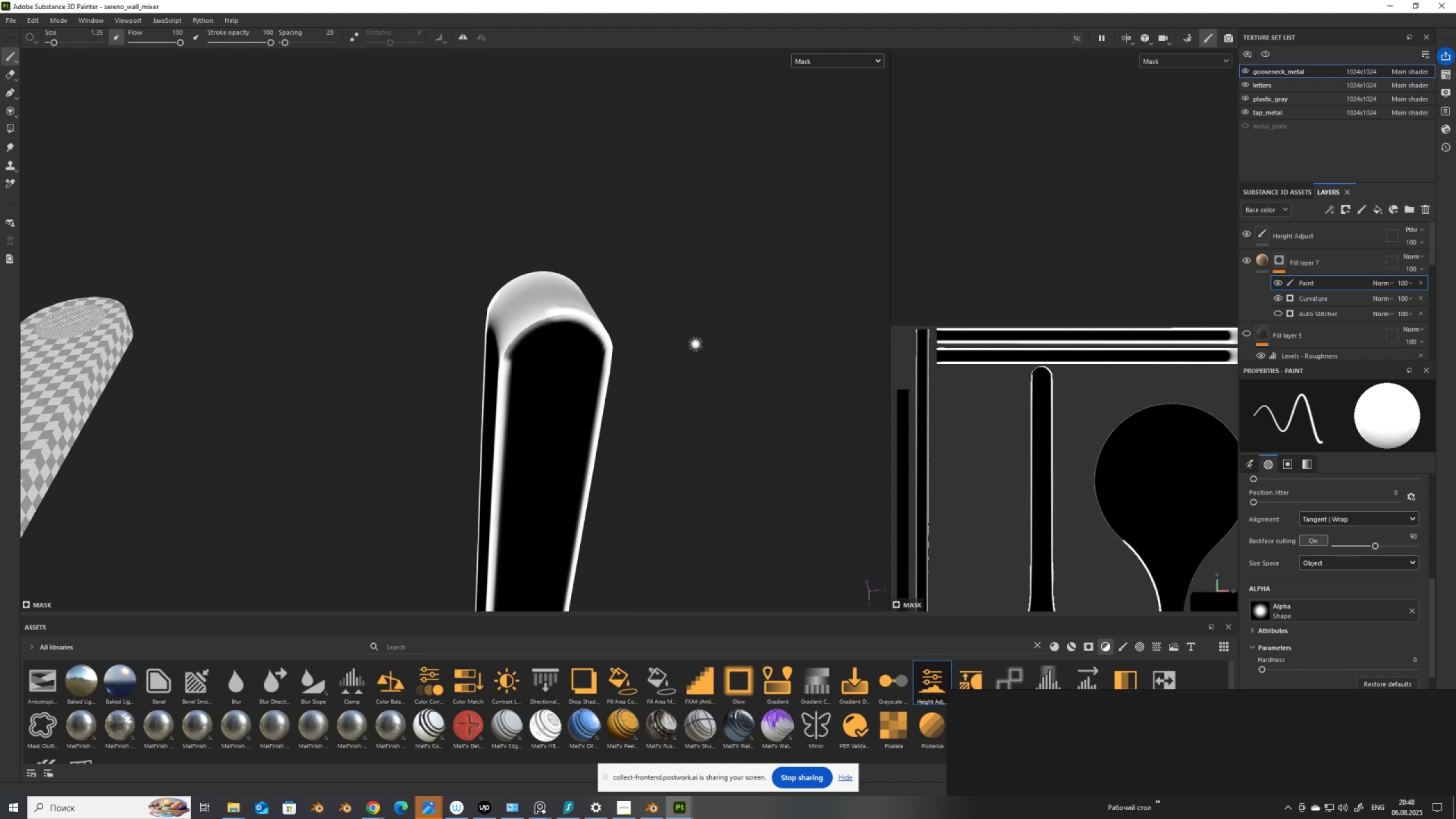 
hold_key(key=AltLeft, duration=1.52)
left_click_drag(start_coordinate=[727, 386], to_coordinate=[793, 425])
 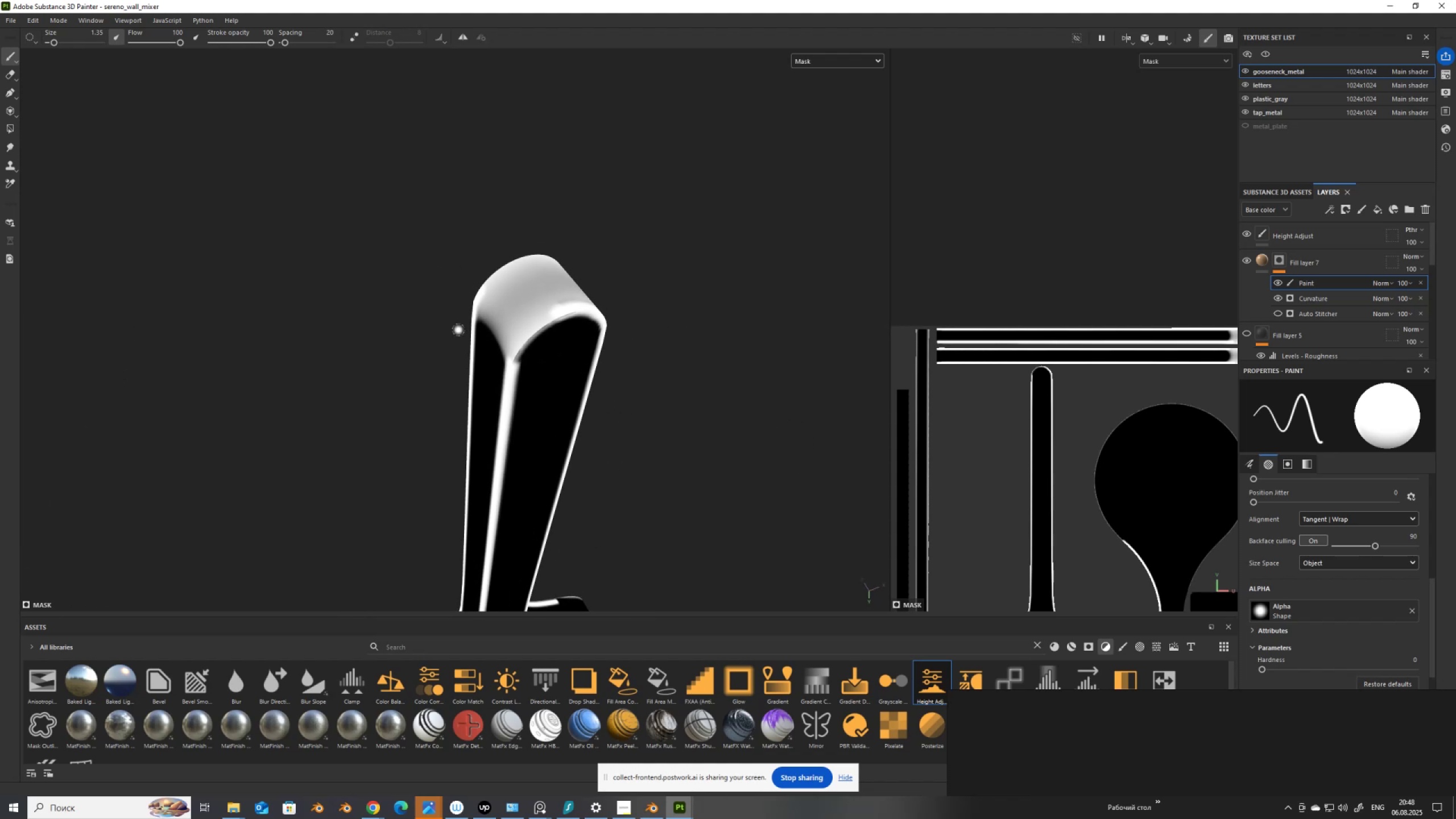 
hold_key(key=AltLeft, duration=0.62)
 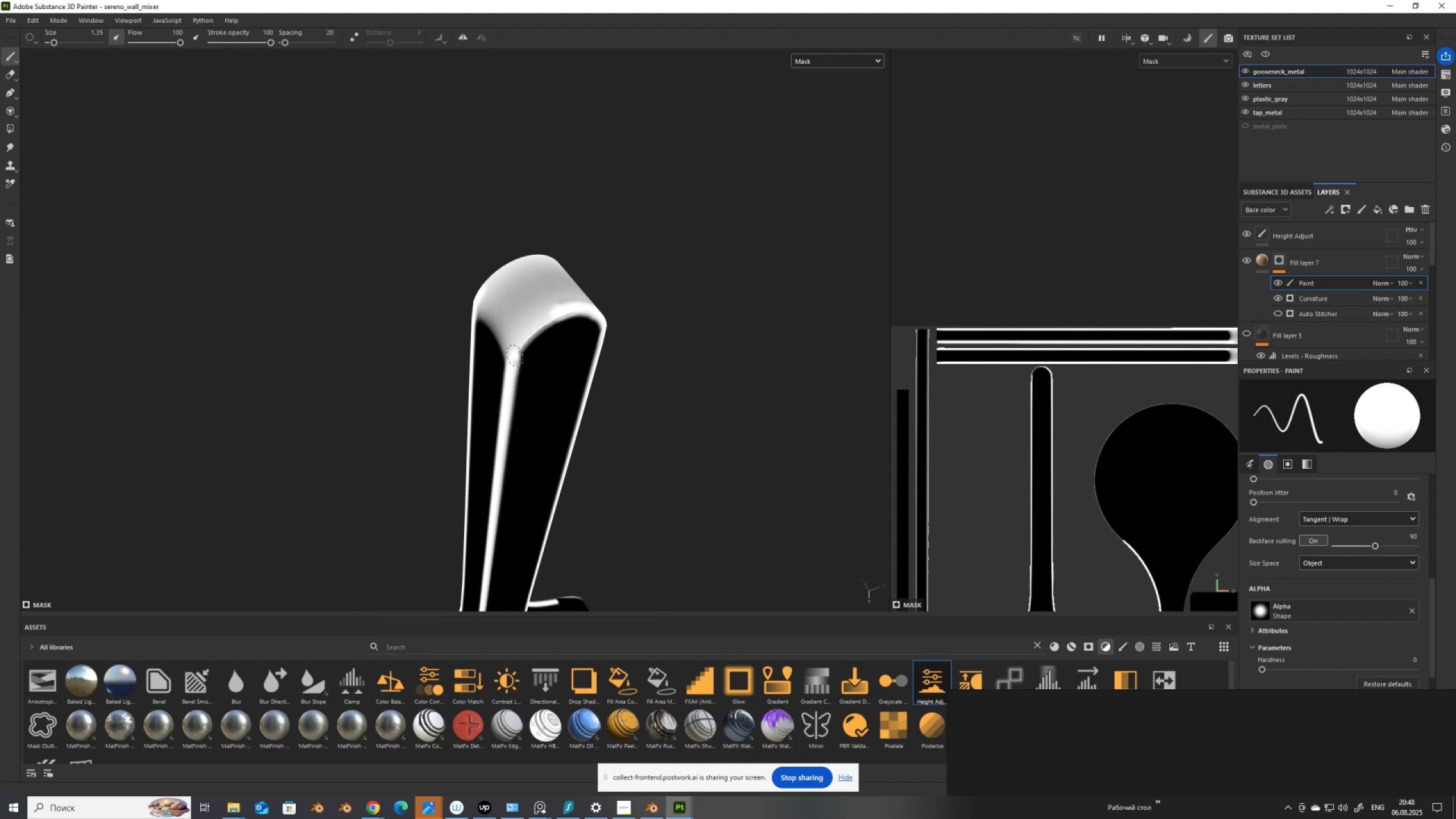 
left_click([513, 358])
 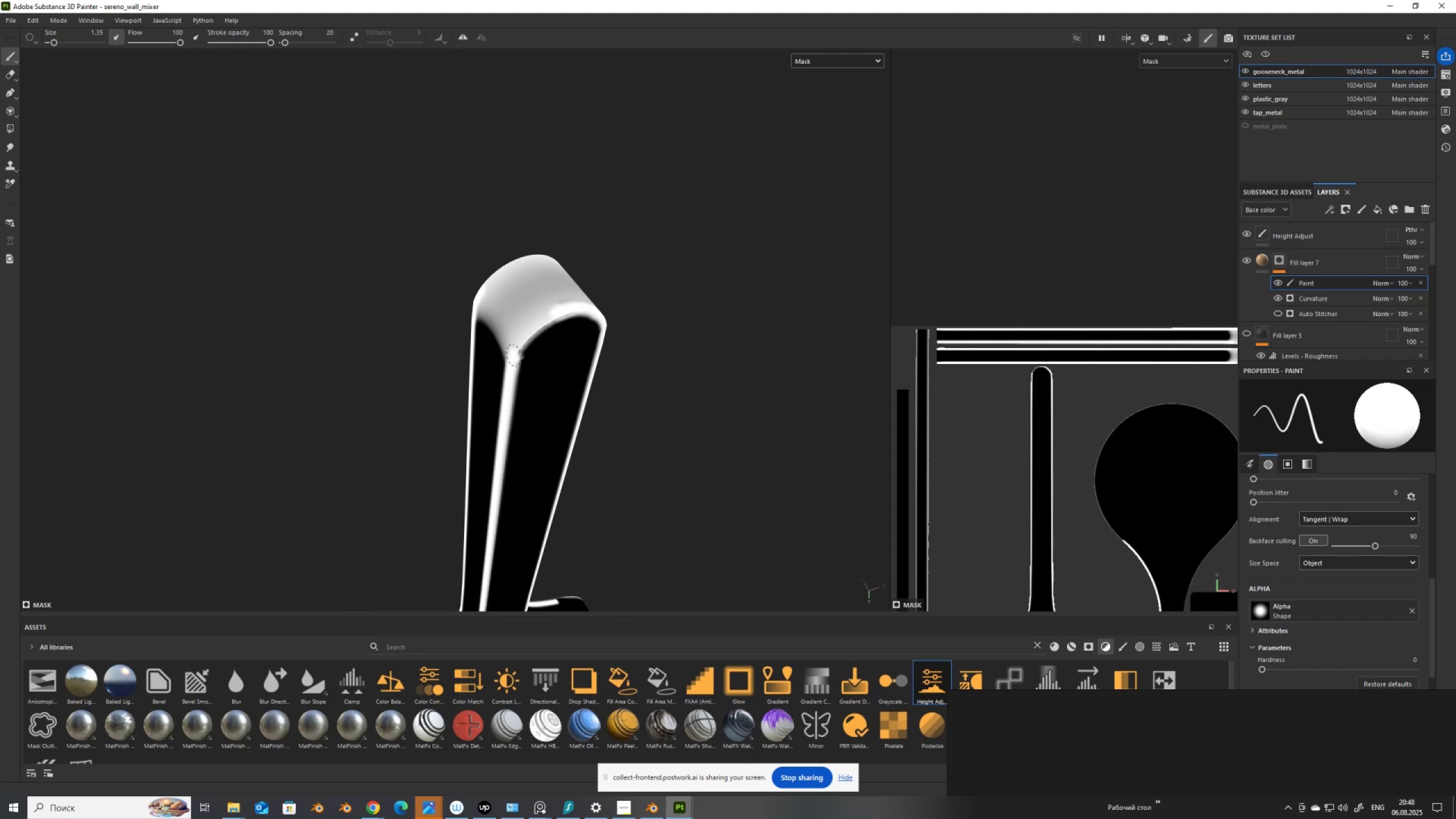 
hold_key(key=ShiftLeft, duration=1.53)
left_click([529, 332])
 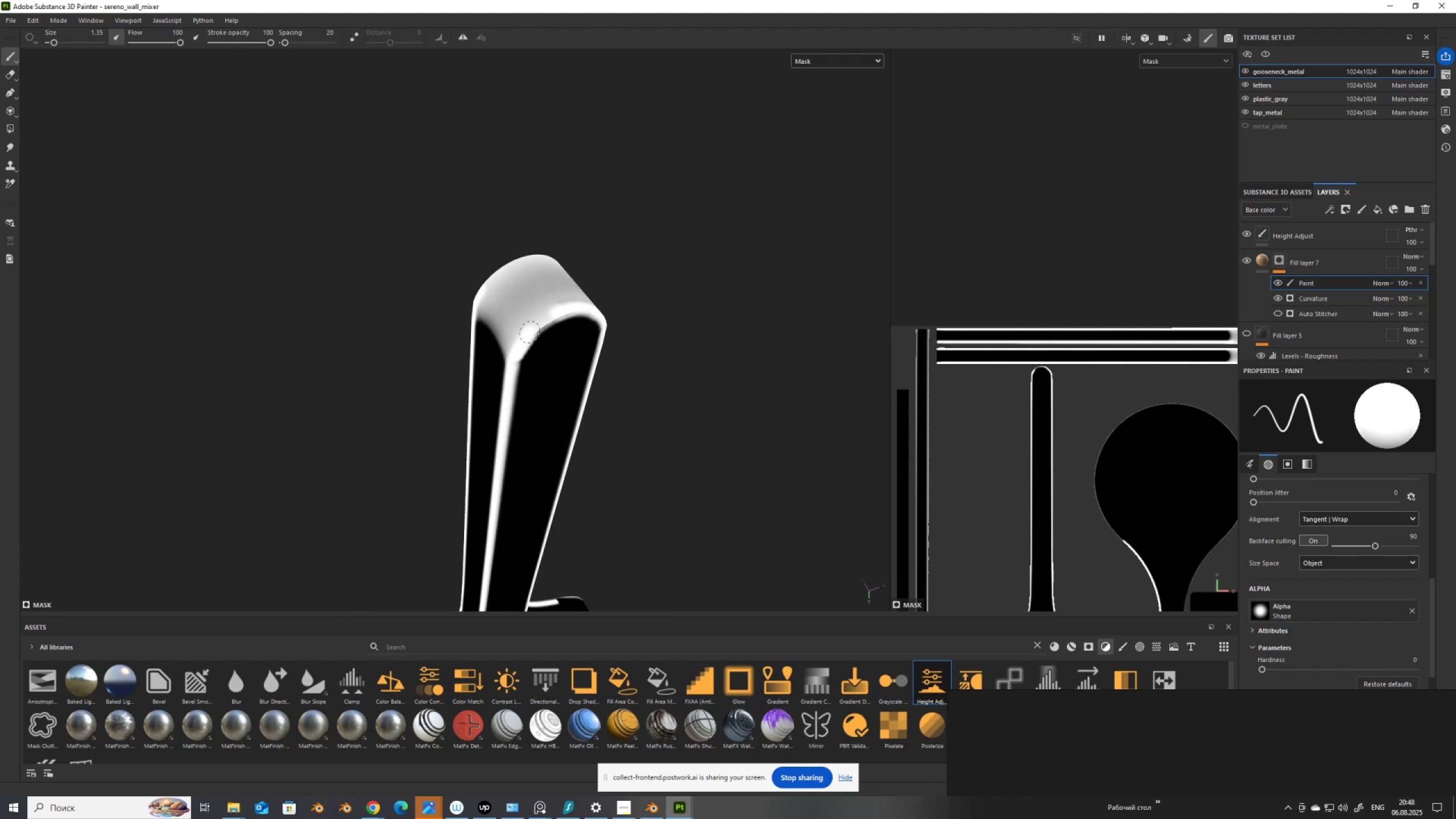 
hold_key(key=ShiftLeft, duration=1.53)
 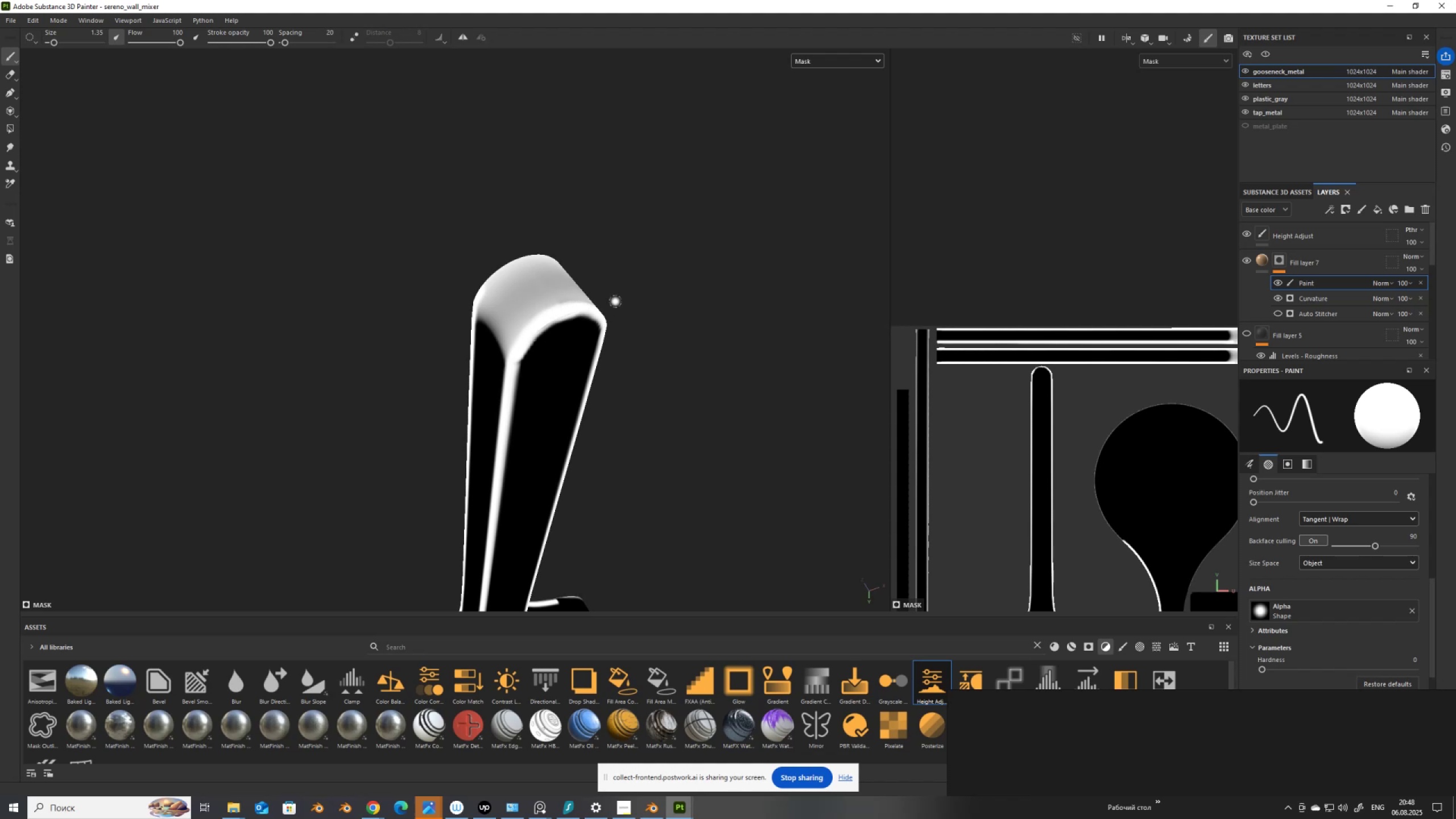 
hold_key(key=ShiftLeft, duration=0.42)
left_click([574, 308])
 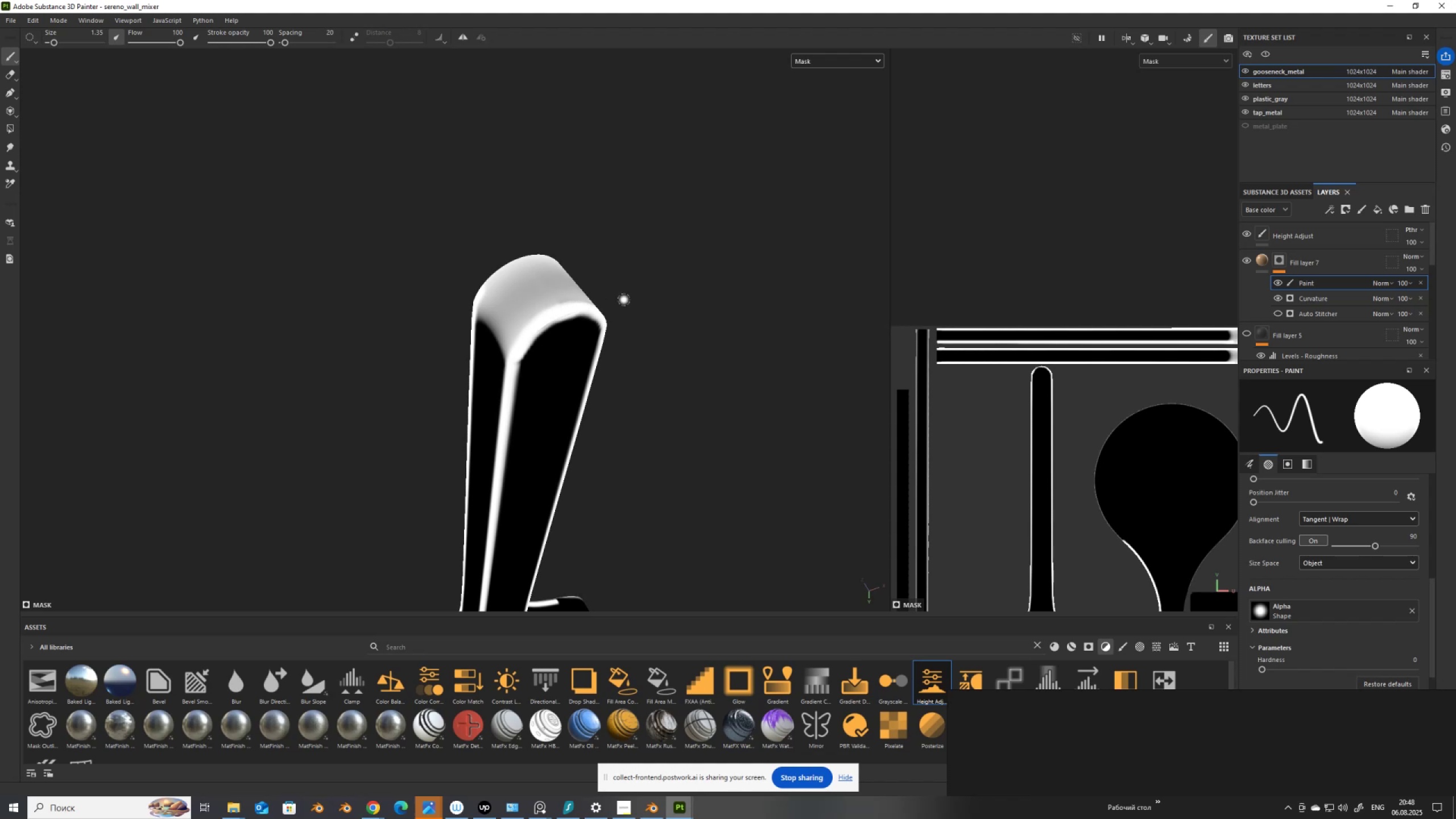 
scroll: coordinate [626, 306], scroll_direction: down, amount: 3.0
 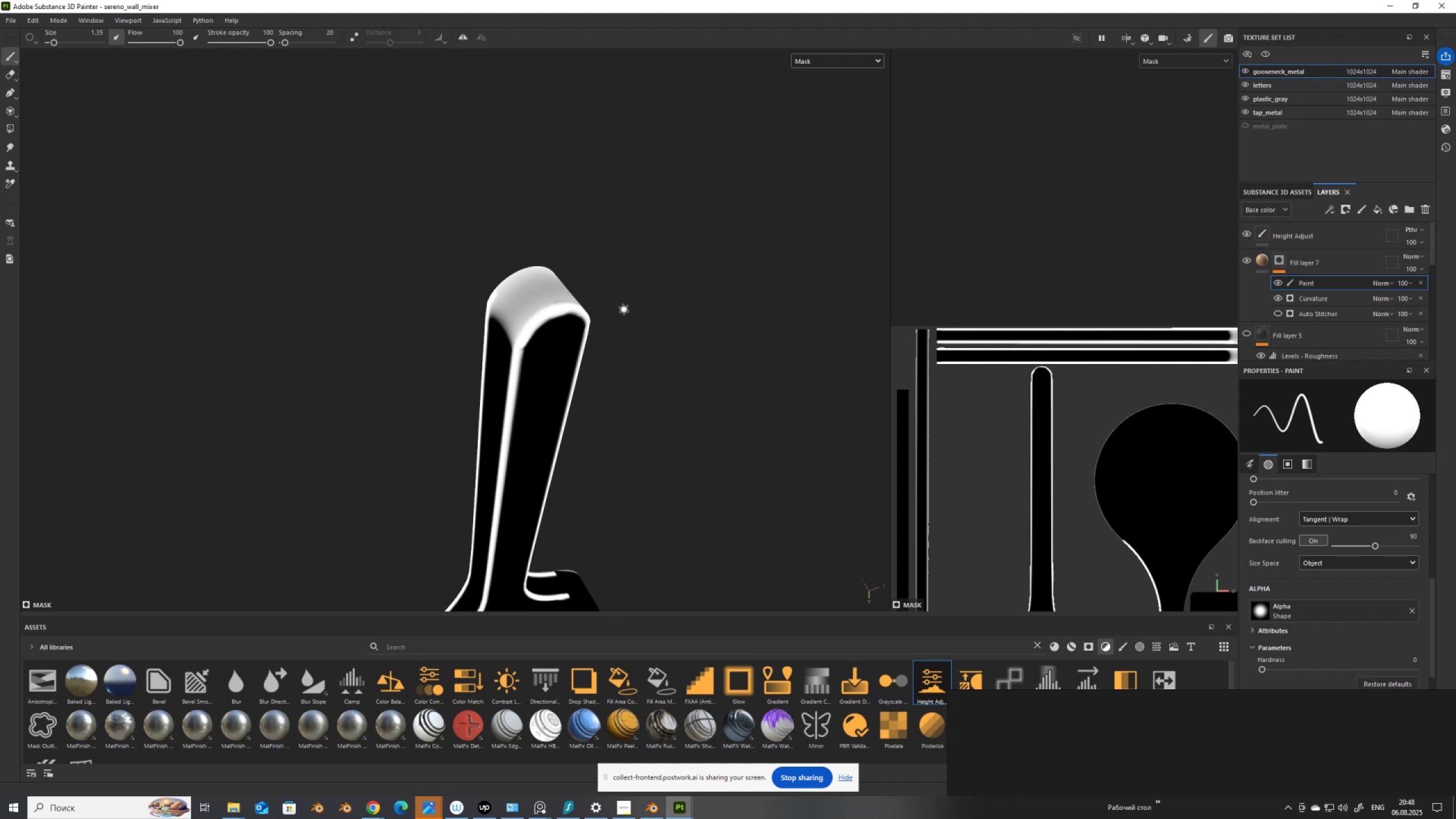 
hold_key(key=AltLeft, duration=1.53)
left_click_drag(start_coordinate=[649, 392], to_coordinate=[1175, 354])
 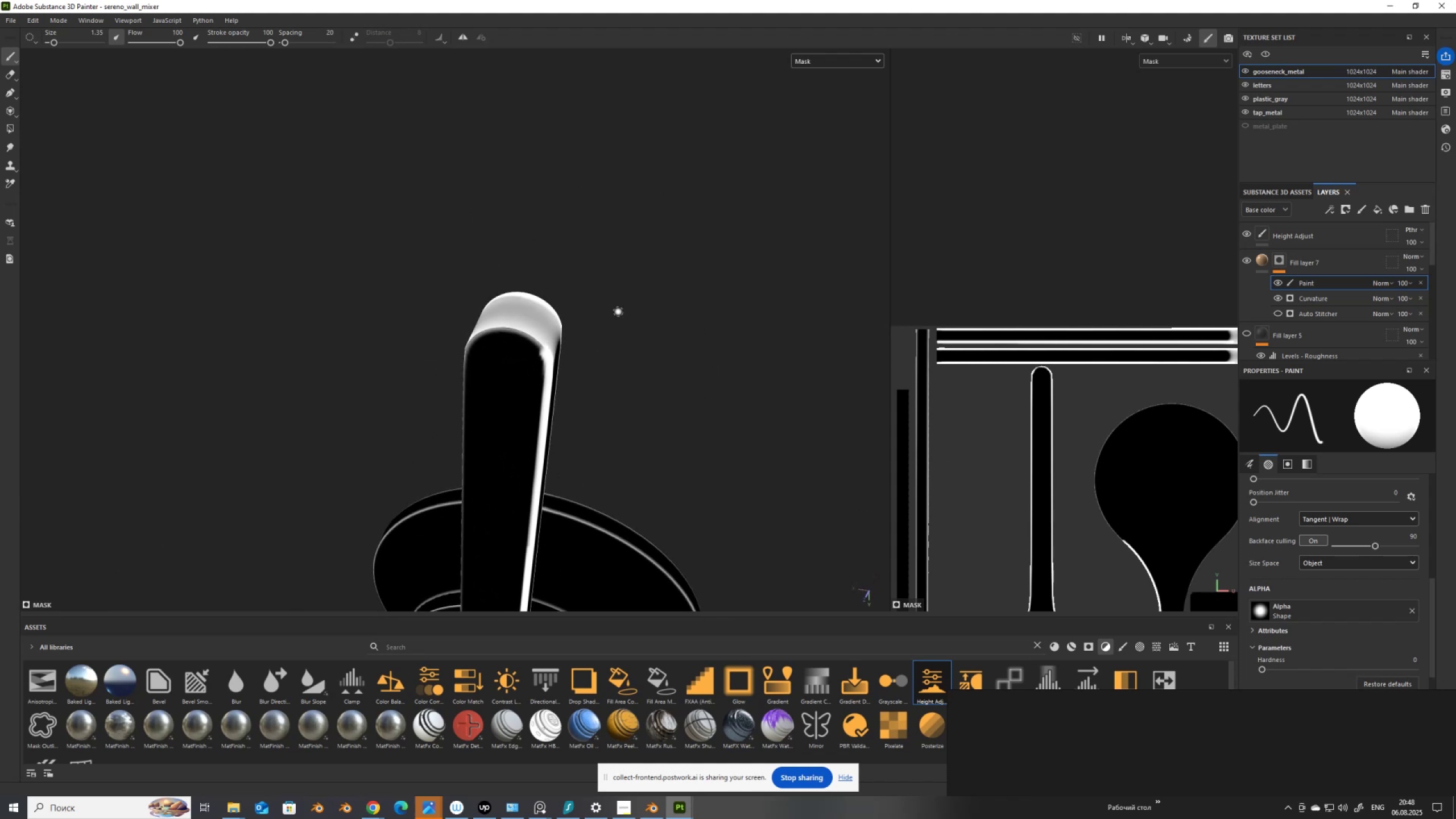 
hold_key(key=AltLeft, duration=1.27)
 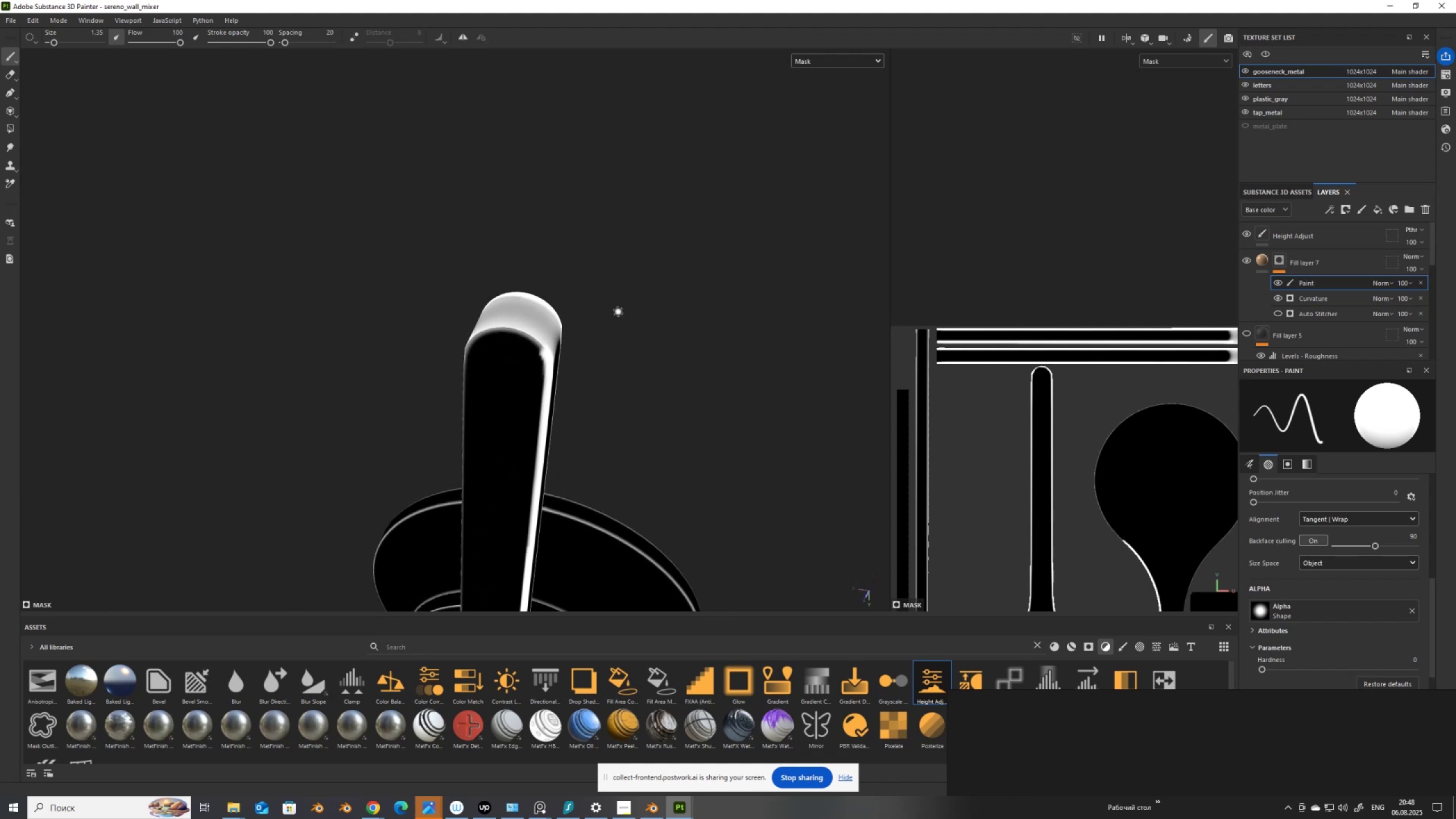 
scroll: coordinate [472, 328], scroll_direction: up, amount: 1.0
 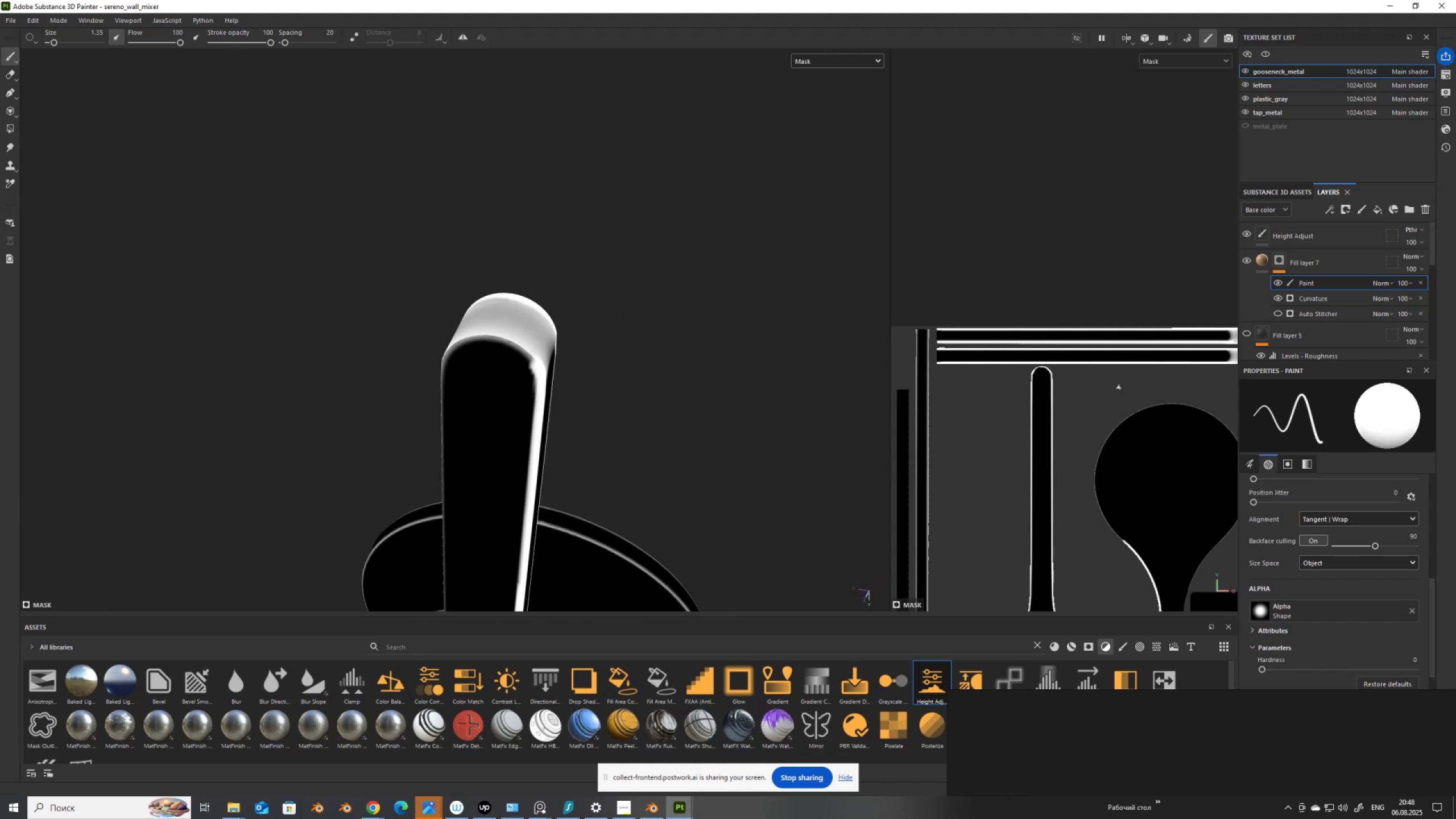 
scroll: coordinate [1061, 318], scroll_direction: down, amount: 8.0
 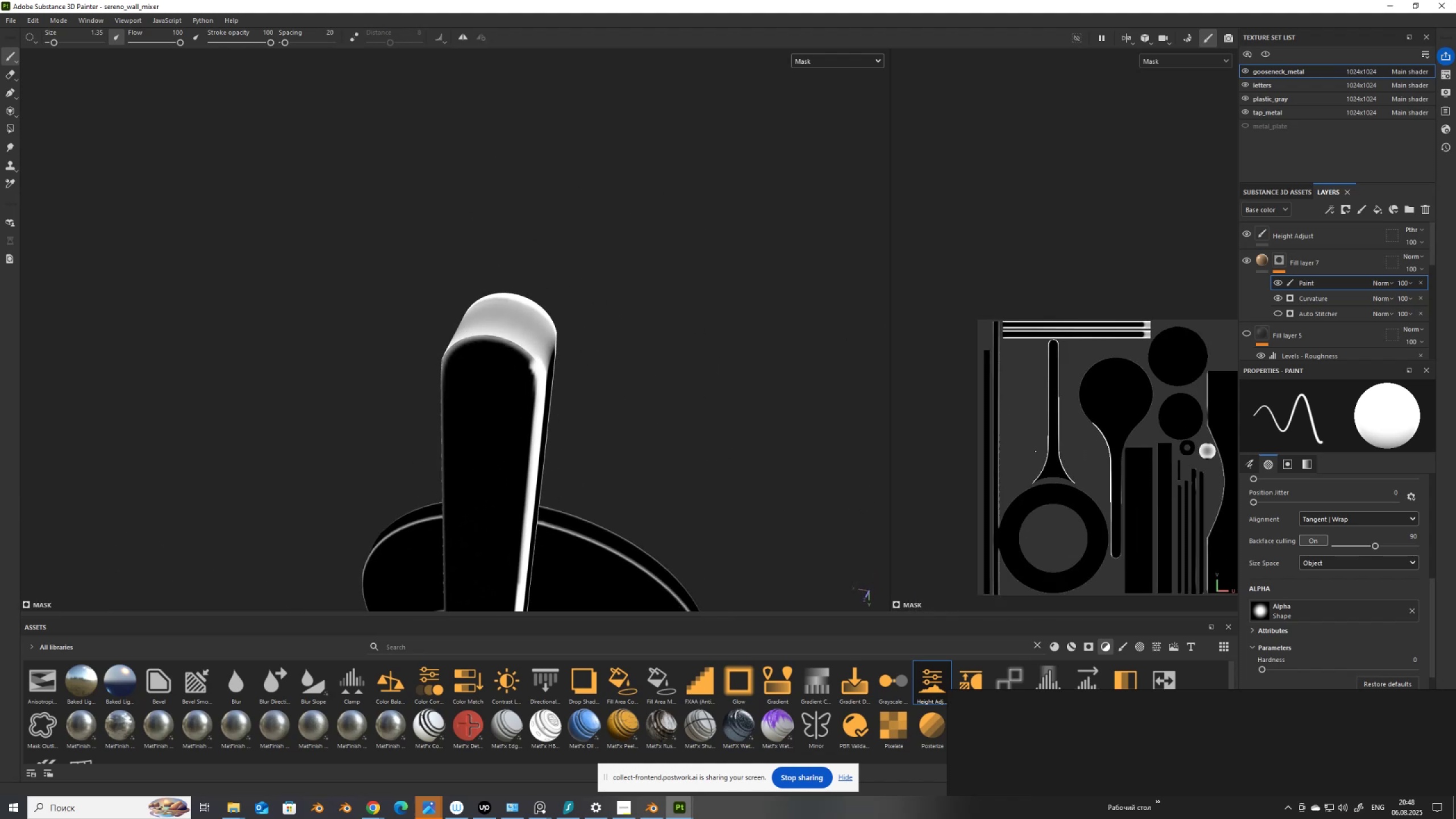 
scroll: coordinate [1140, 579], scroll_direction: up, amount: 8.0
 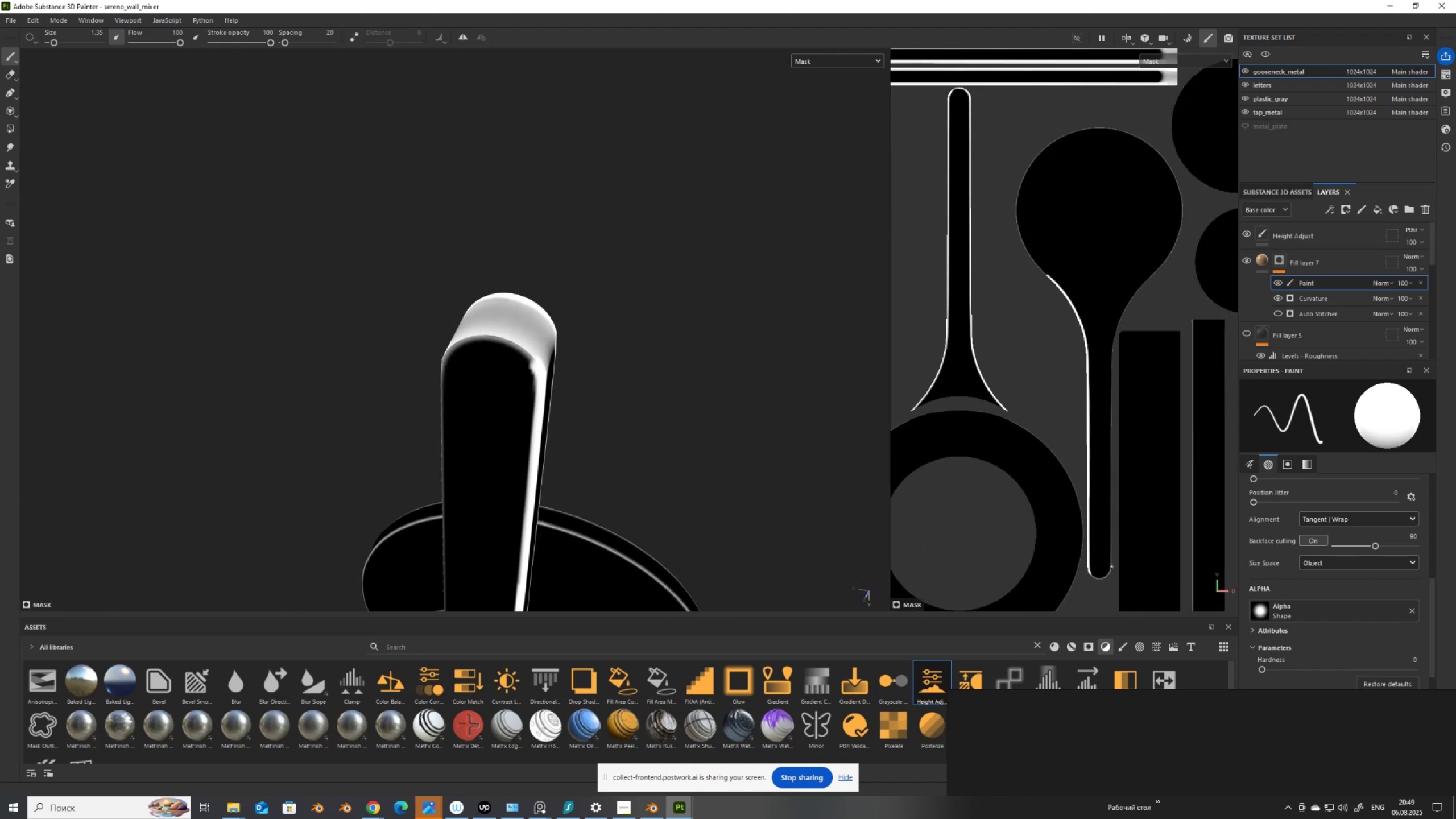 
left_click([1112, 570])
 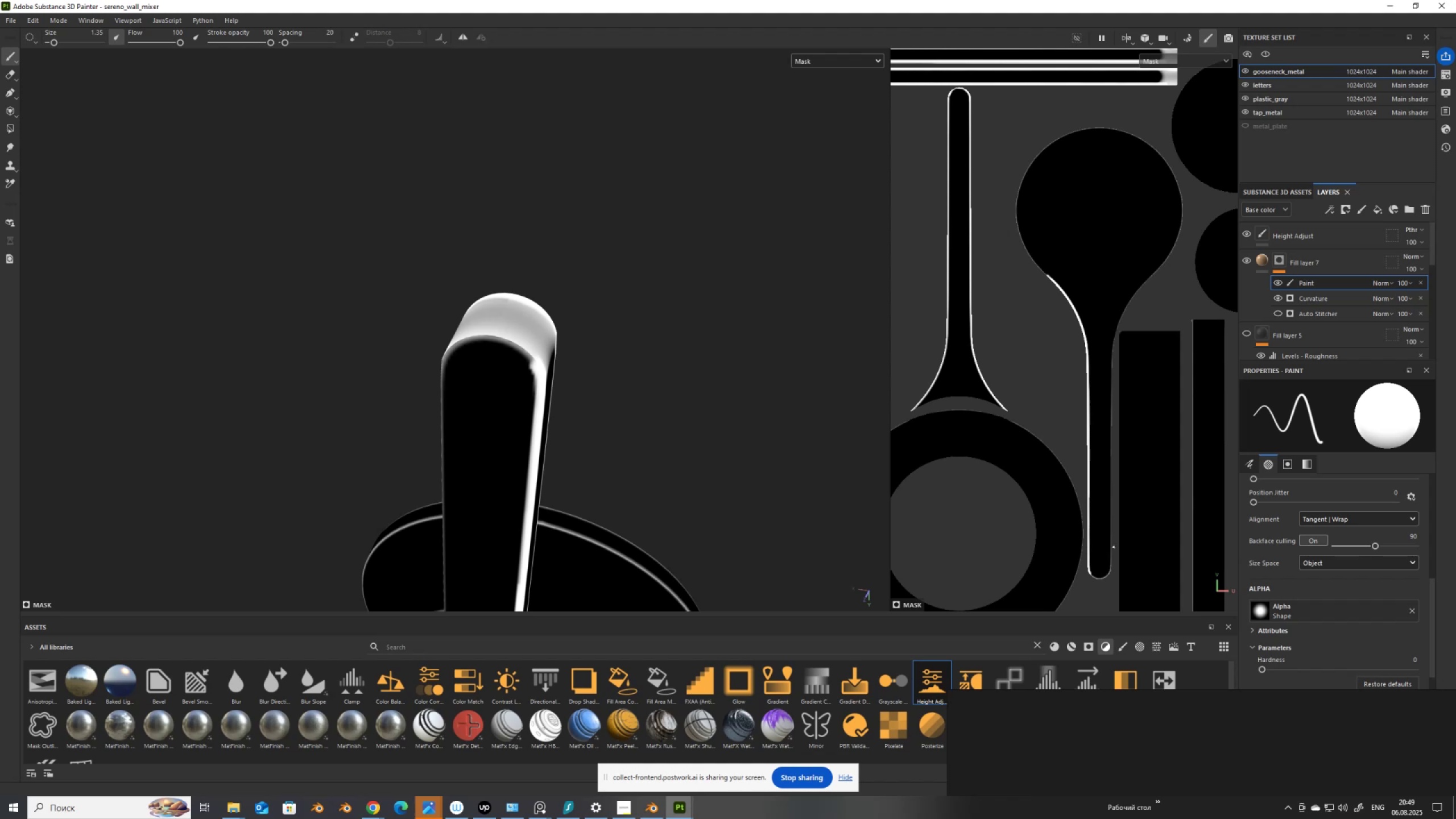 
hold_key(key=ShiftLeft, duration=2.09)
hold_key(key=ControlLeft, duration=1.05)
left_click([1115, 344])
 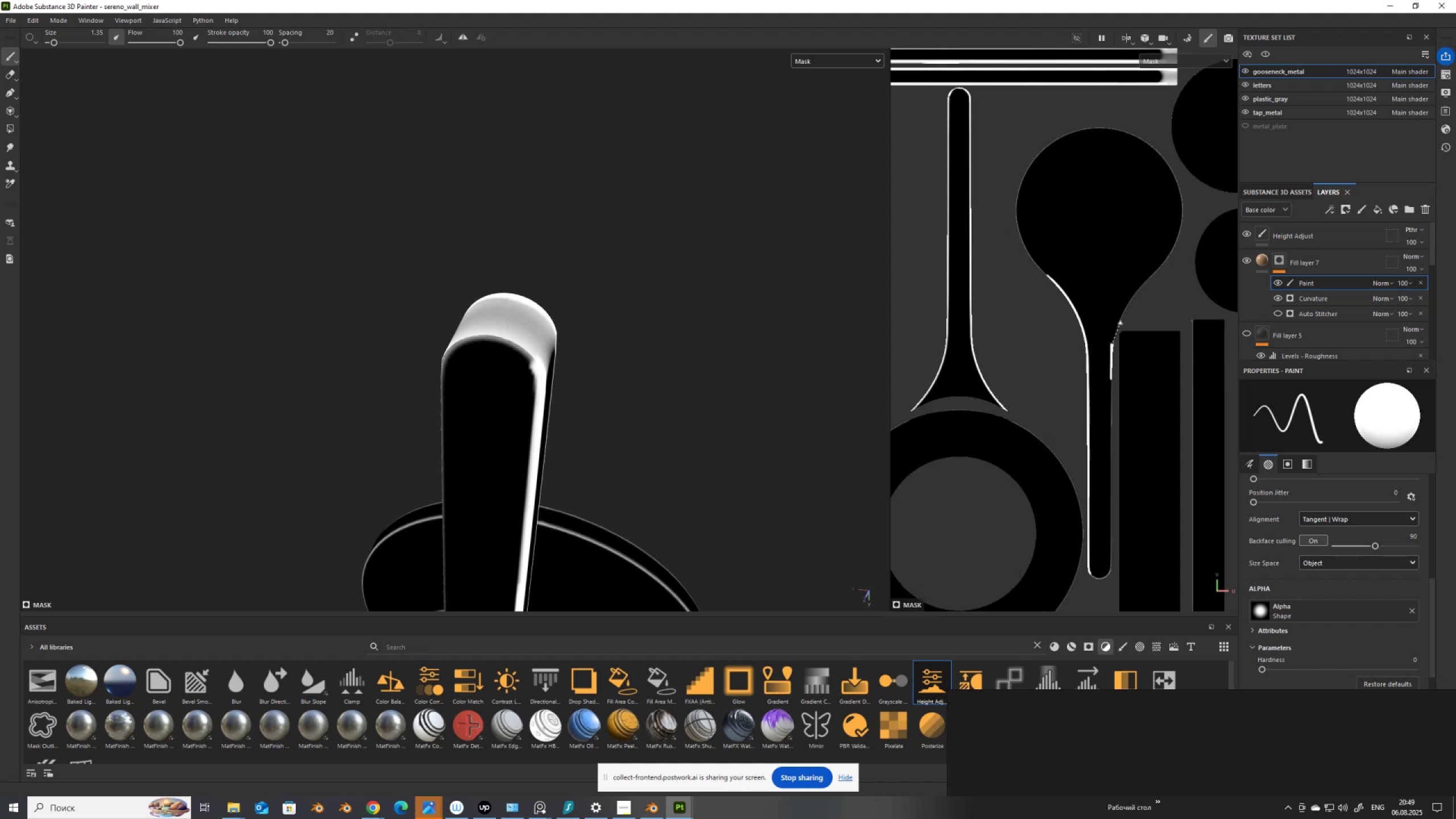 
hold_key(key=ShiftLeft, duration=1.5)
left_click([1118, 322])
 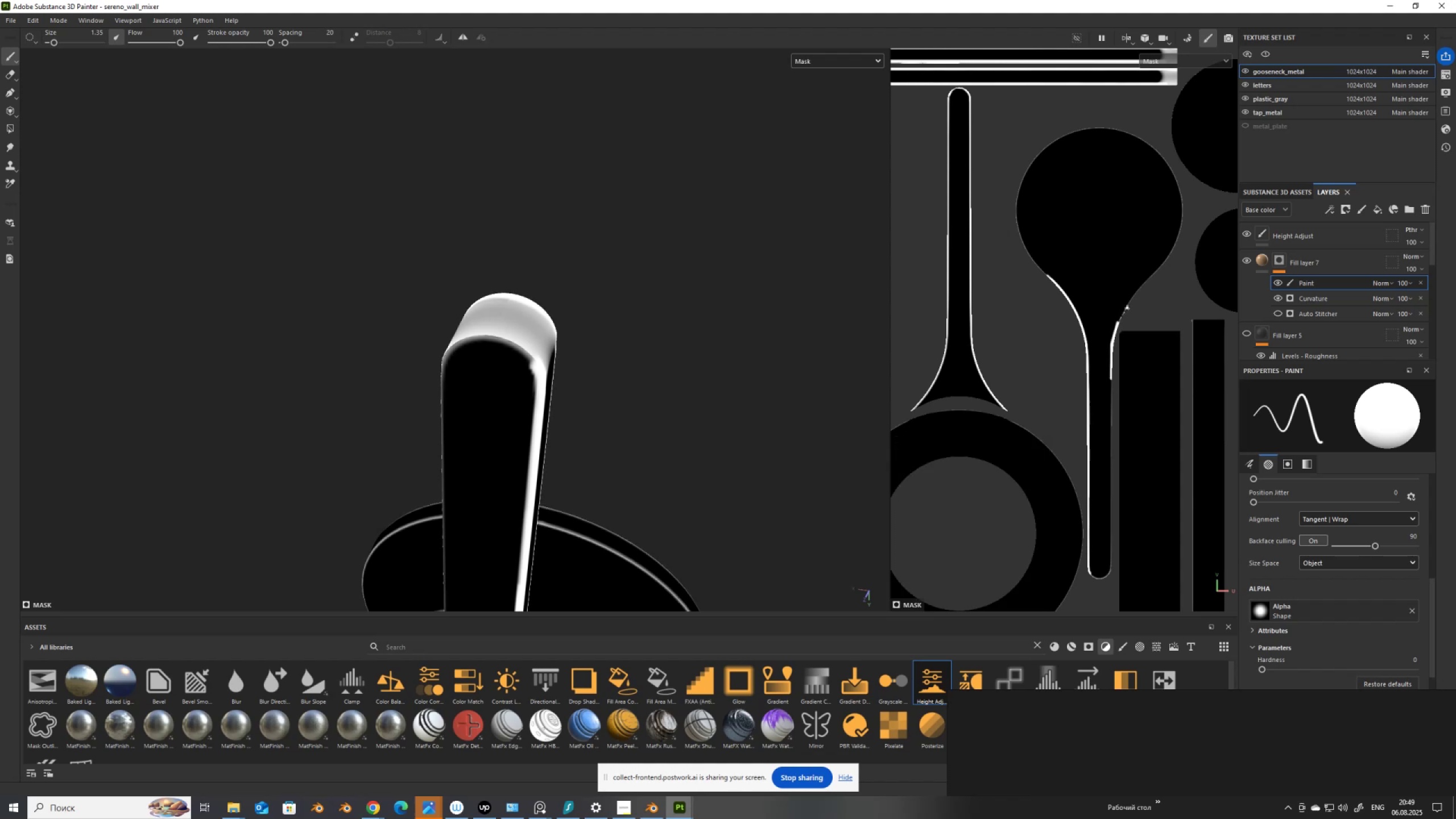 
hold_key(key=ShiftLeft, duration=1.51)
left_click([1127, 307])
 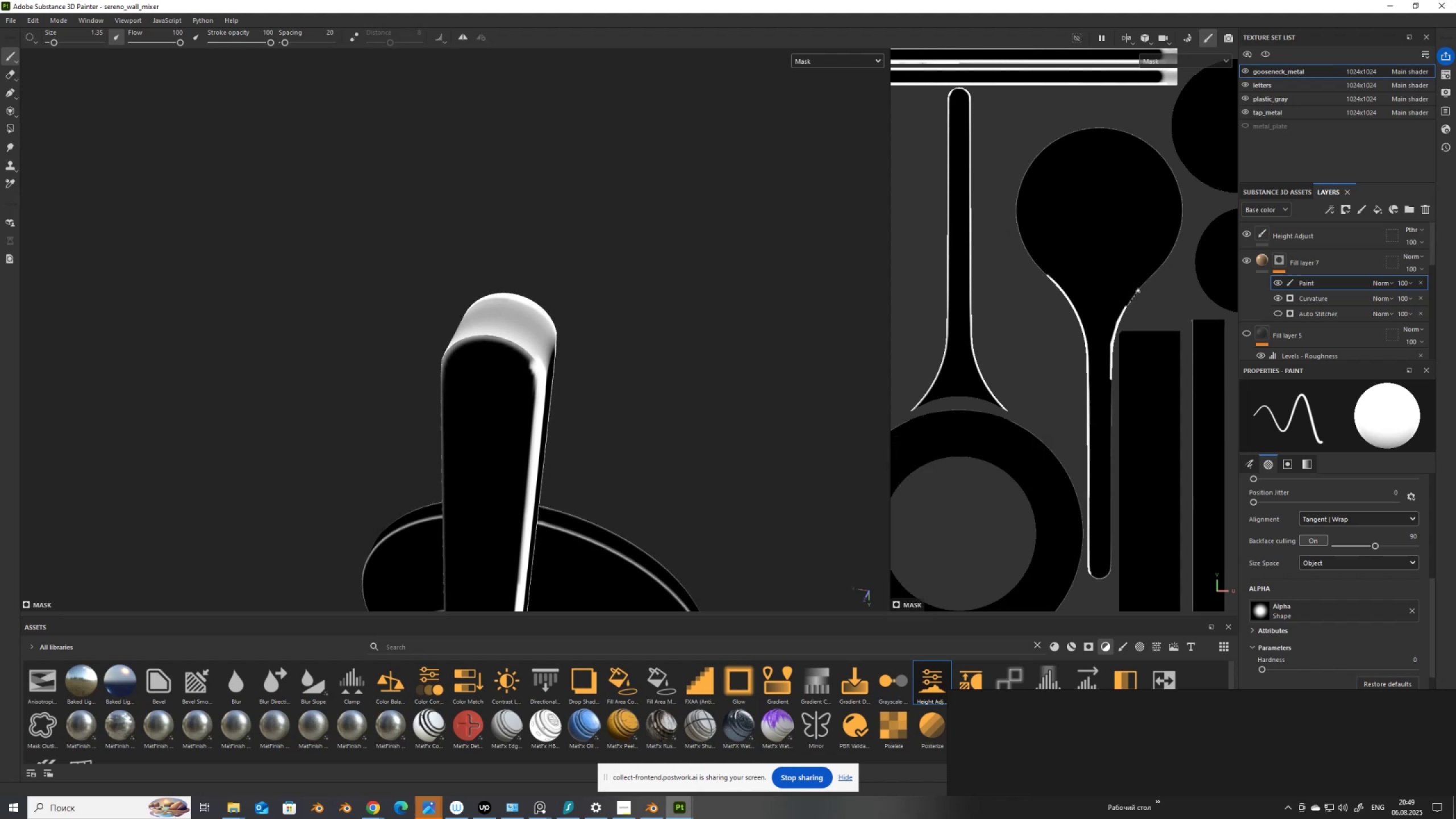 
left_click([1138, 291])
 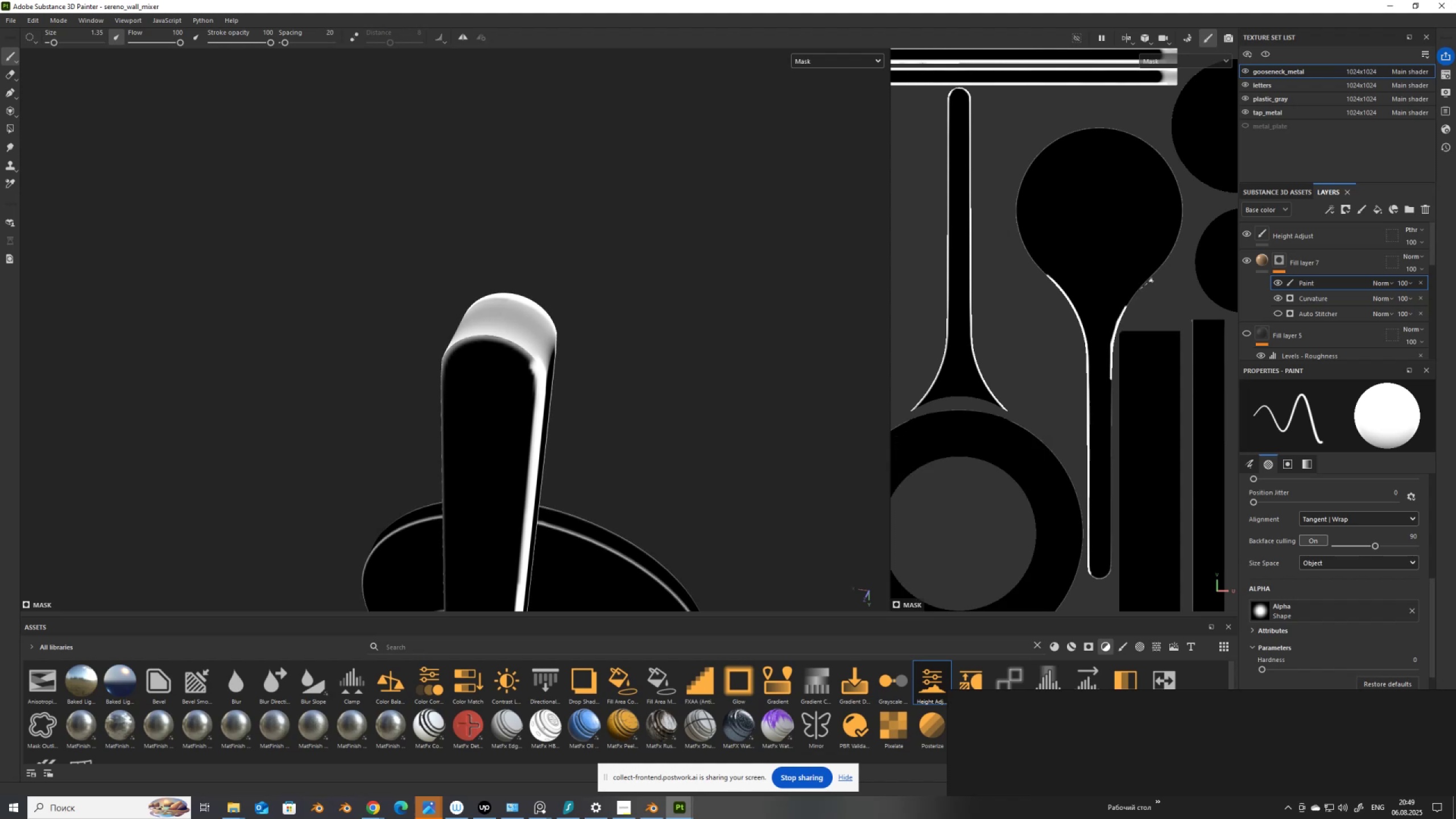 
key(Shift+ShiftLeft)
 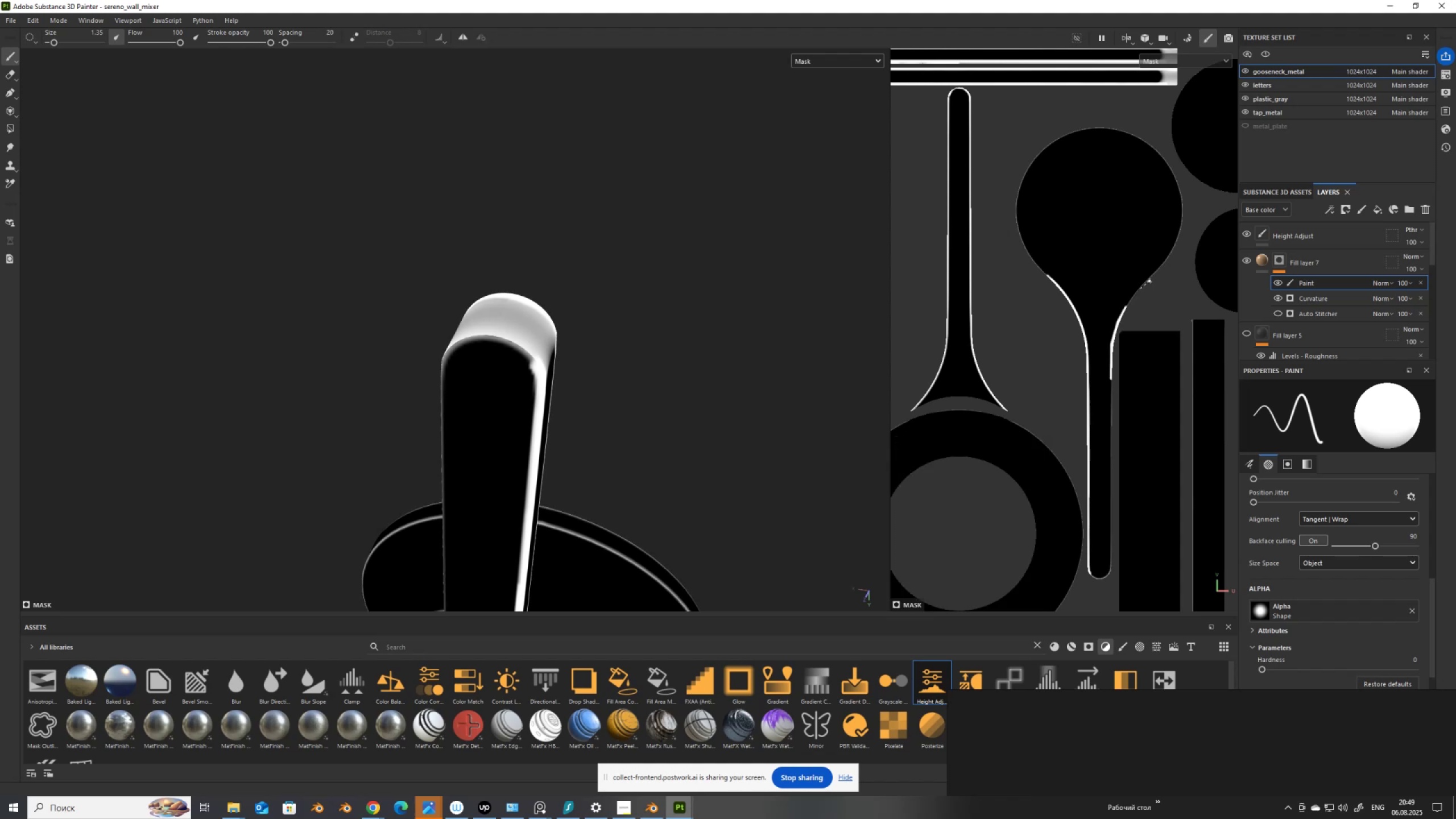 
key(Shift+ShiftLeft)
 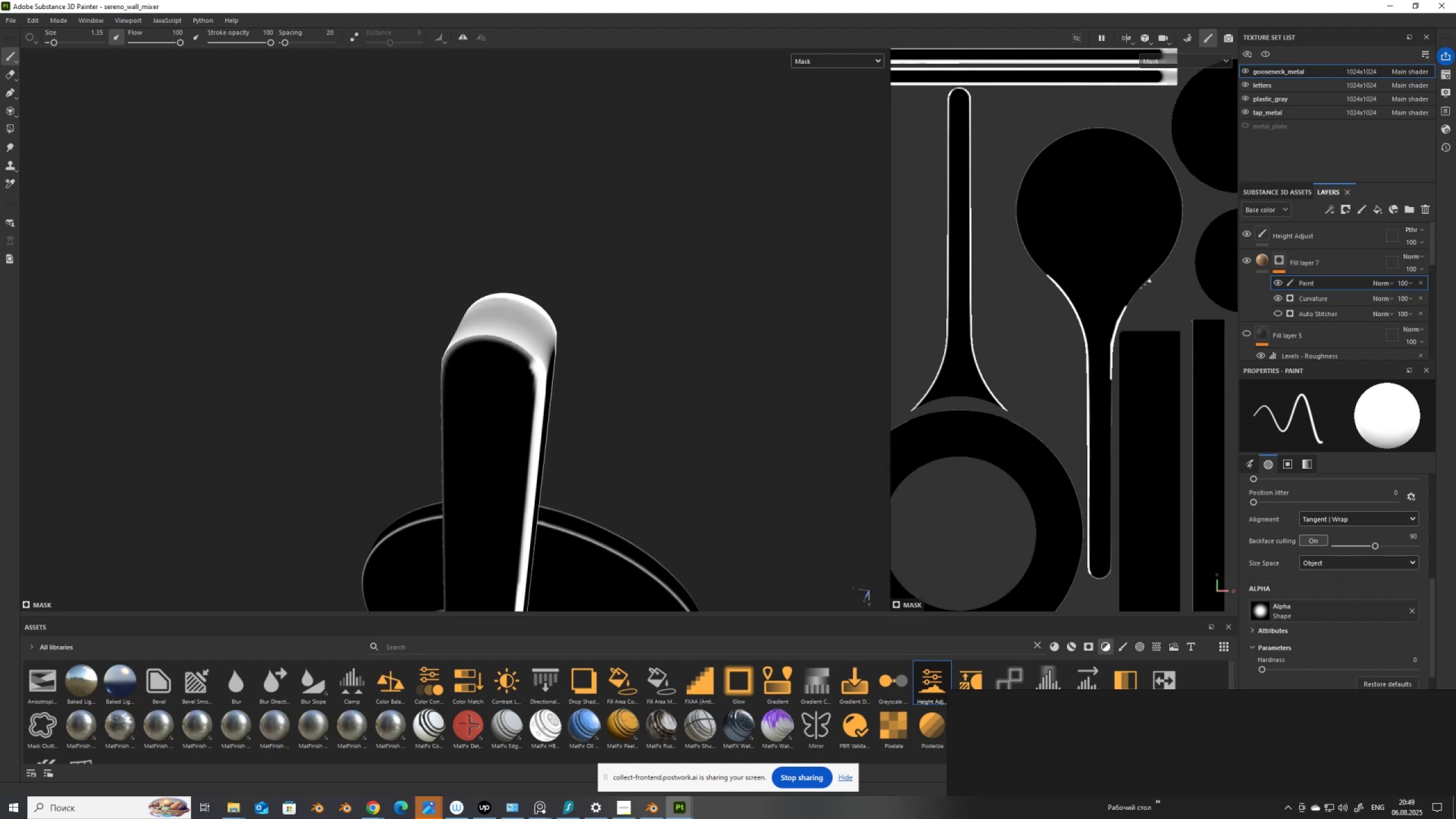 
key(Shift+ShiftLeft)
 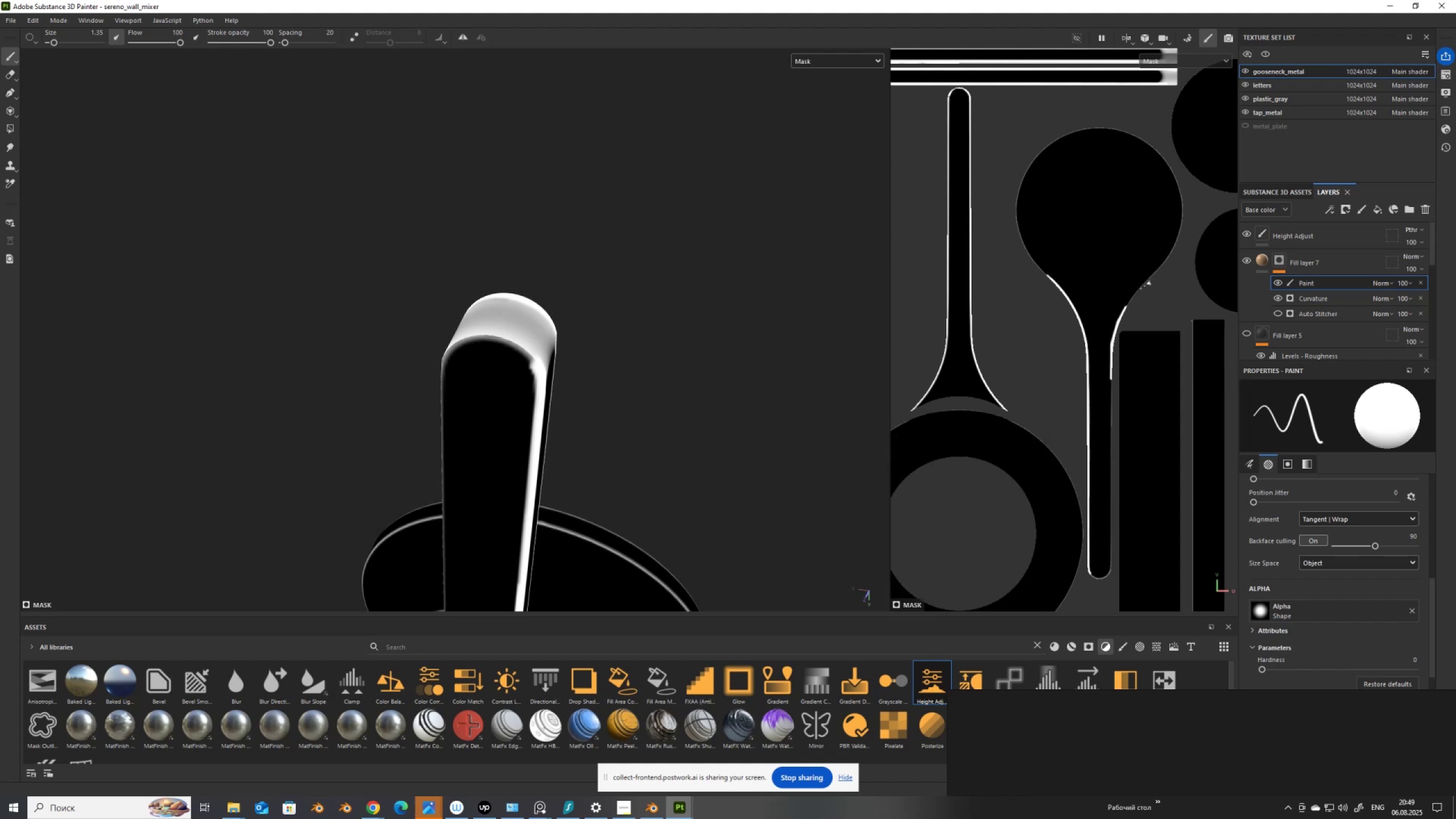 
key(Shift+ShiftLeft)
 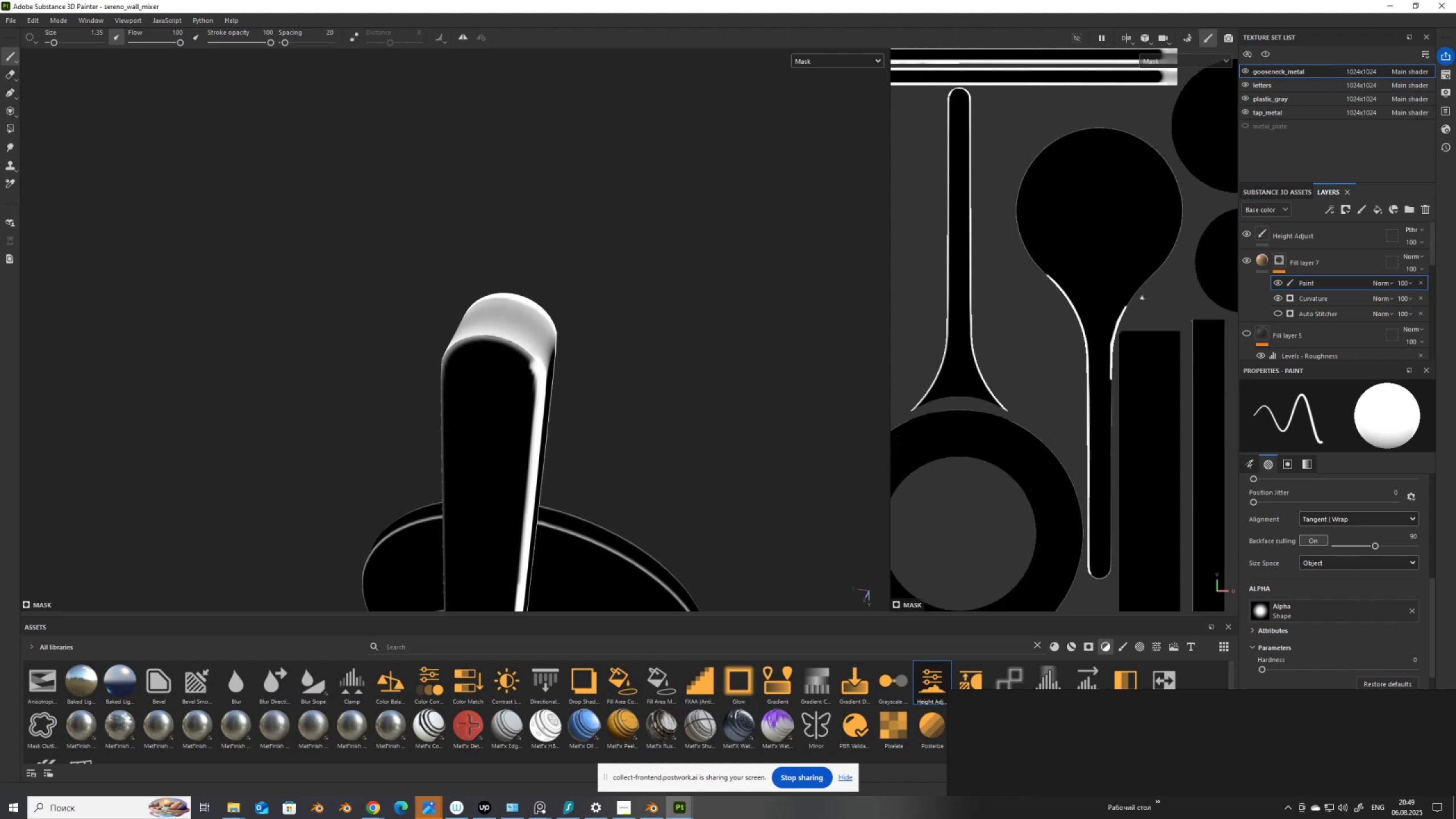 
key(Shift+ShiftLeft)
 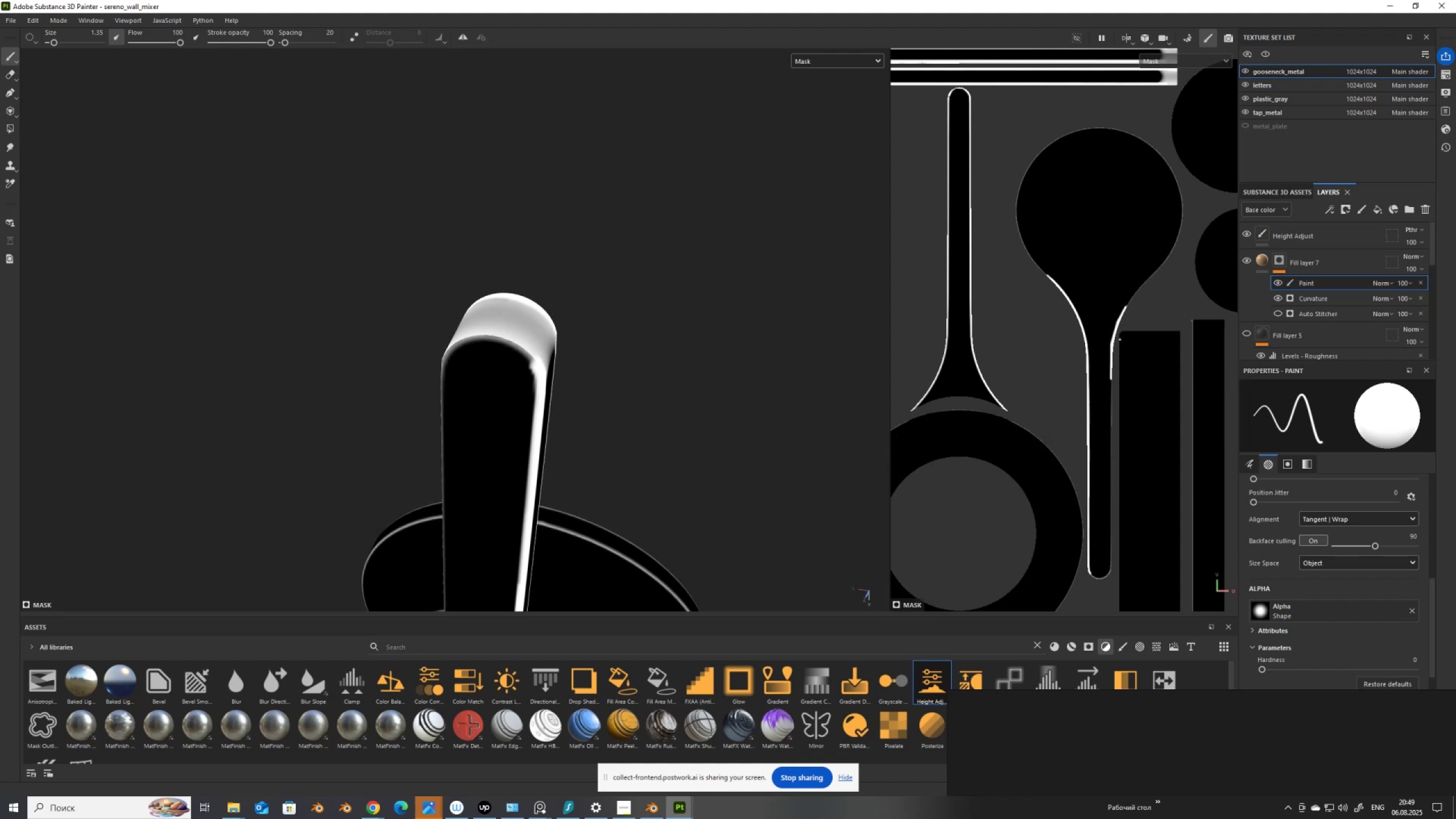 
scroll: coordinate [1061, 470], scroll_direction: up, amount: 4.0
 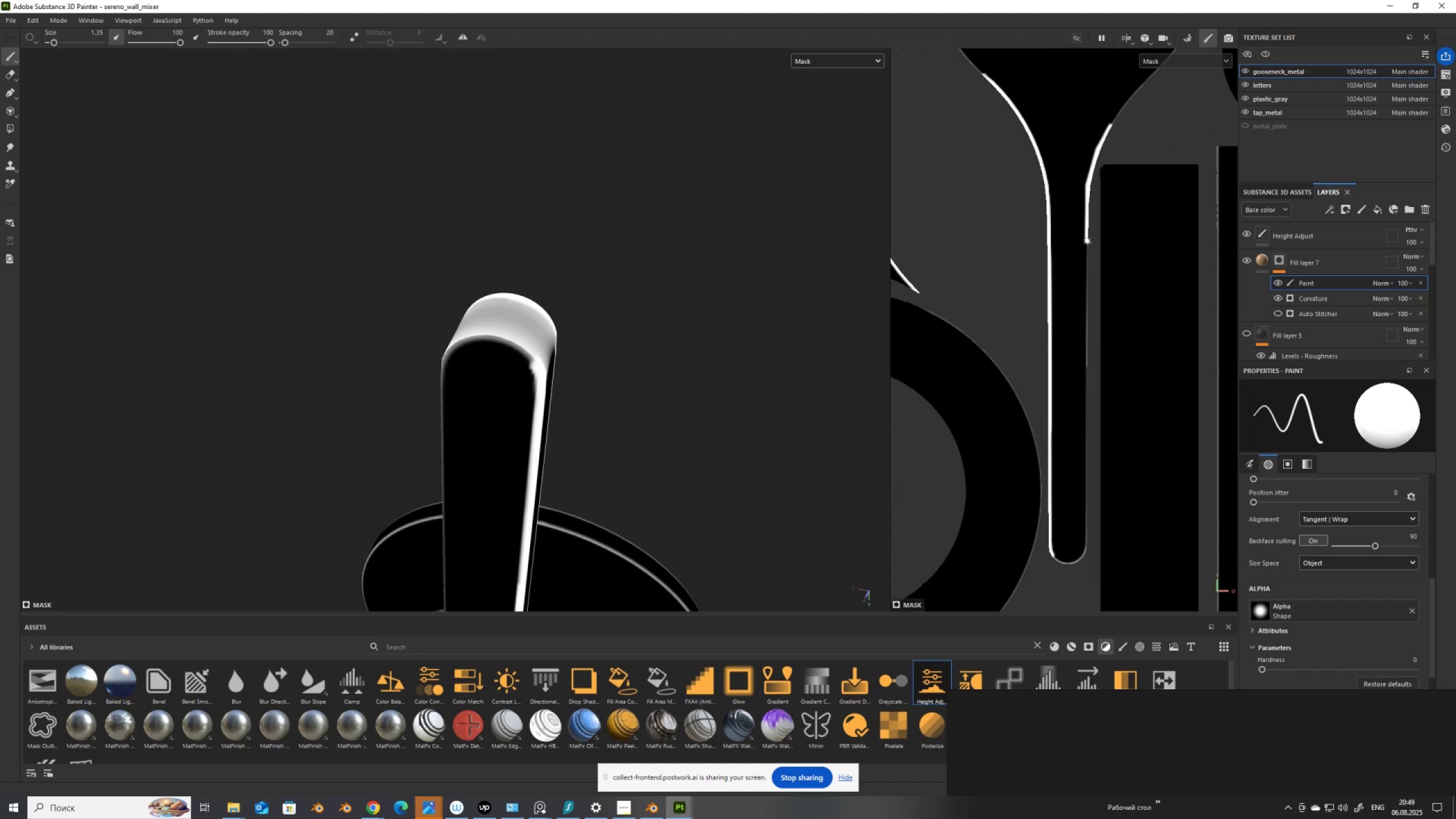 
left_click([1087, 242])
 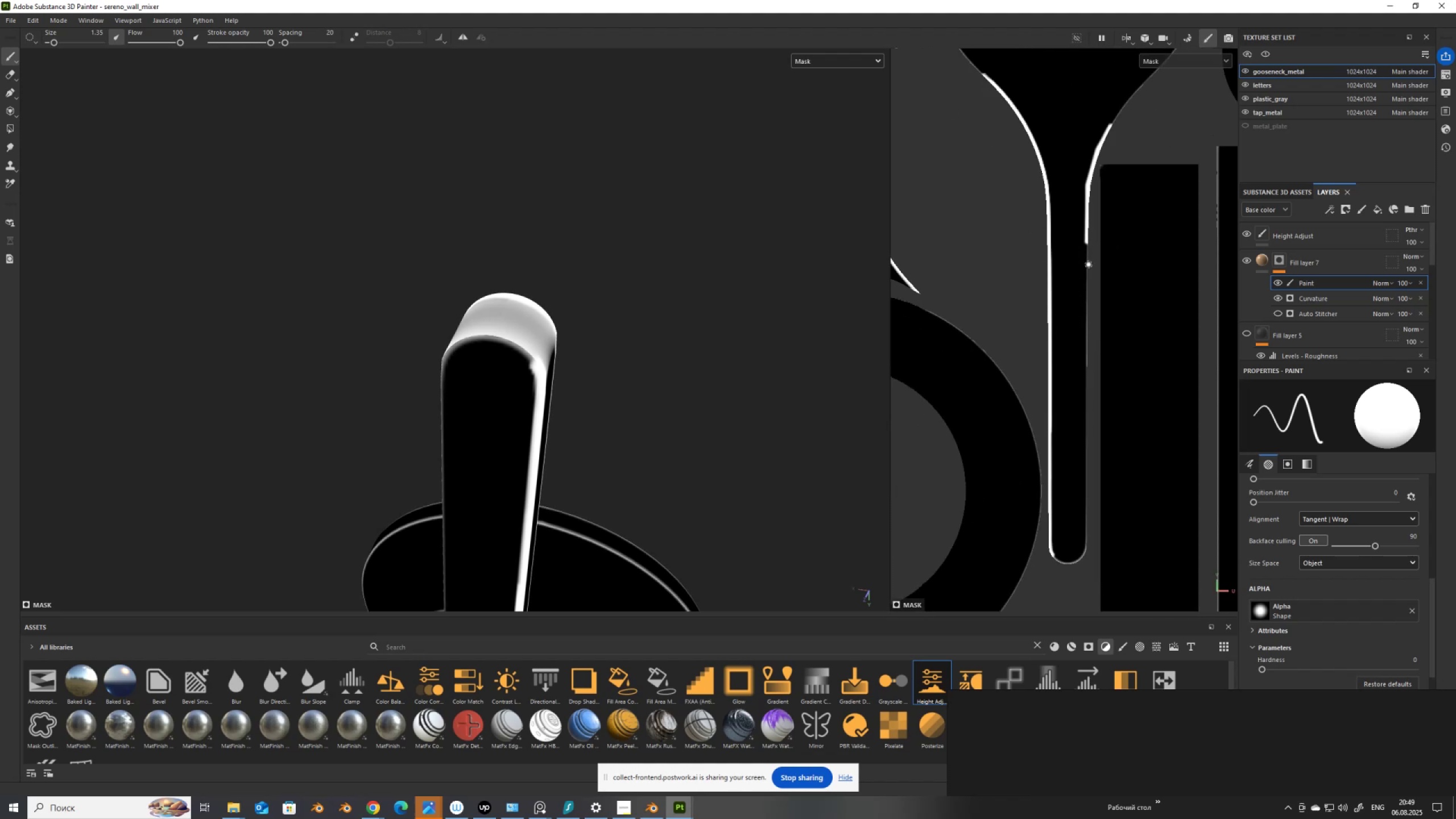 
hold_key(key=ShiftLeft, duration=1.66)
hold_key(key=ControlLeft, duration=1.33)
left_click([1088, 547])
 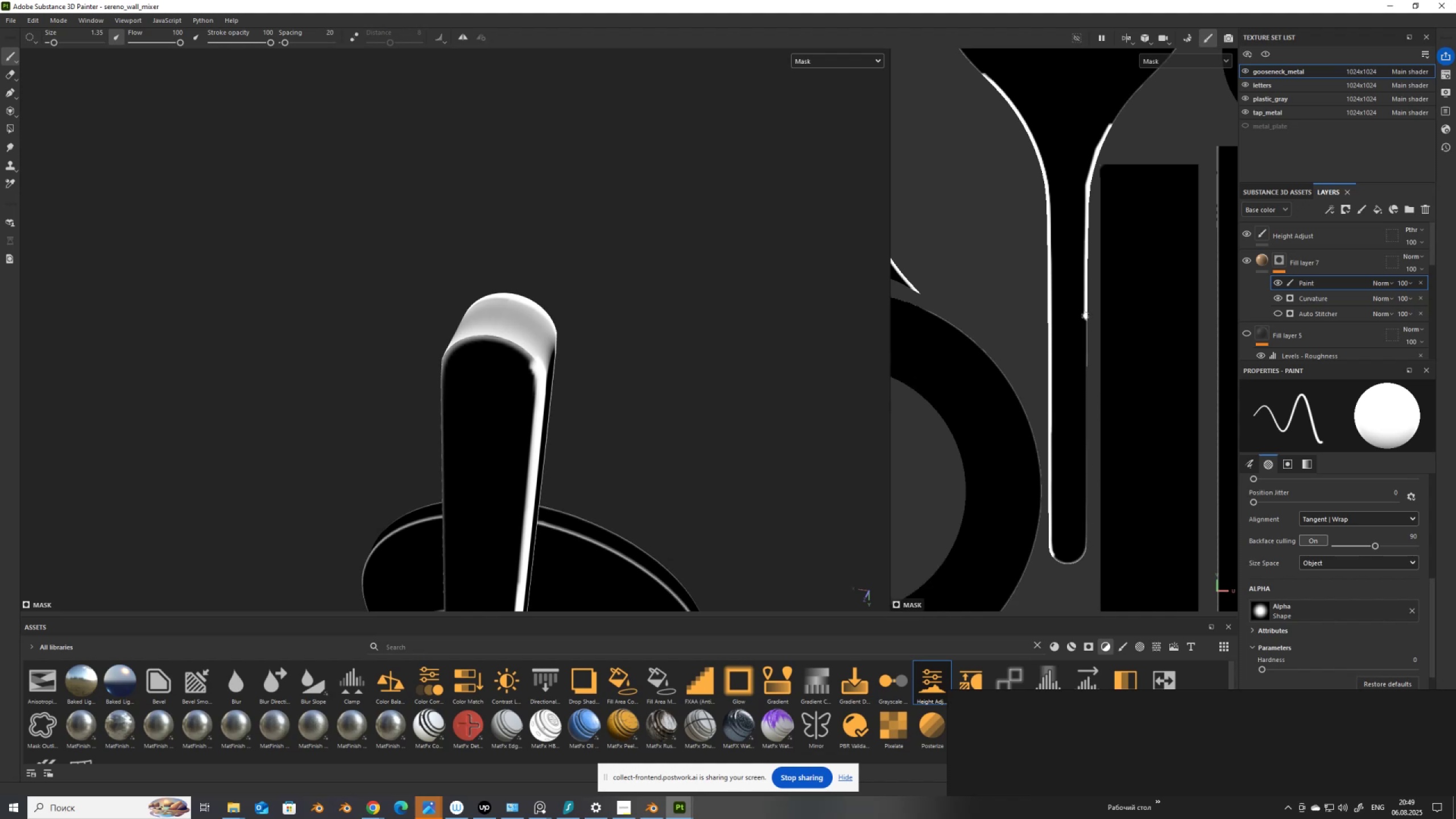 
left_click([1087, 317])
 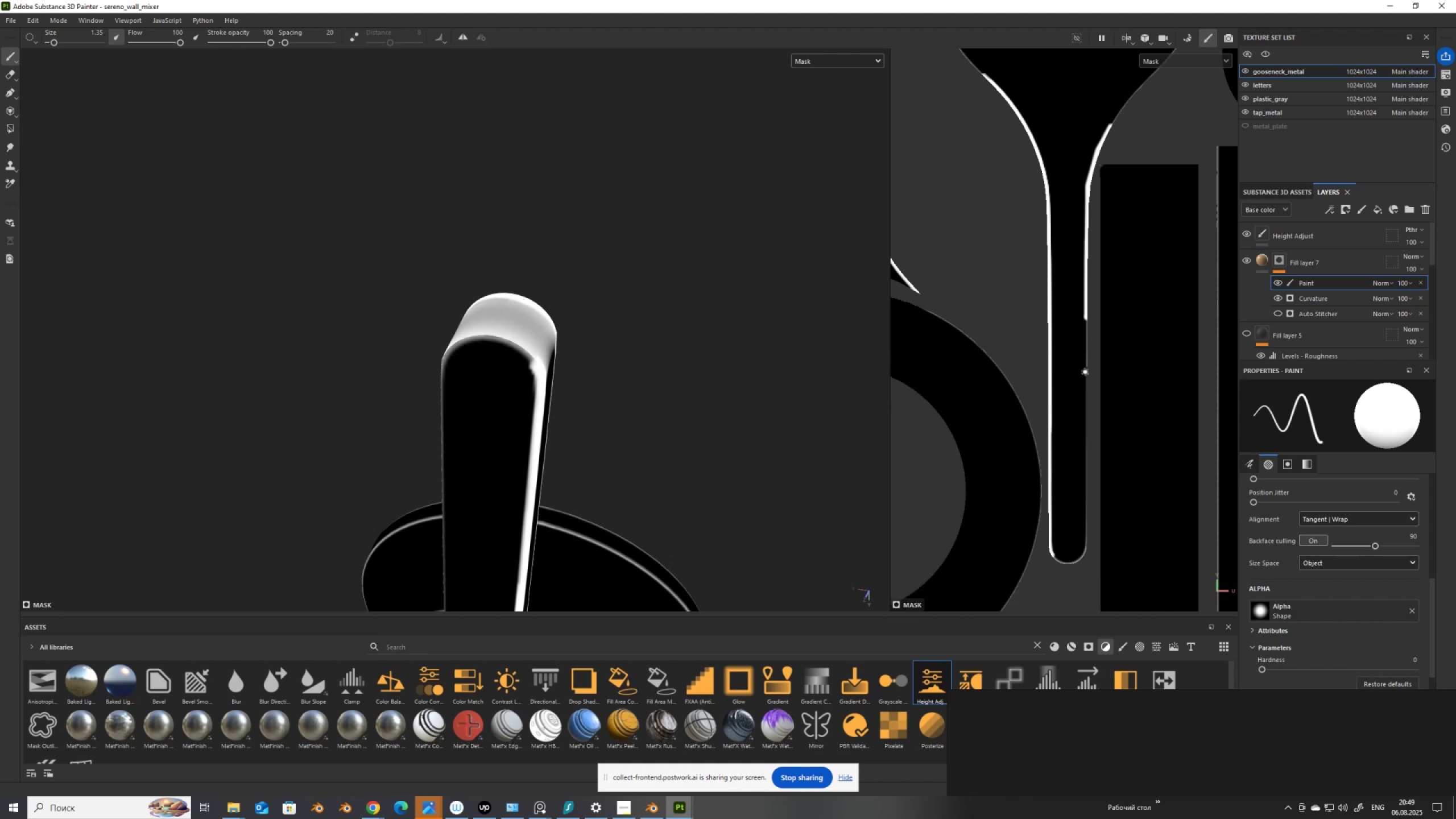 
hold_key(key=ShiftLeft, duration=1.5)
 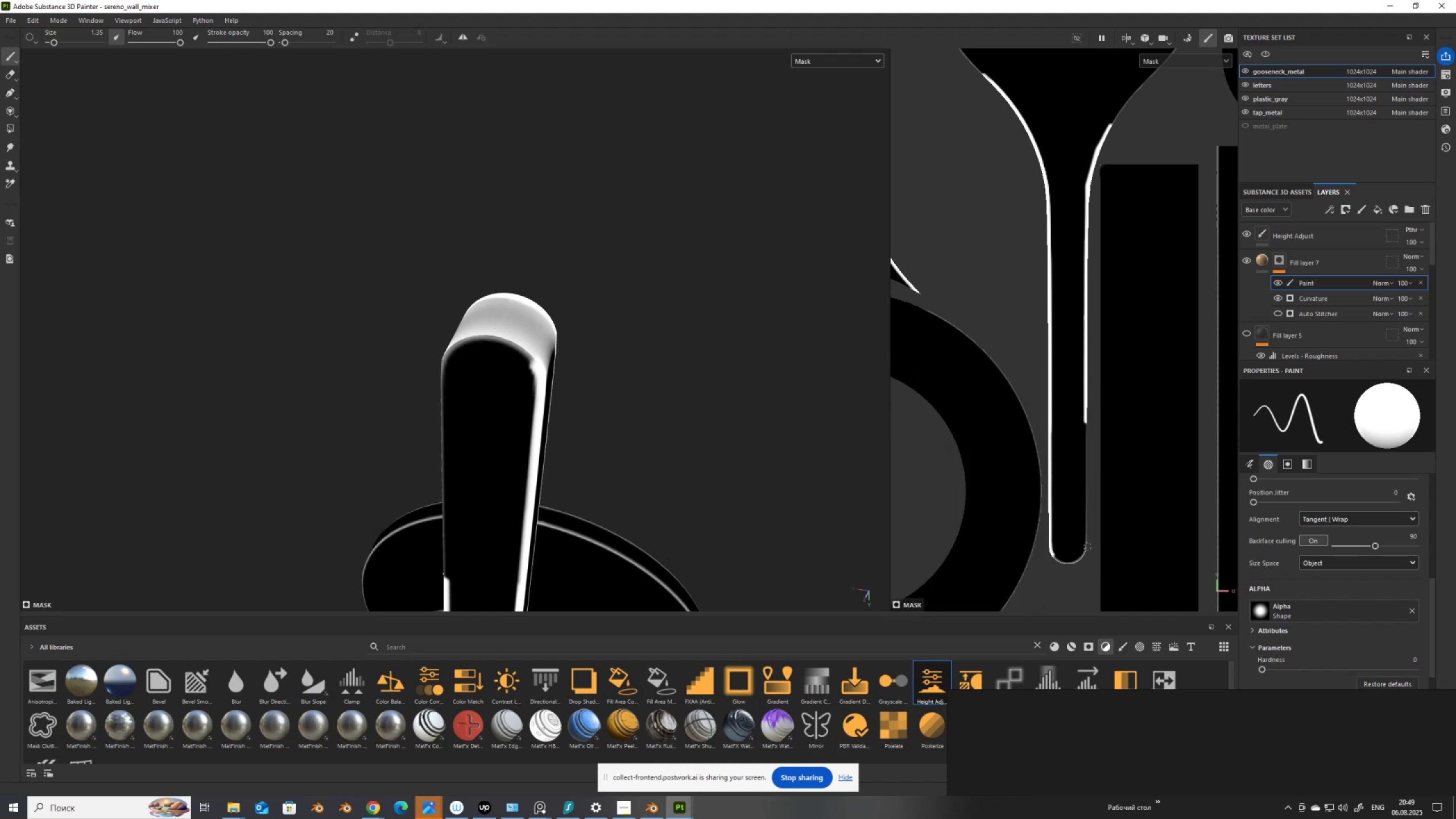 
hold_key(key=ShiftLeft, duration=0.94)
left_click([1087, 547])
 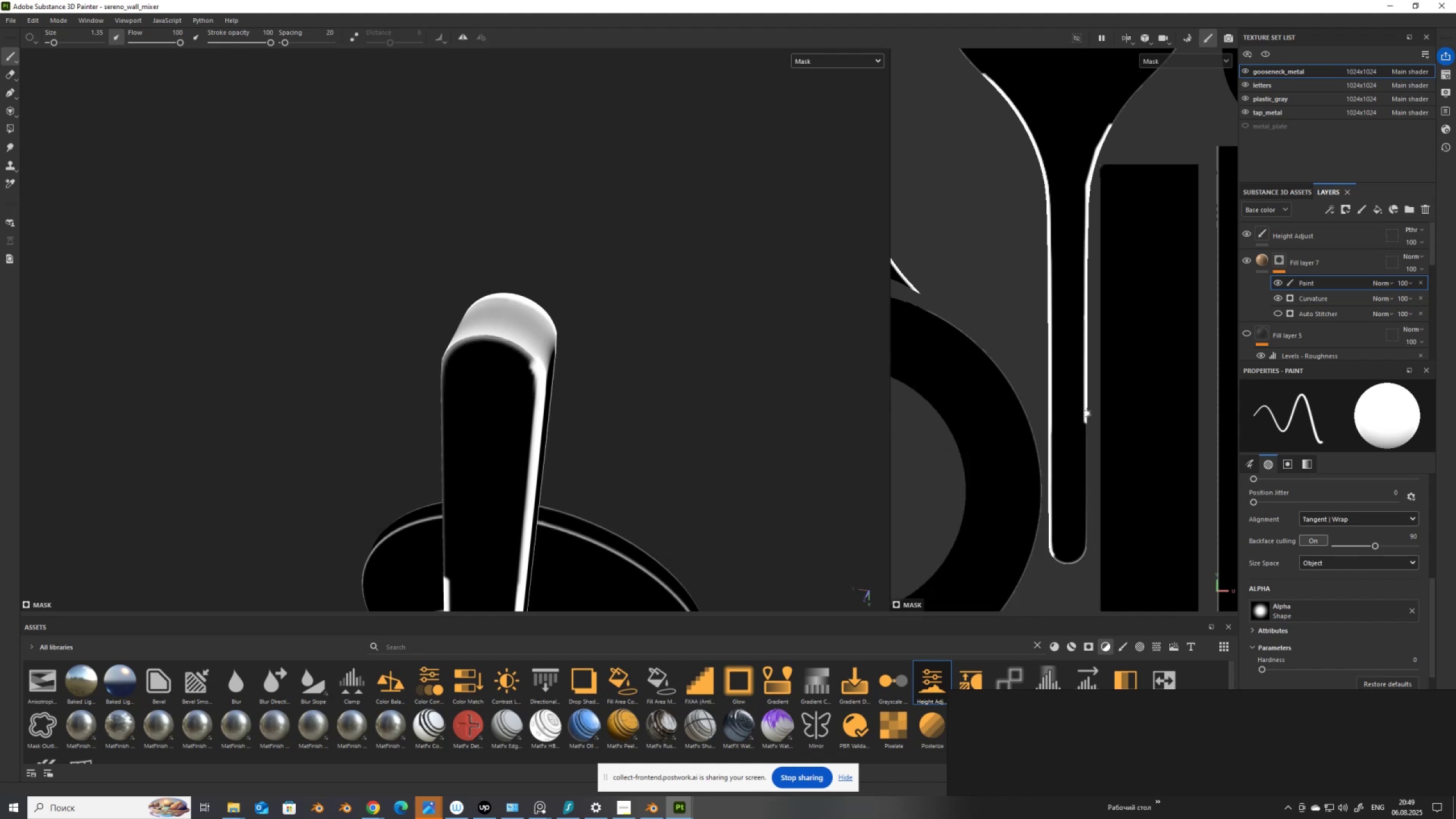 
left_click([1086, 420])
 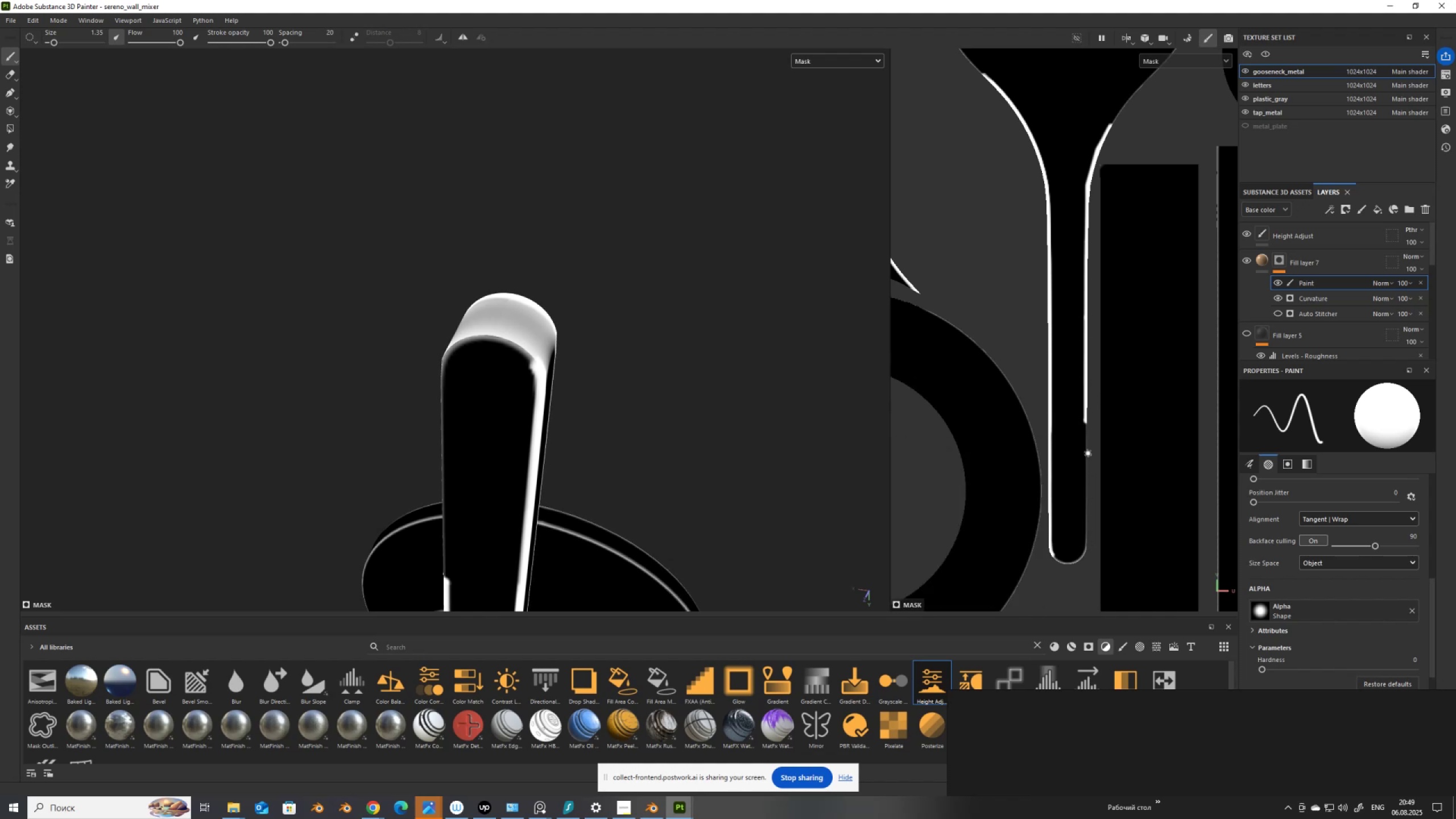 
hold_key(key=ShiftLeft, duration=1.53)
 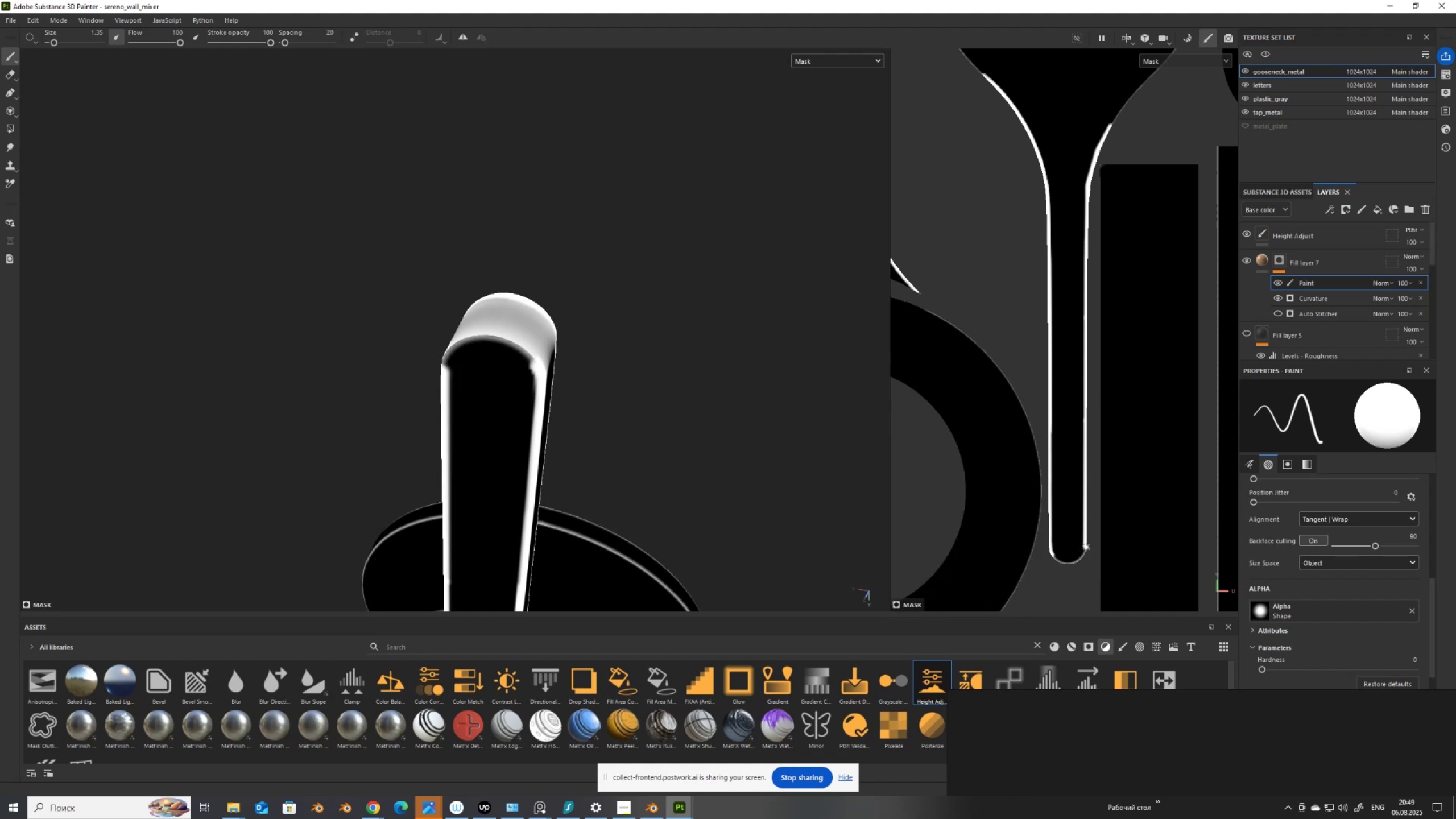 
hold_key(key=ShiftLeft, duration=0.52)
left_click([1086, 547])
 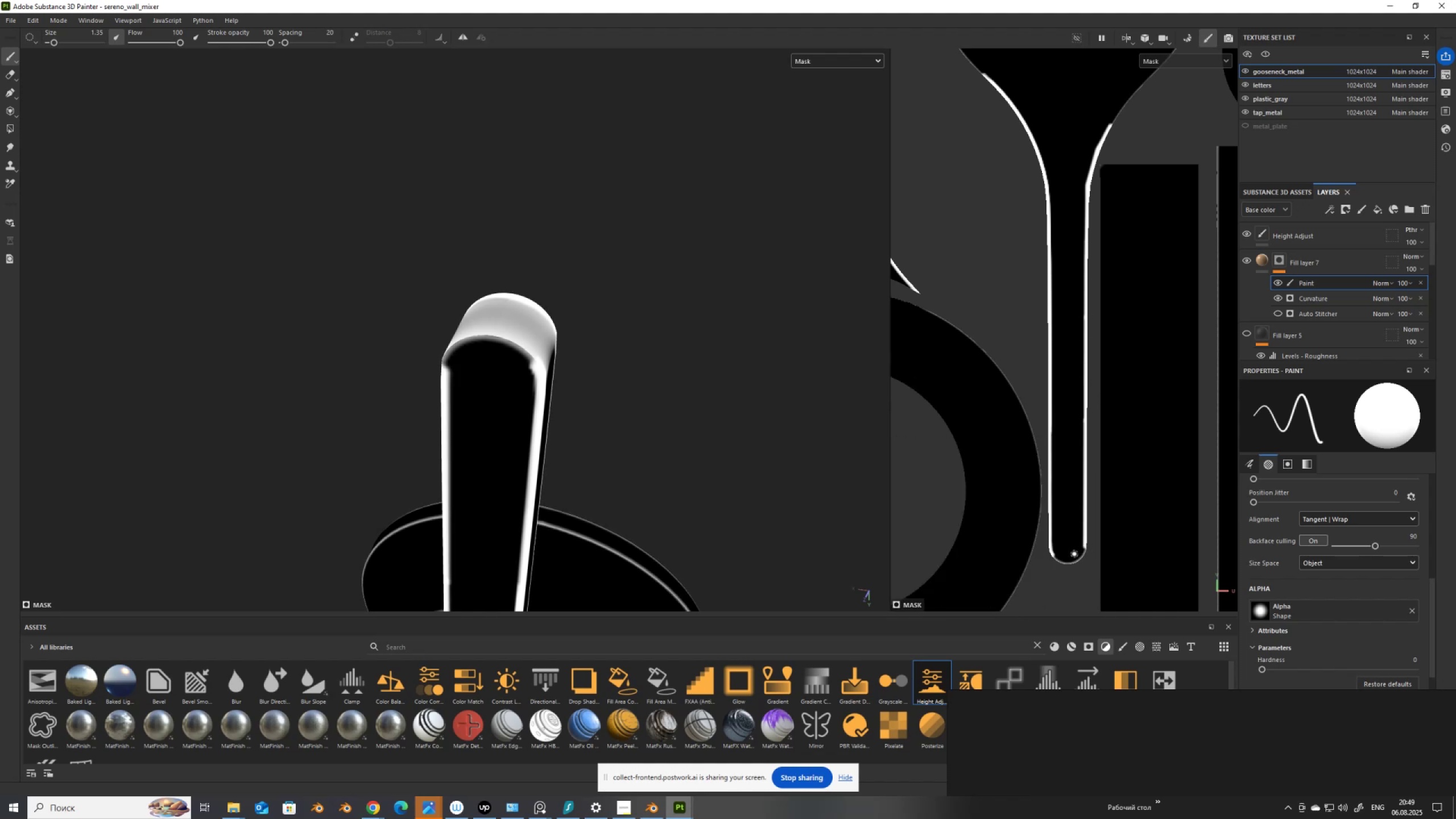 
scroll: coordinate [1053, 566], scroll_direction: up, amount: 11.0
 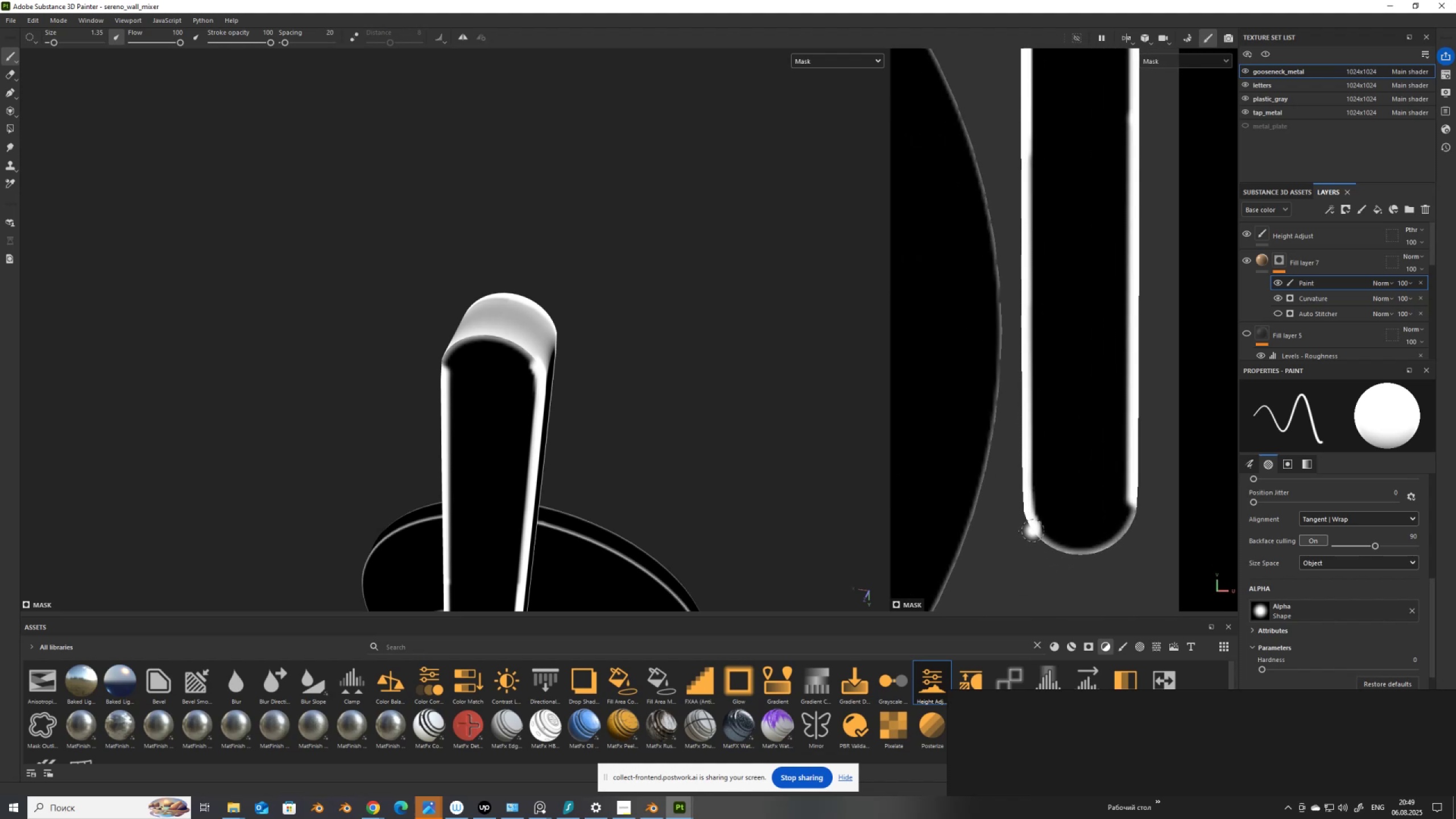 
scroll: coordinate [1081, 515], scroll_direction: down, amount: 12.0
 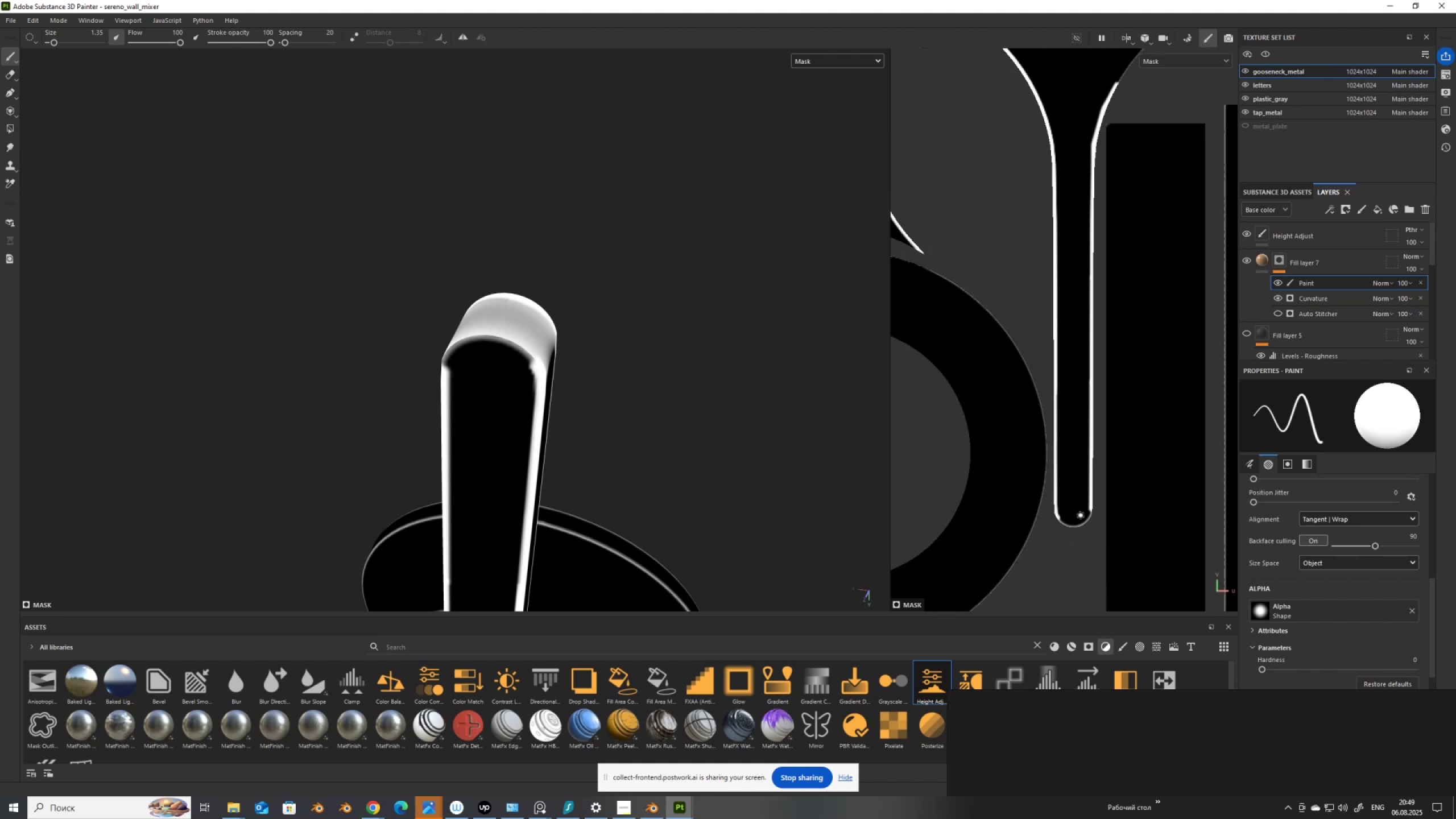 
key(X)
 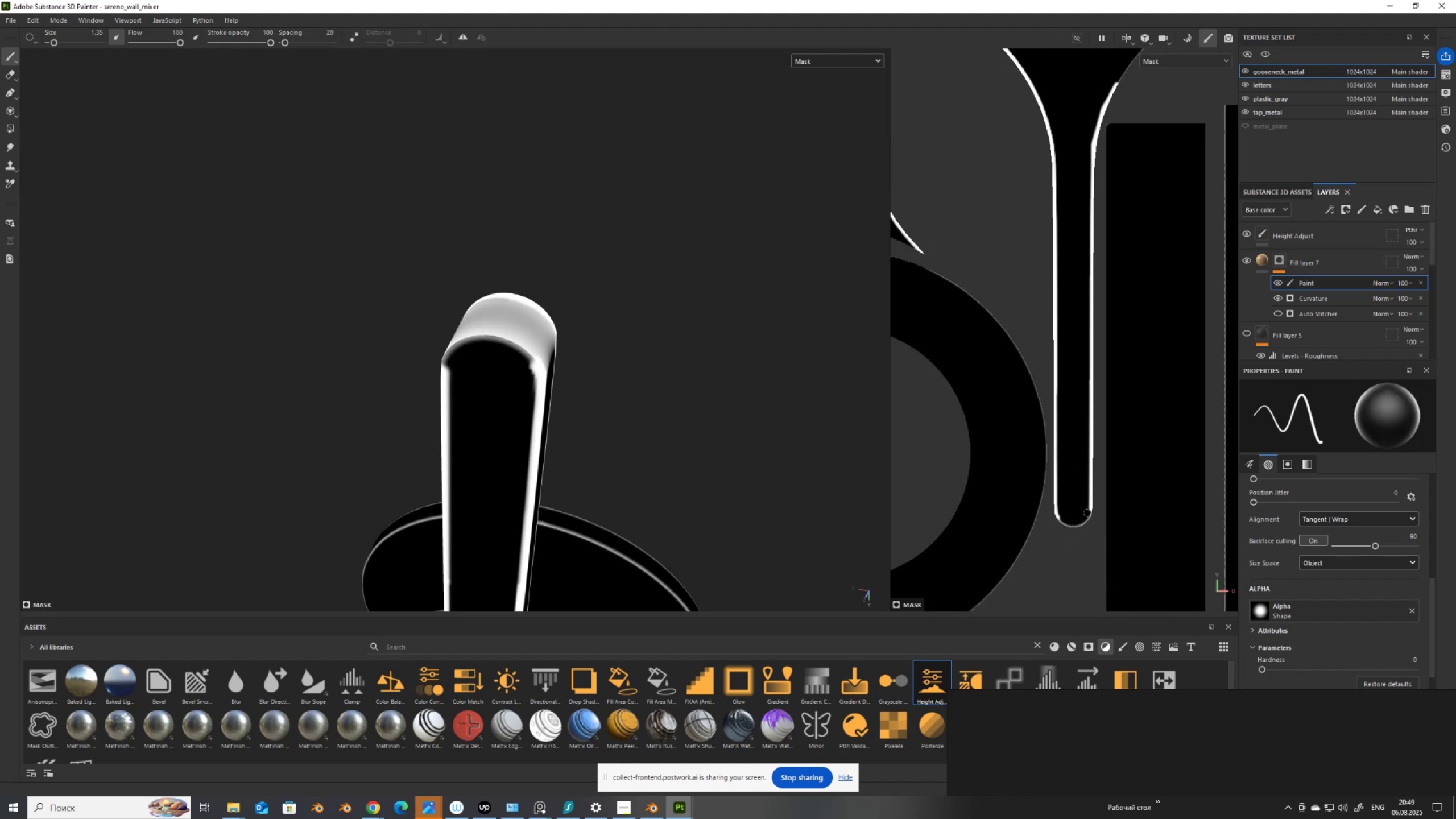 
left_click([1087, 513])
 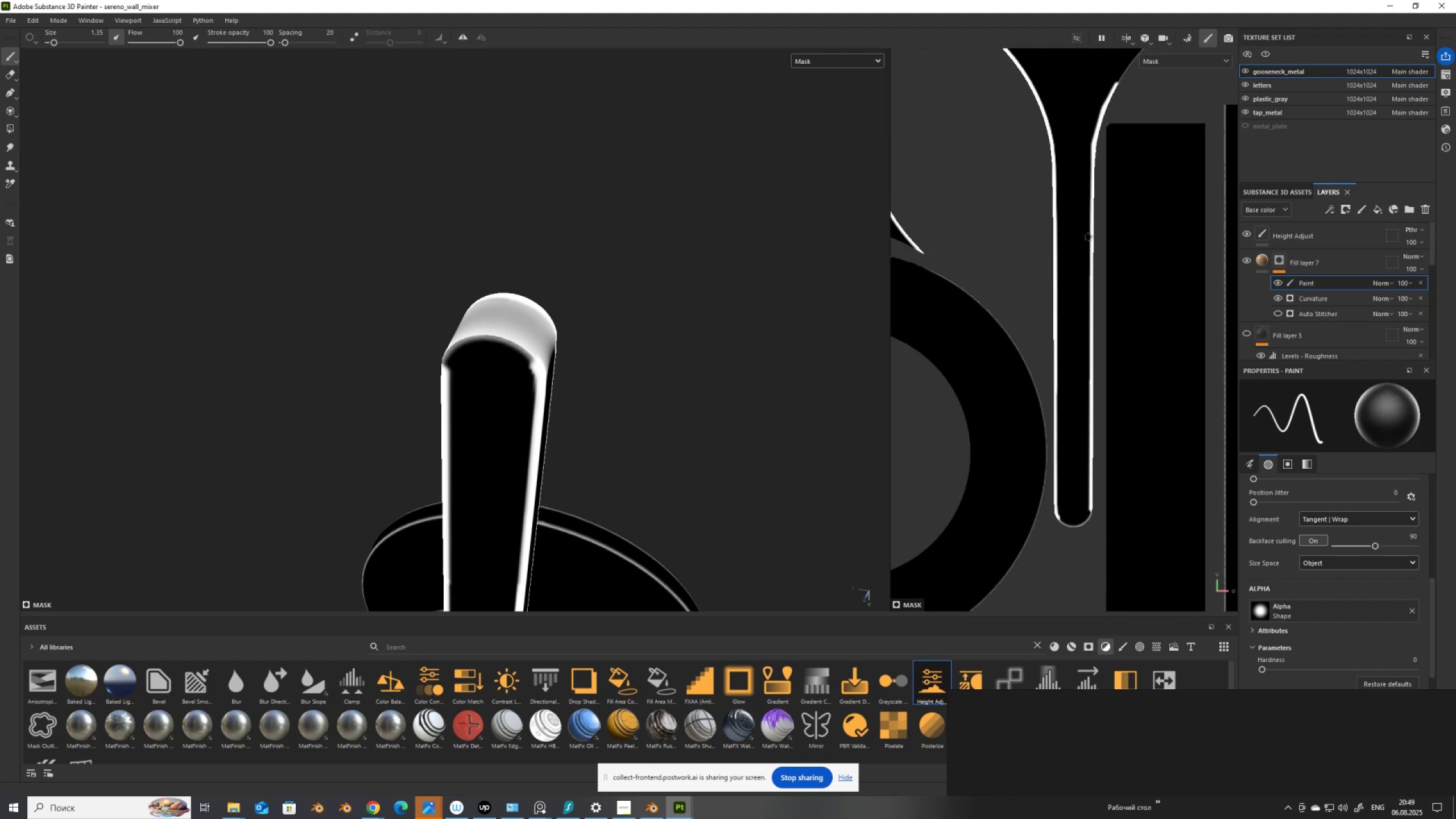 
hold_key(key=ShiftLeft, duration=1.52)
 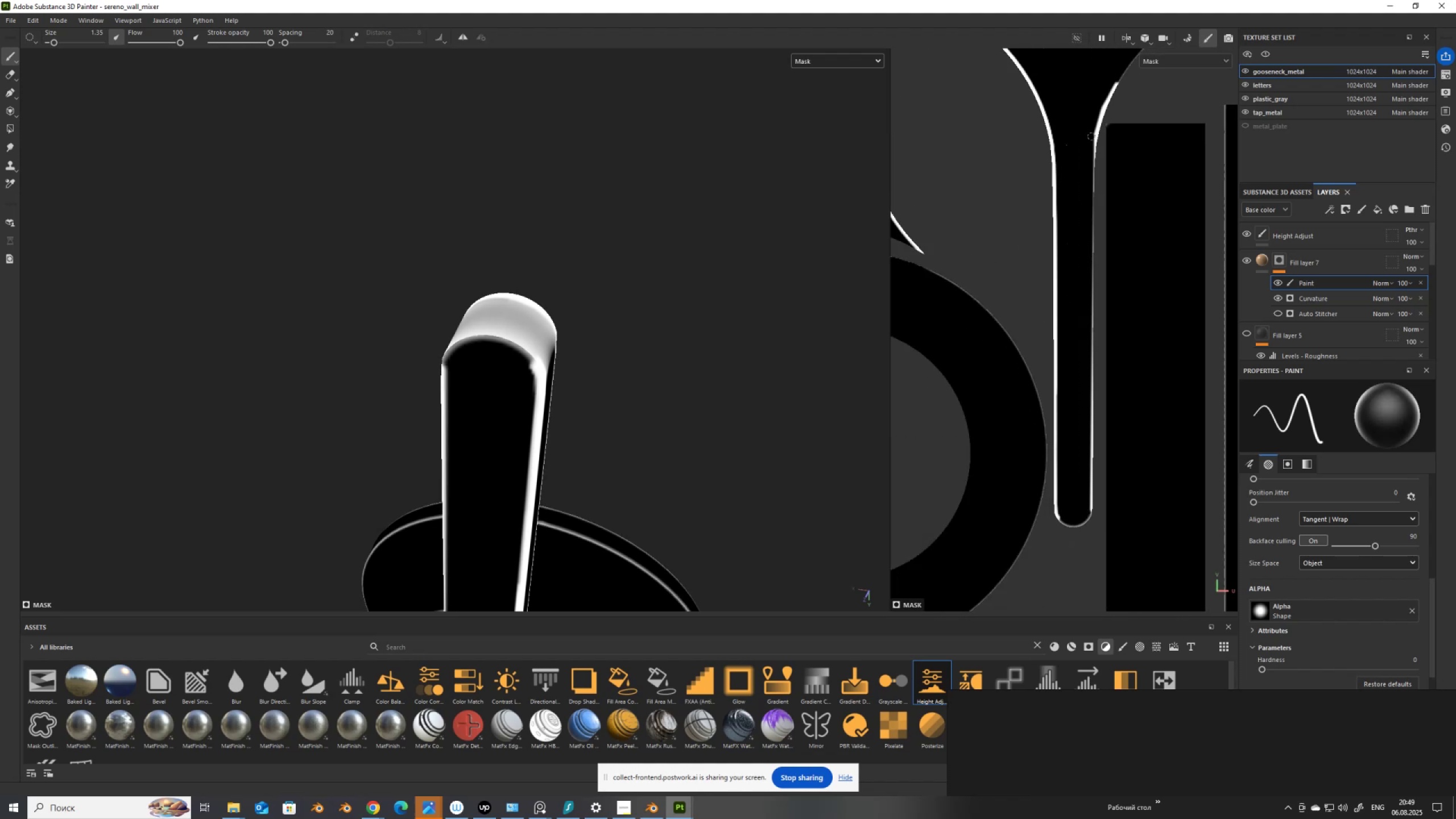 
hold_key(key=ShiftLeft, duration=0.8)
left_click([1091, 136])
 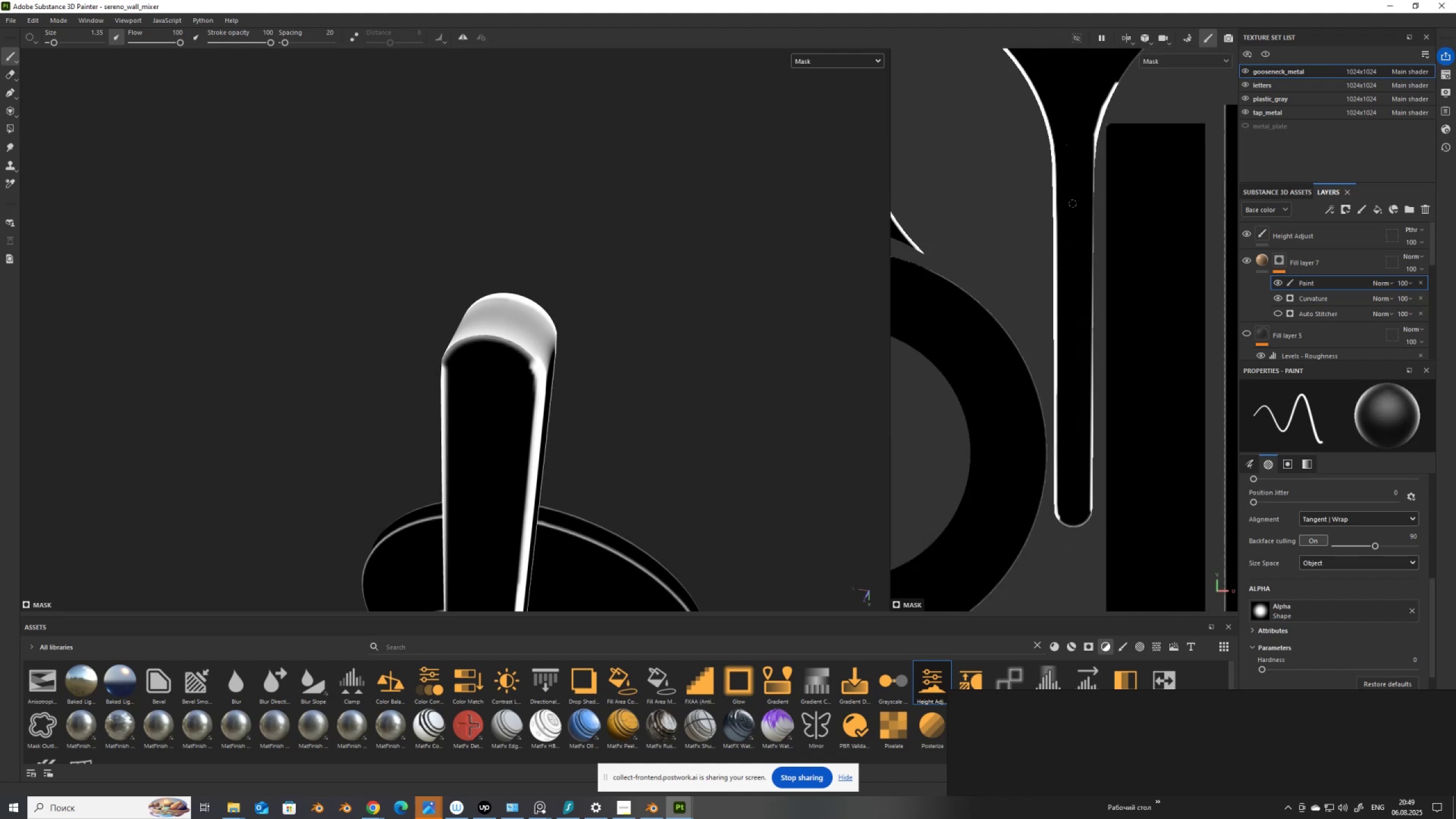 
key(Control+ControlLeft)
 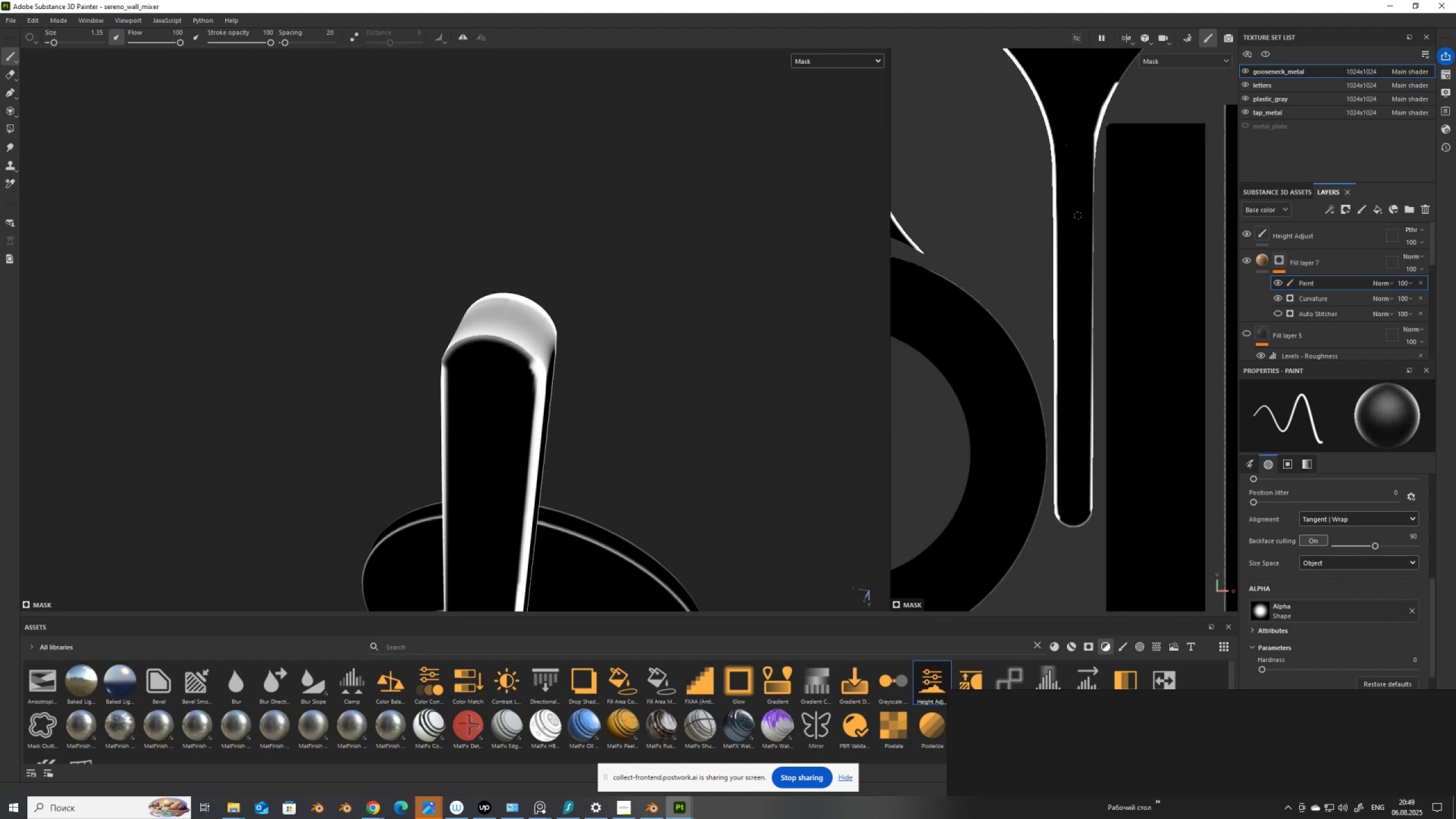 
key(Control+Z)
 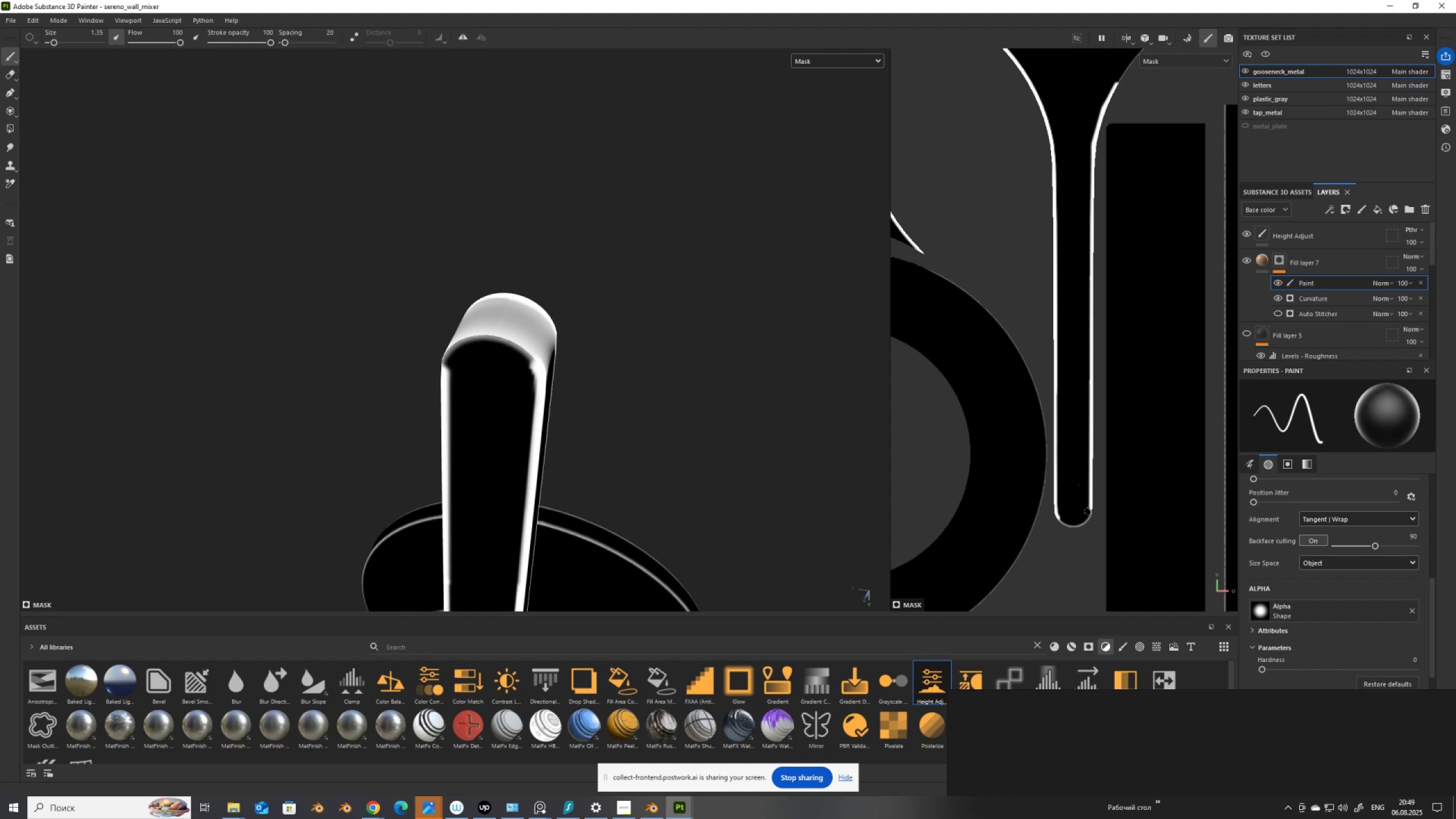 
left_click([1089, 511])
 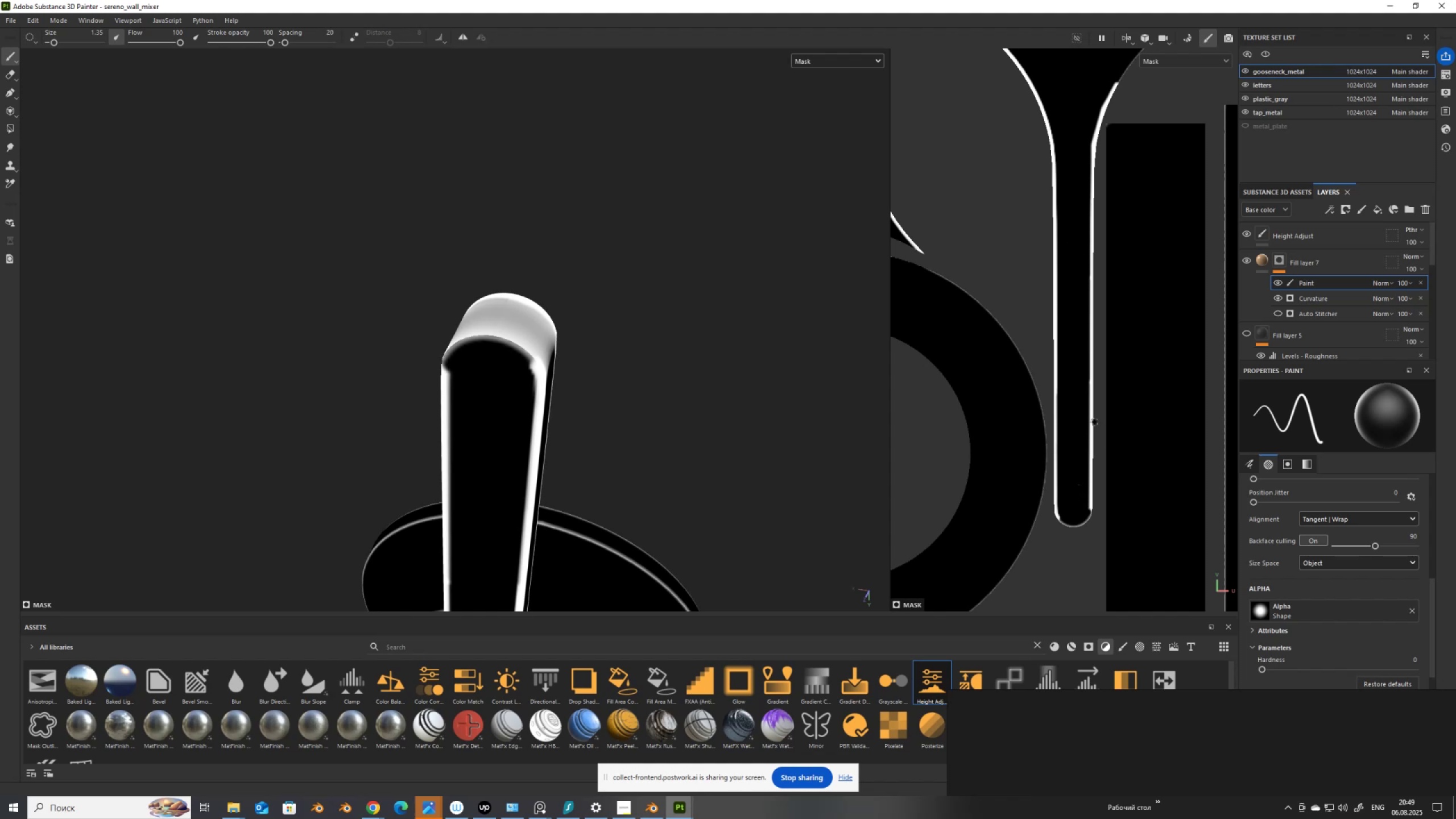 
hold_key(key=ShiftLeft, duration=1.53)
 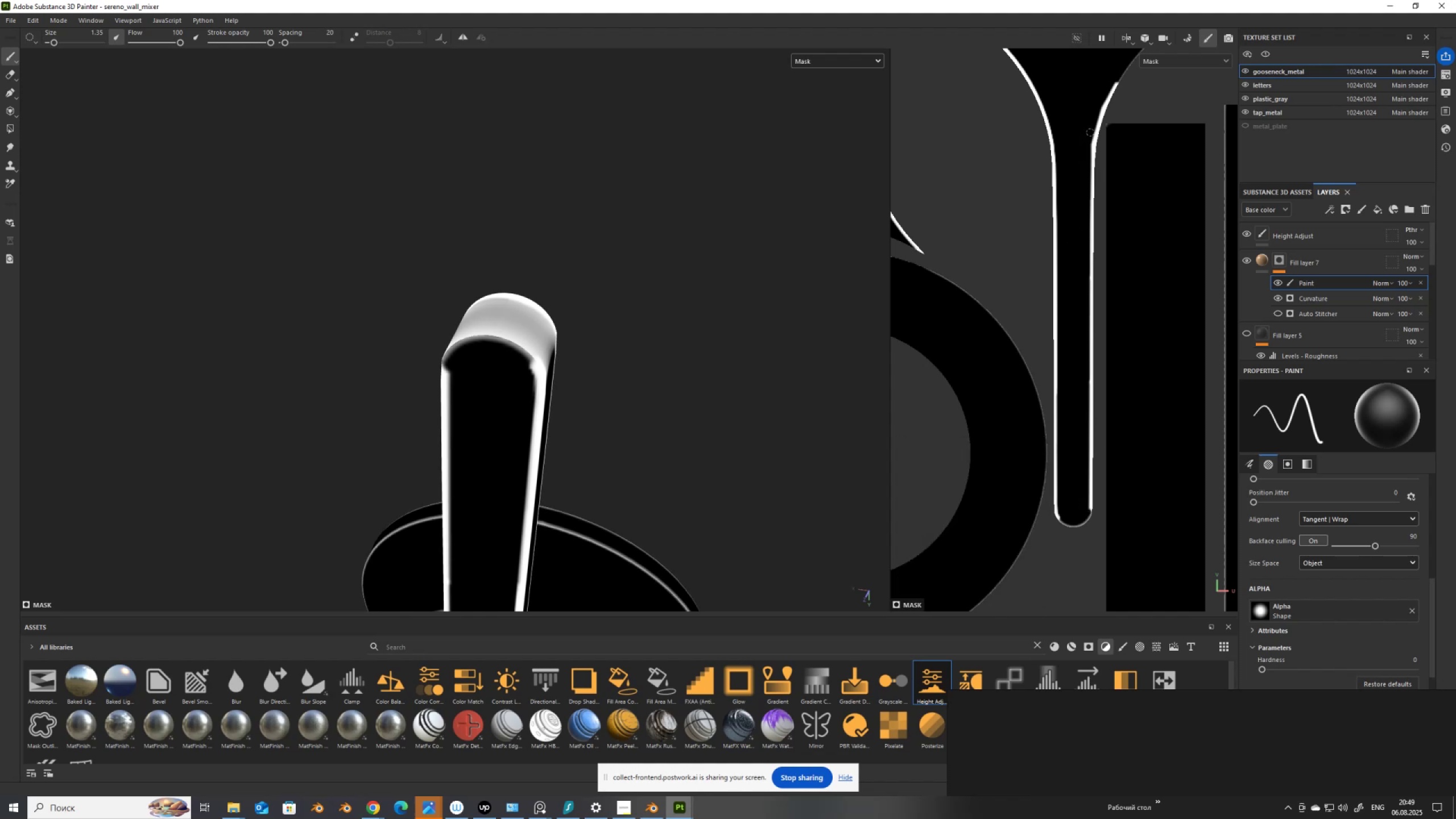 
hold_key(key=ShiftLeft, duration=1.05)
left_click([1090, 133])
 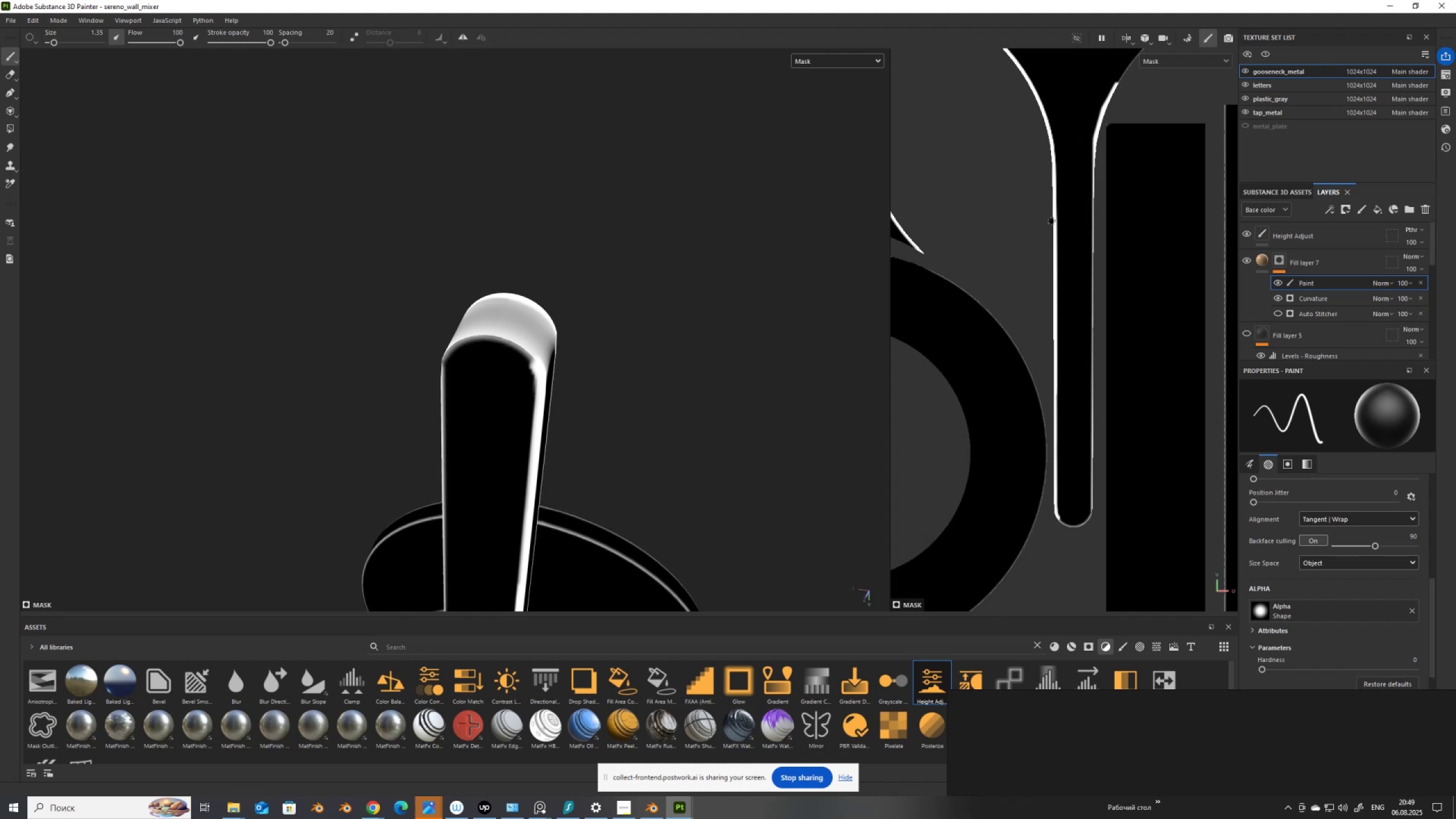 
scroll: coordinate [519, 299], scroll_direction: down, amount: 20.0
 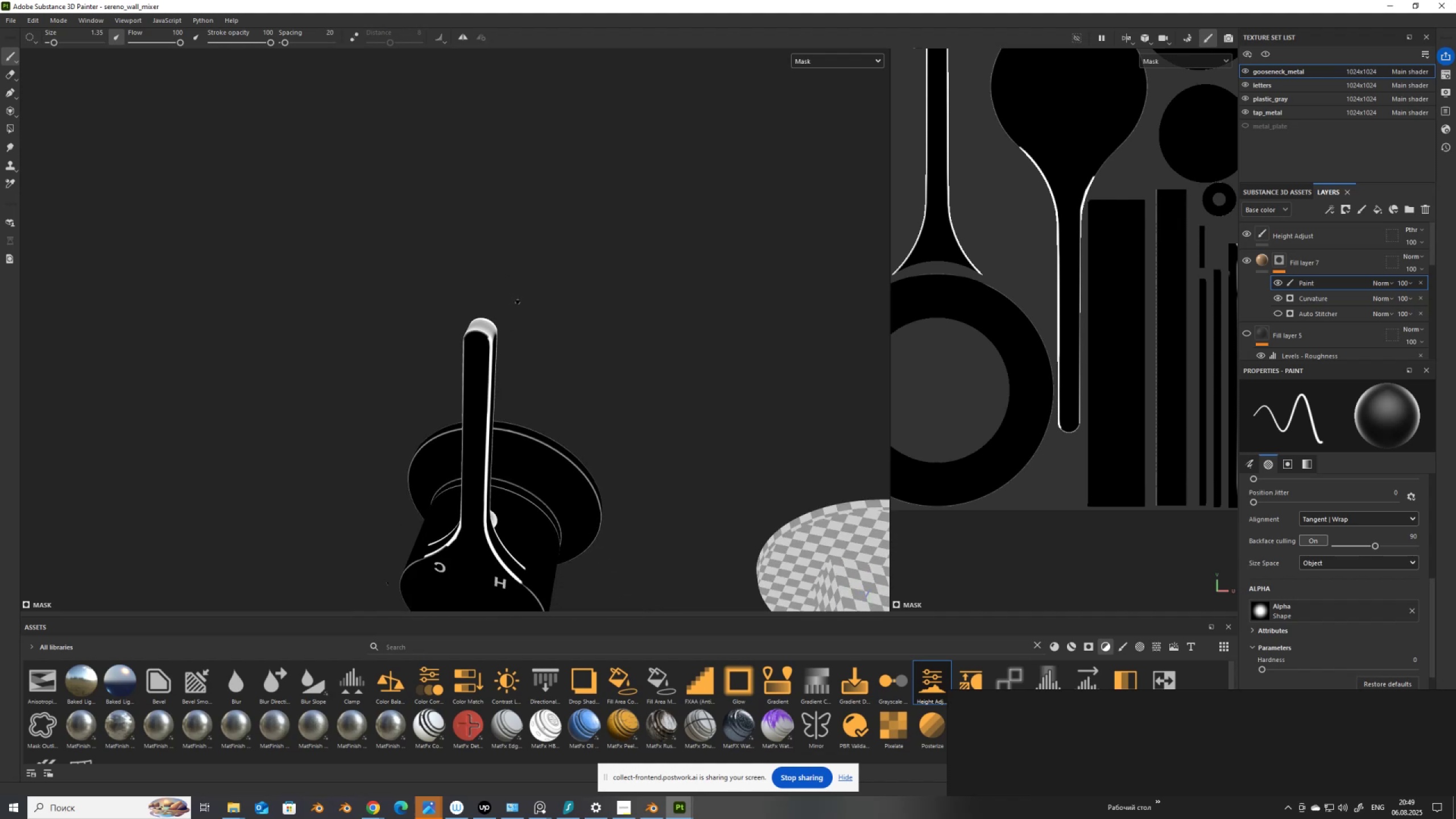 
hold_key(key=AltLeft, duration=1.5)
left_click_drag(start_coordinate=[511, 412], to_coordinate=[872, 334])
 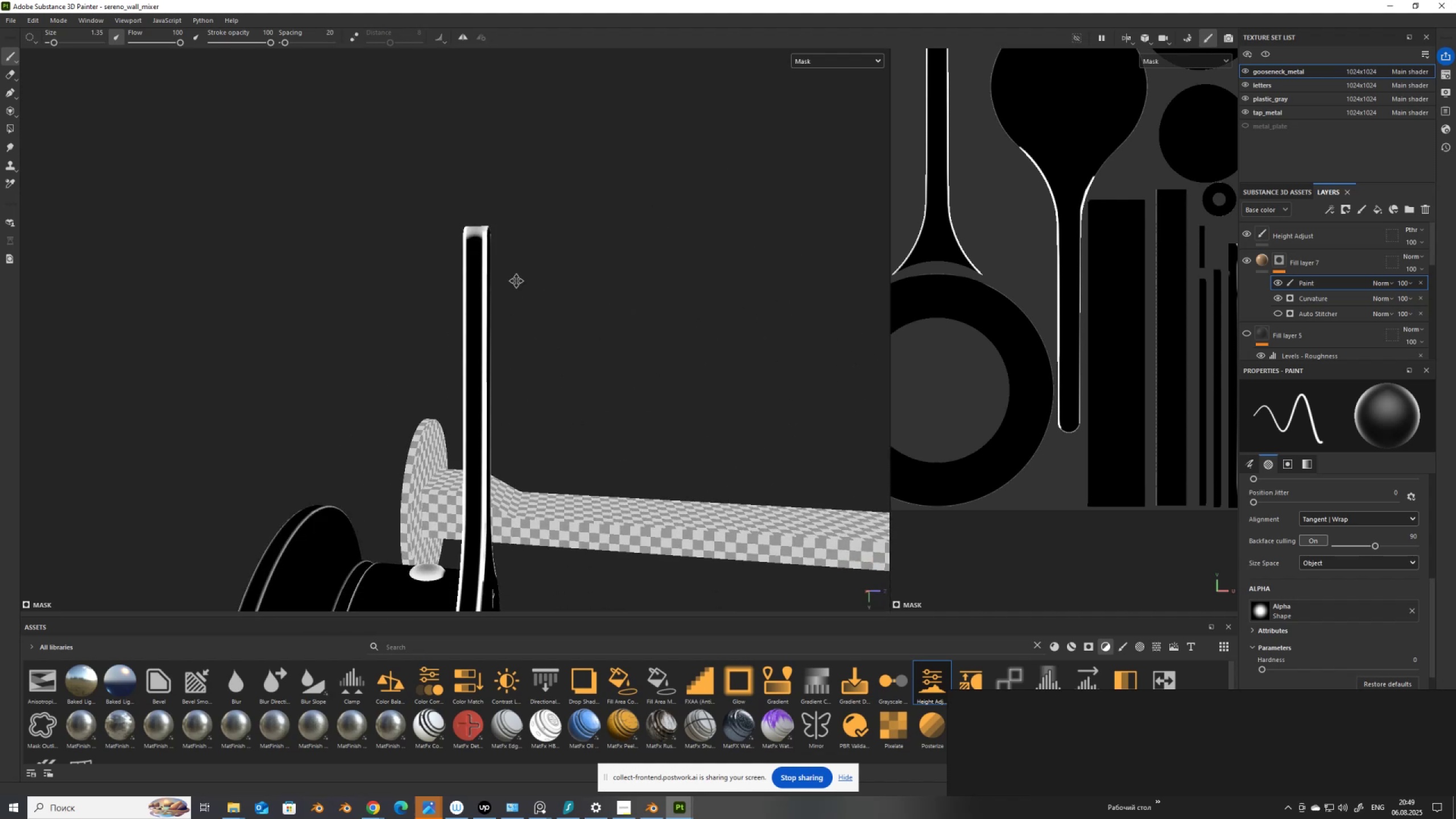 
hold_key(key=AltLeft, duration=1.5)
 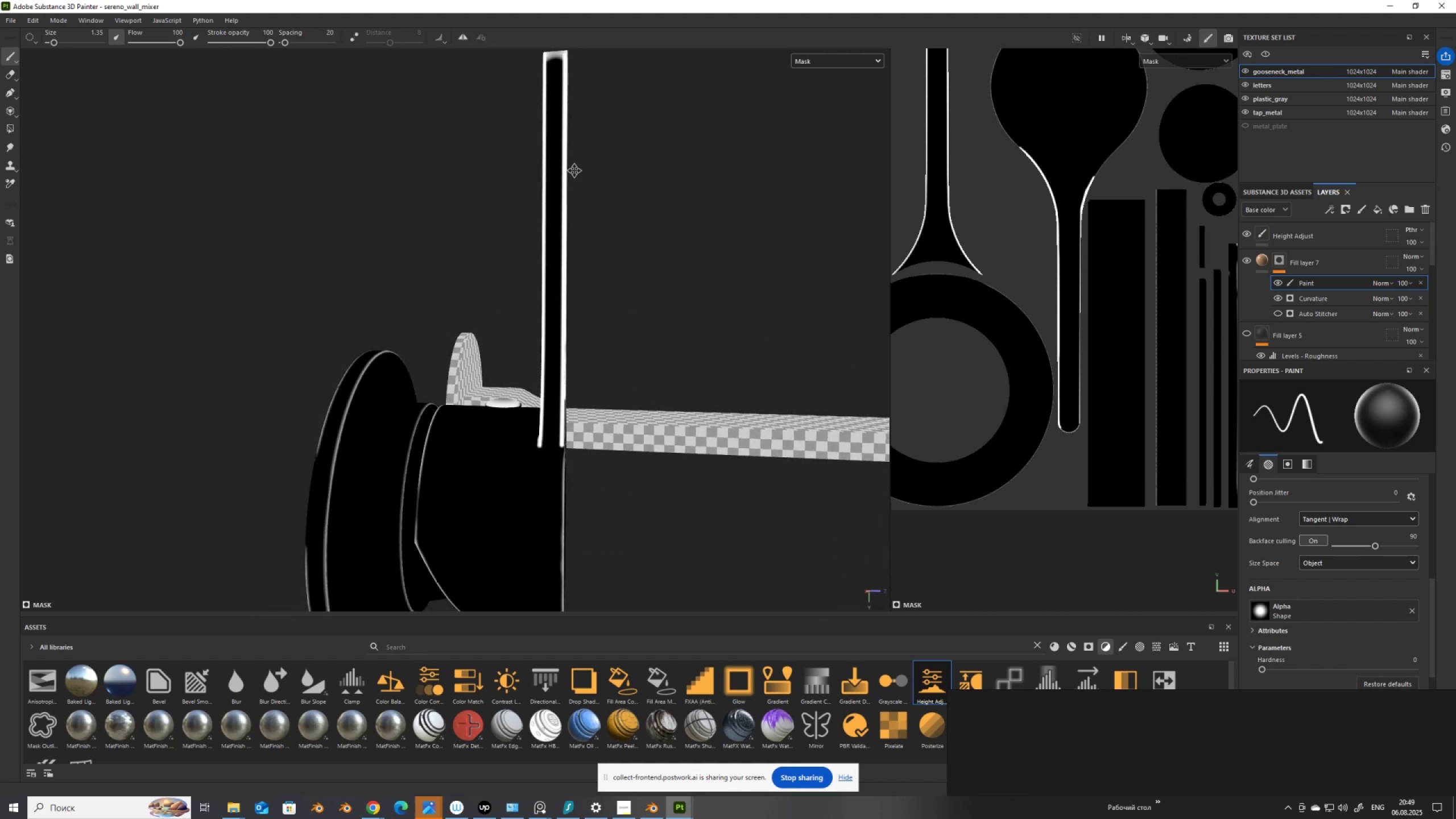 
key(Alt+AltLeft)
 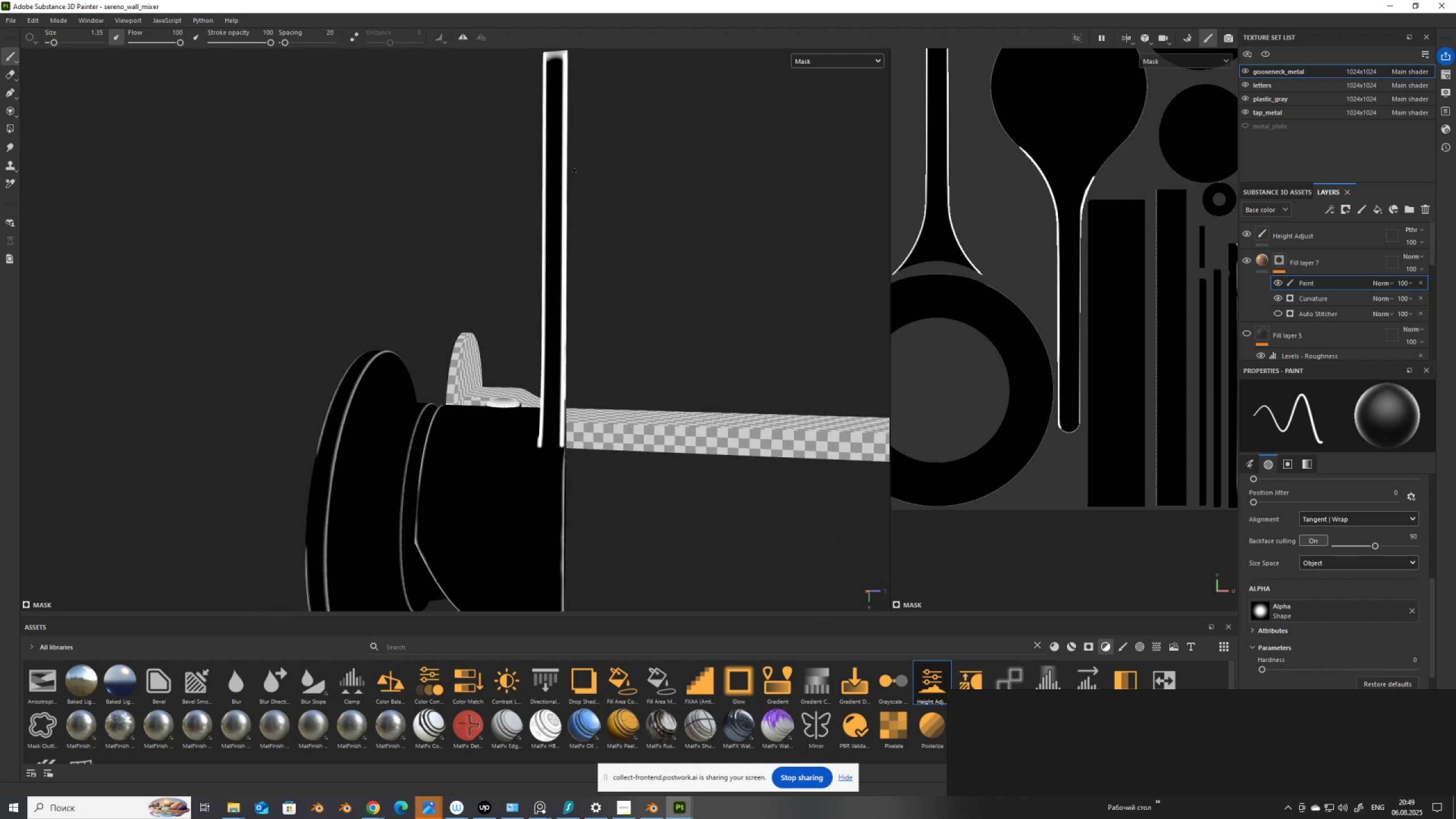 
key(Alt+AltLeft)
 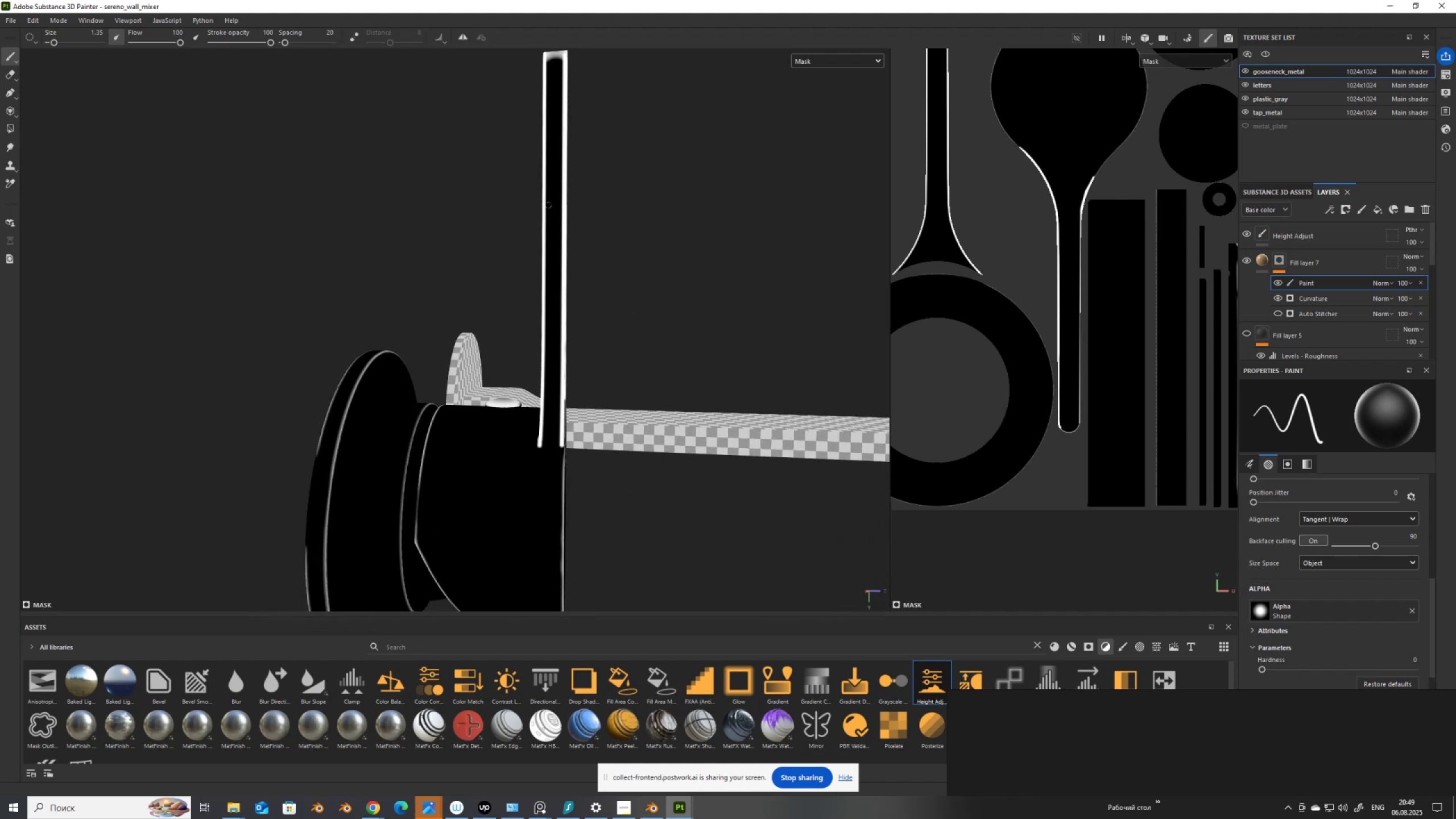 
key(Alt+AltLeft)
 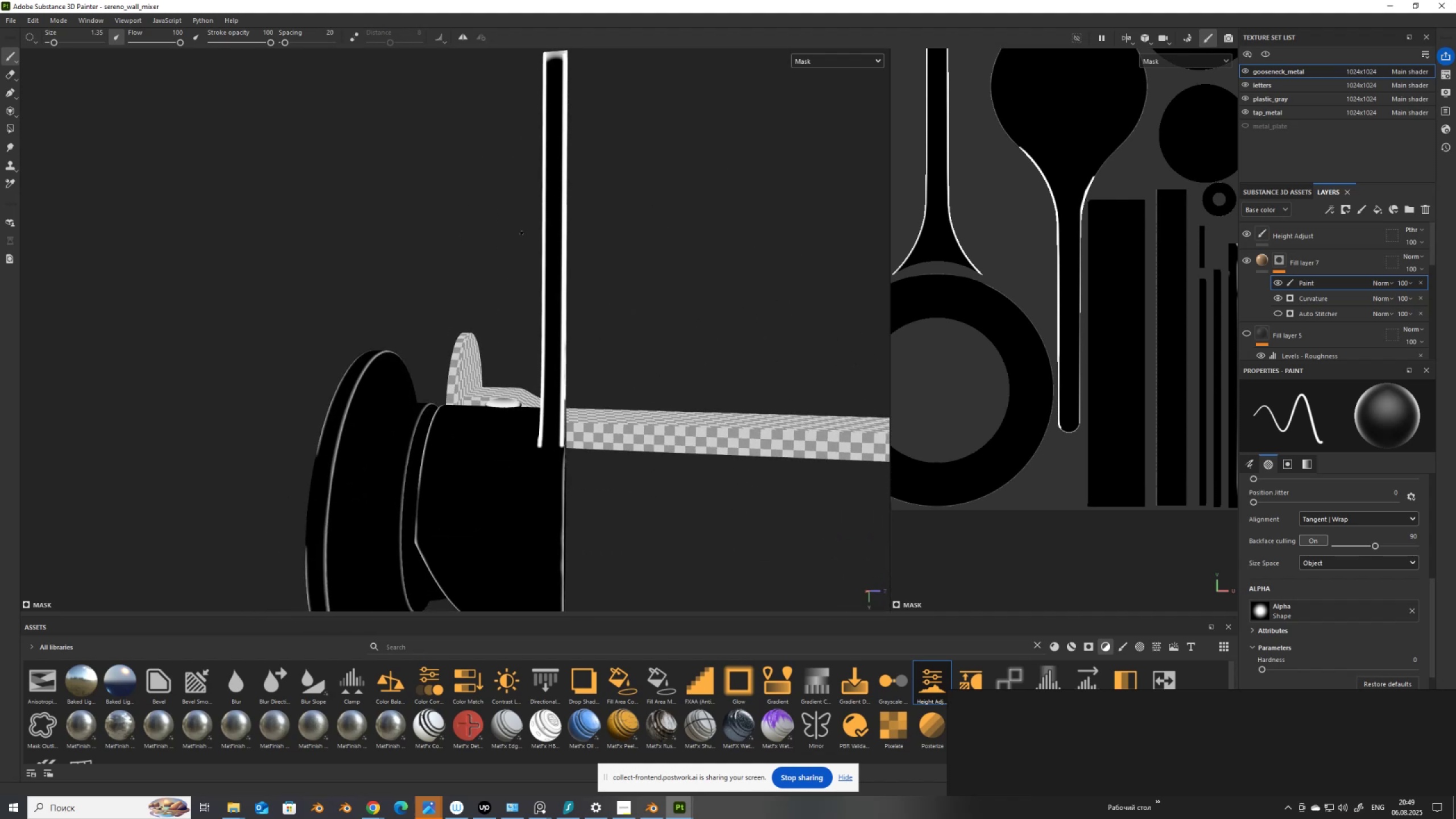 
key(Alt+AltLeft)
 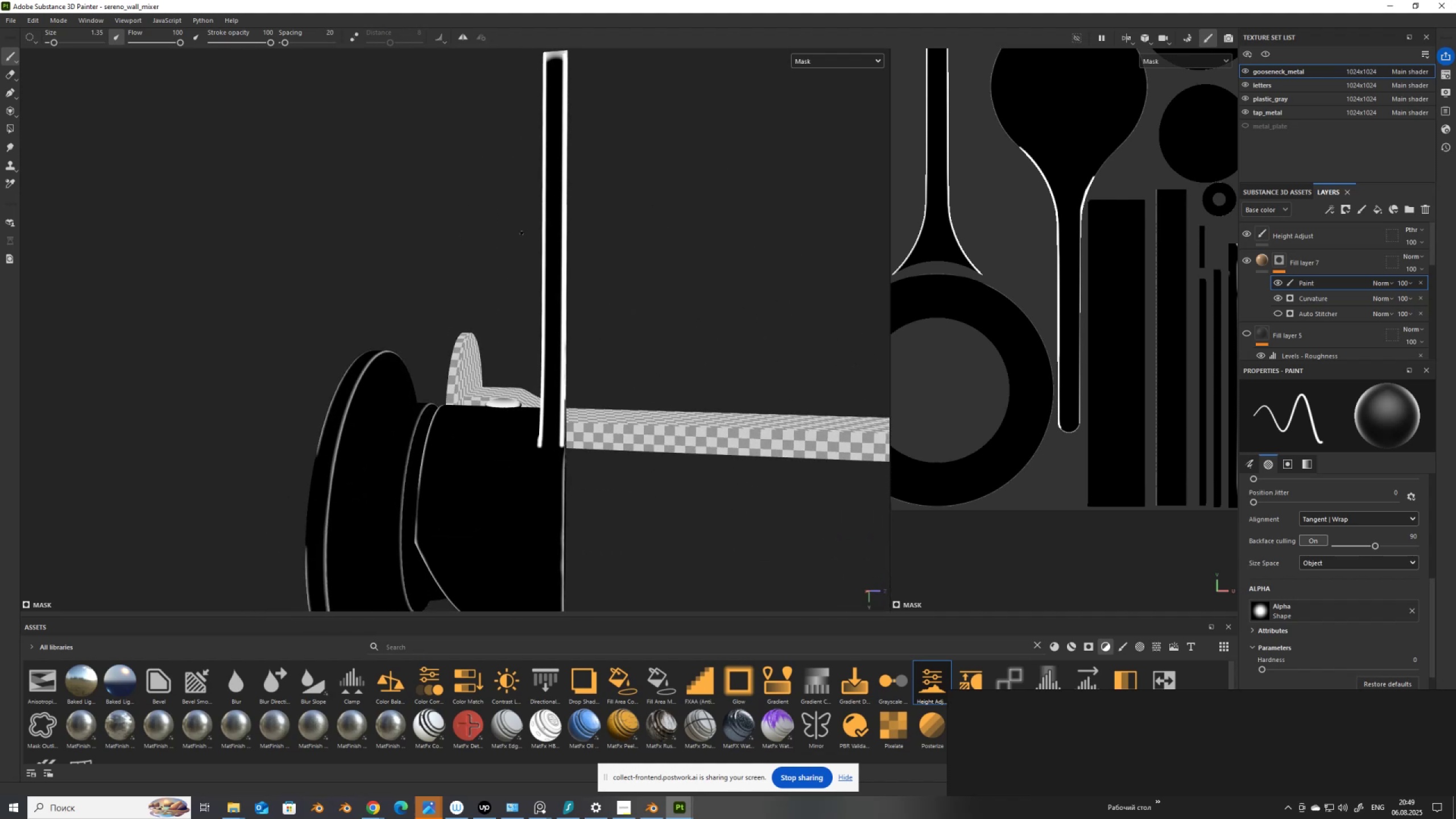 
scroll: coordinate [479, 412], scroll_direction: up, amount: 5.0
 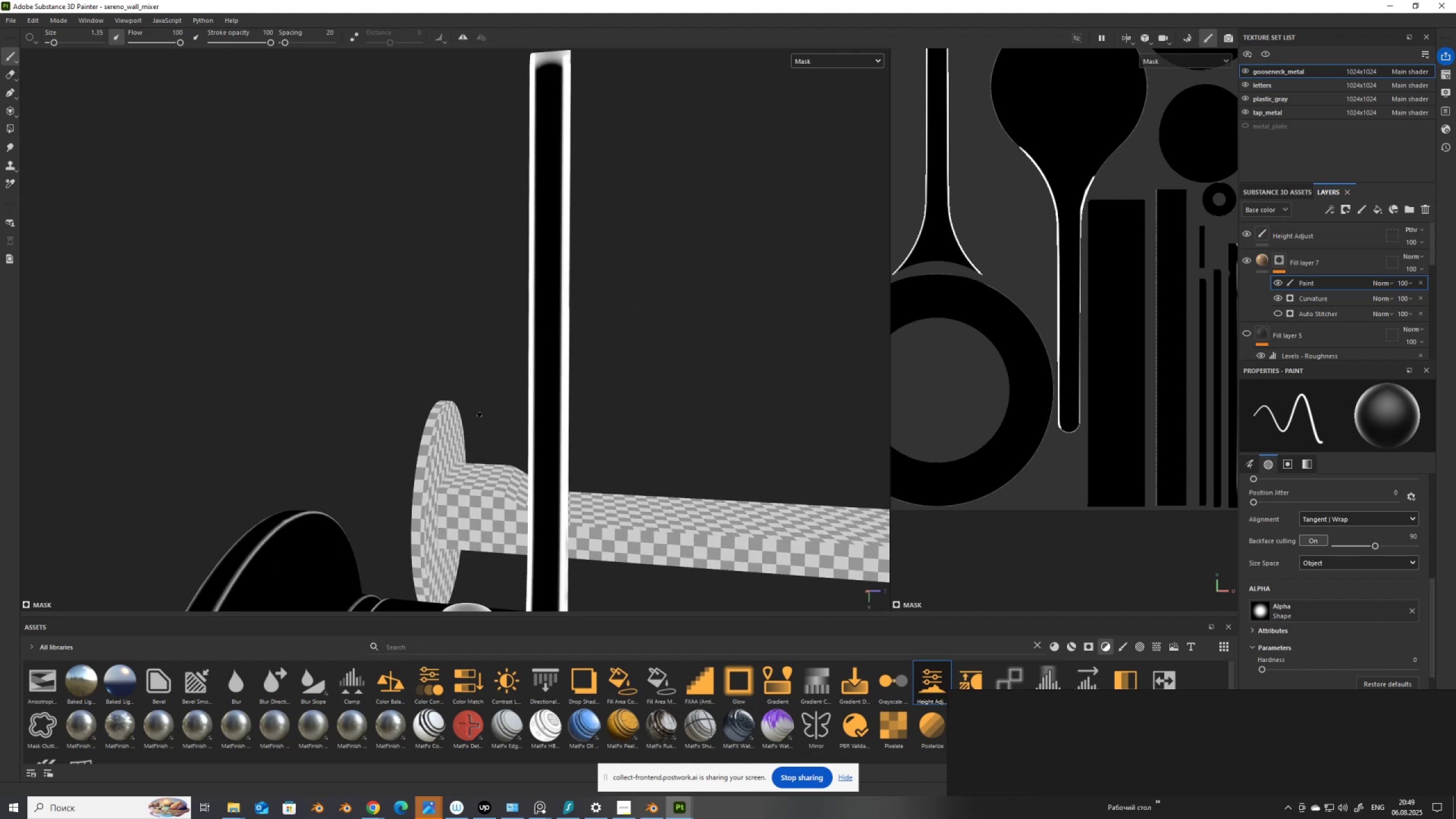 
hold_key(key=AltLeft, duration=1.24)
scroll: coordinate [684, 102], scroll_direction: up, amount: 5.0
 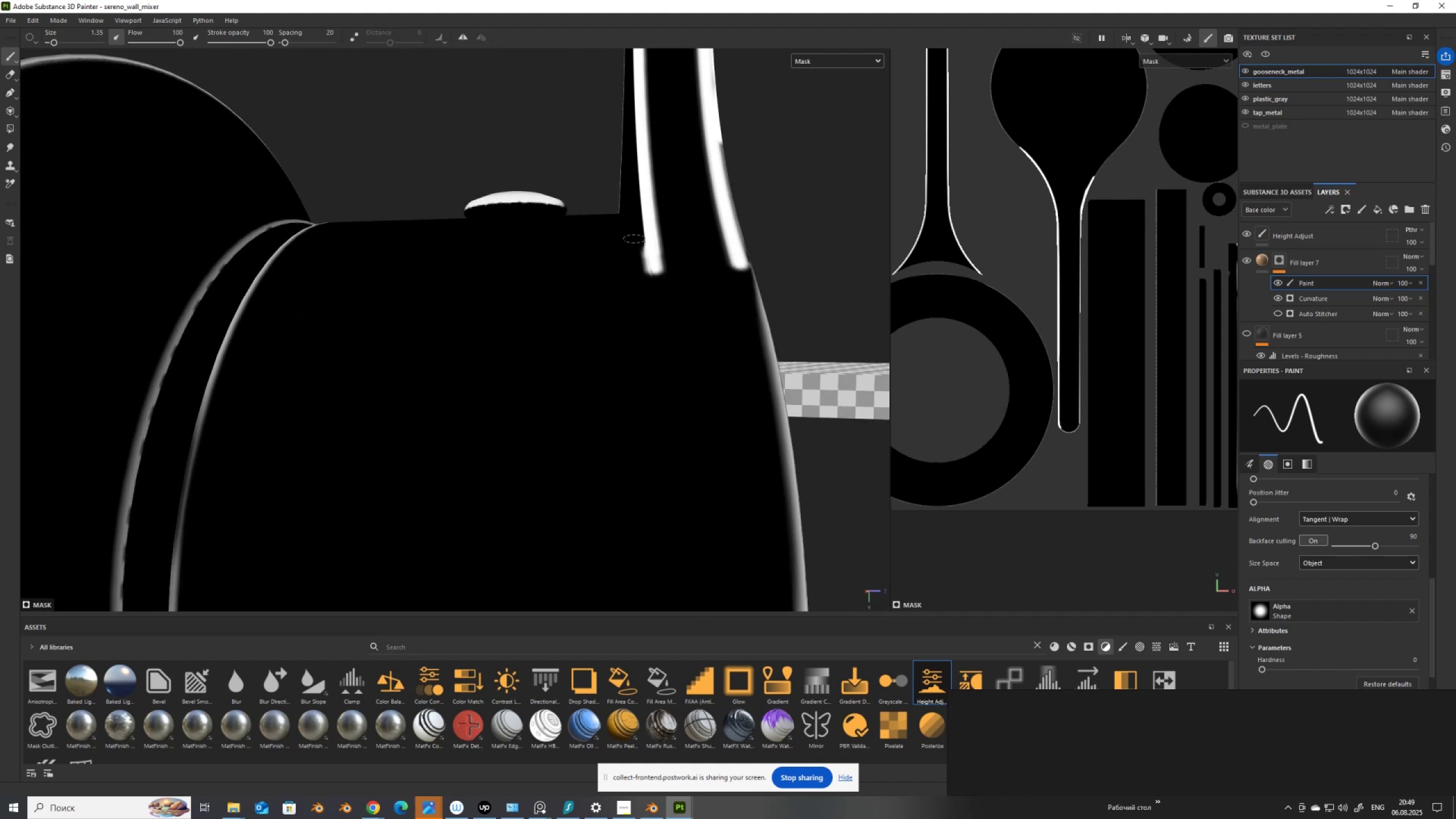 
left_click_drag(start_coordinate=[636, 238], to_coordinate=[648, 293])
 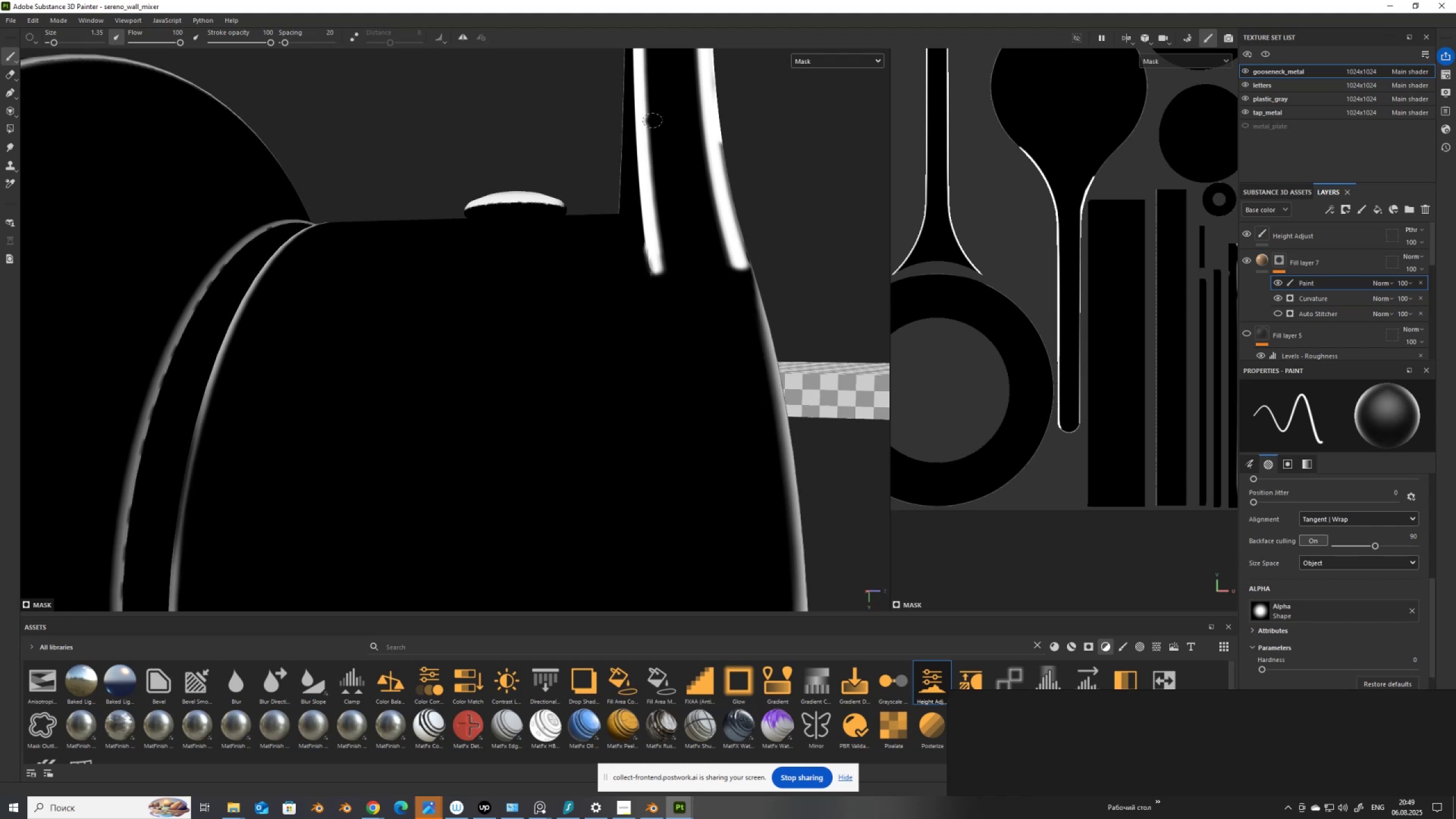 
scroll: coordinate [1052, 299], scroll_direction: down, amount: 11.0
 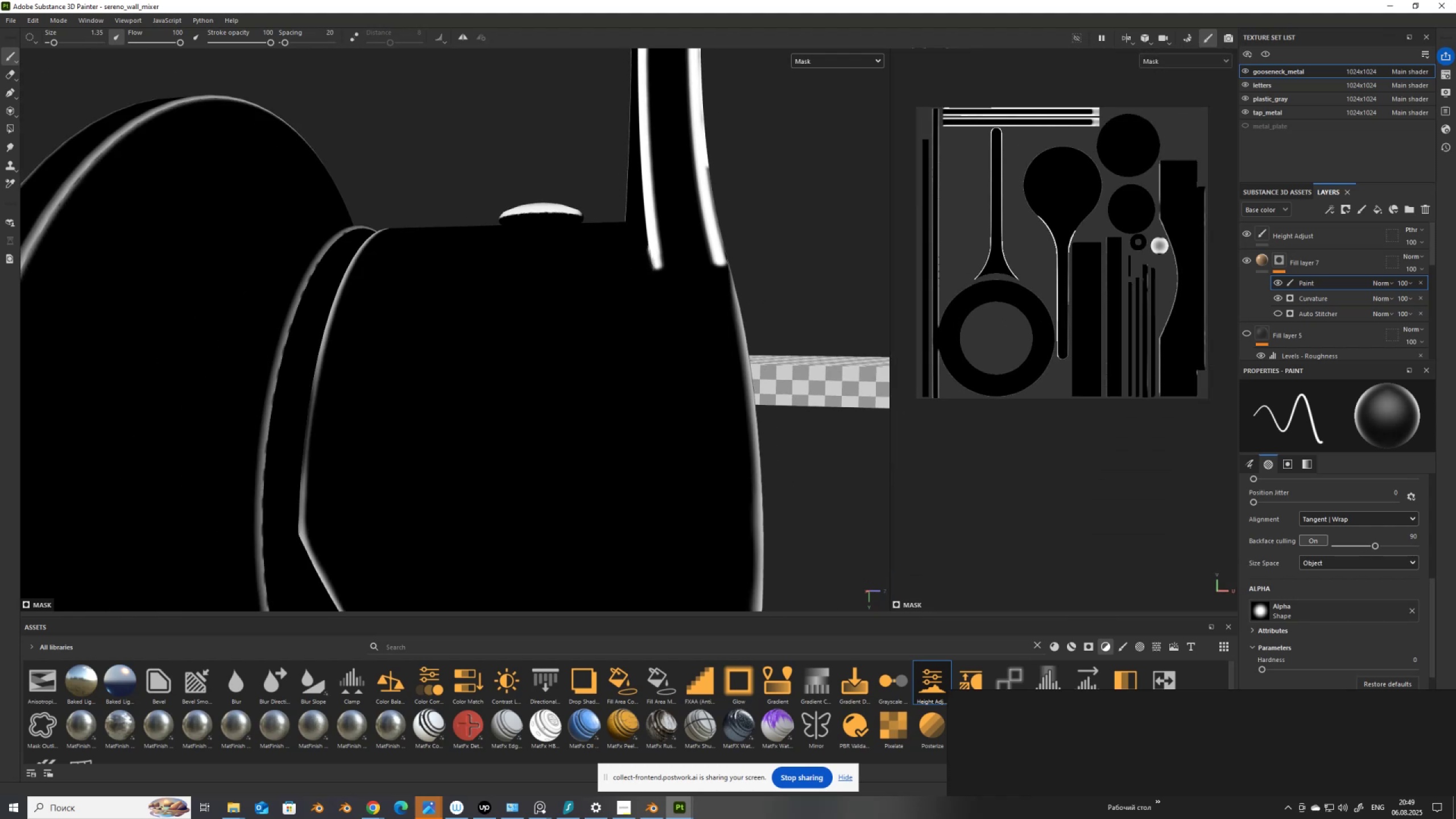 
scroll: coordinate [922, 119], scroll_direction: up, amount: 7.0
 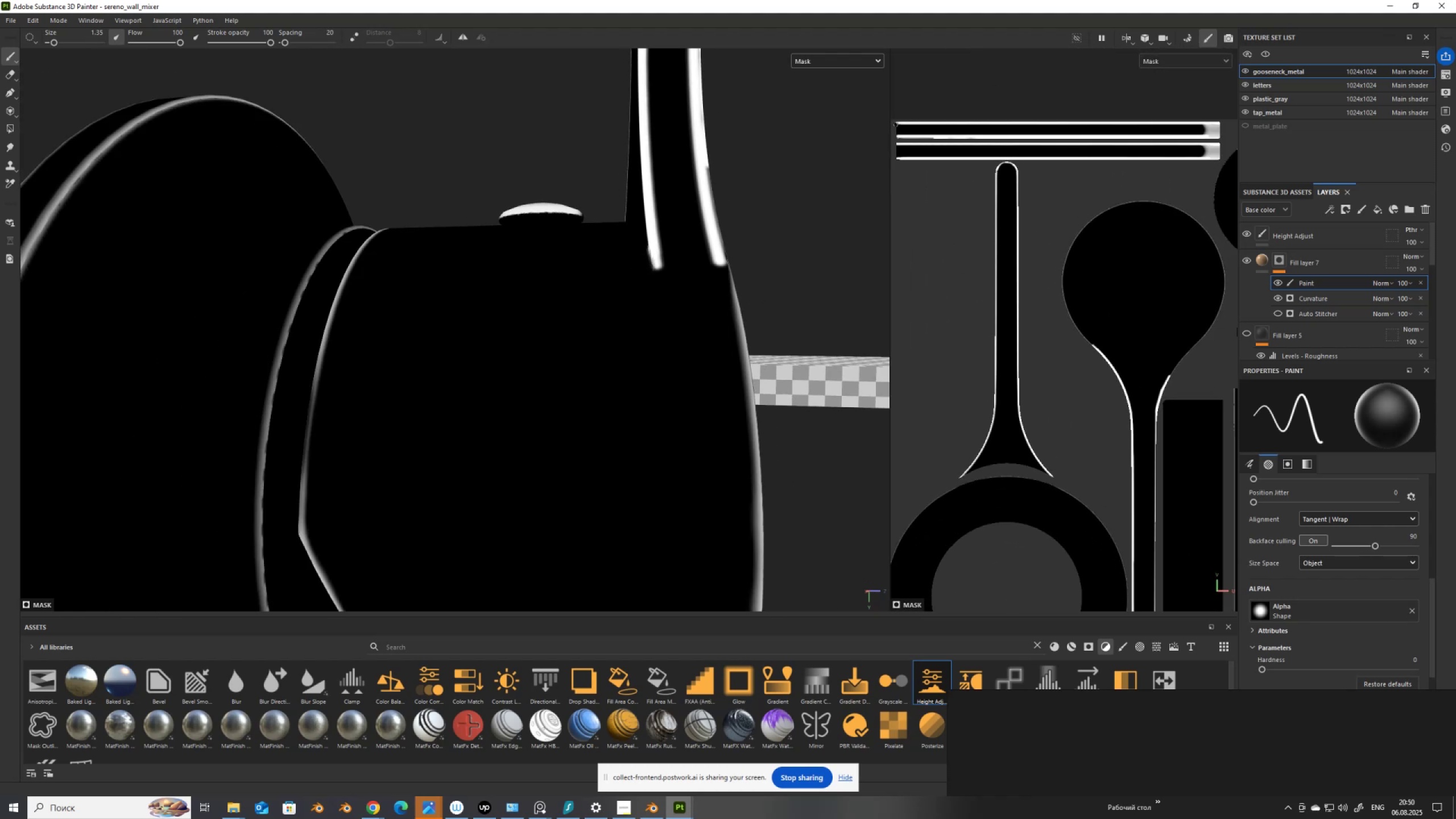 
left_click([896, 125])
 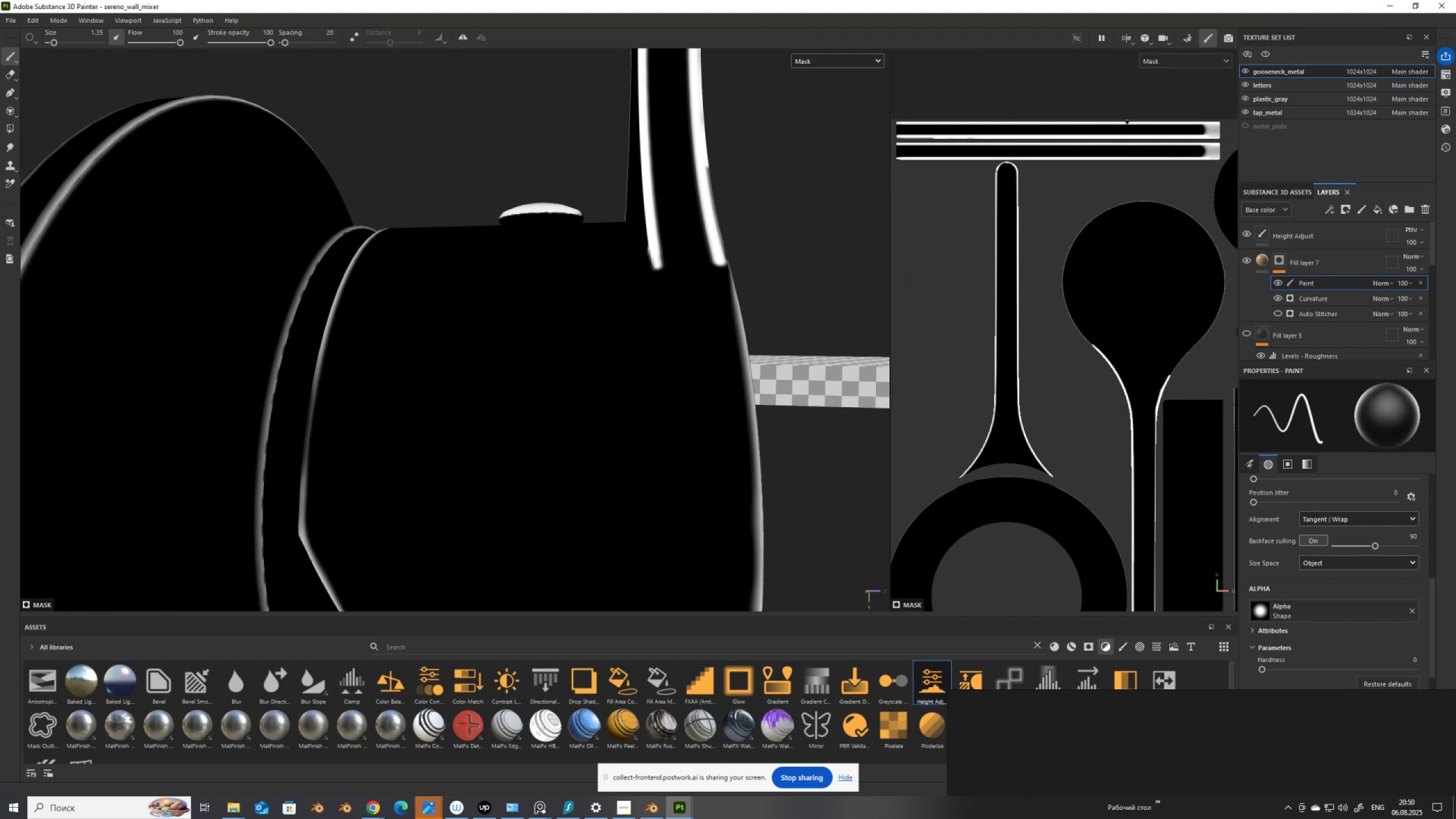 
hold_key(key=ControlLeft, duration=1.67)
hold_key(key=ShiftLeft, duration=1.53)
left_click([1227, 127])
 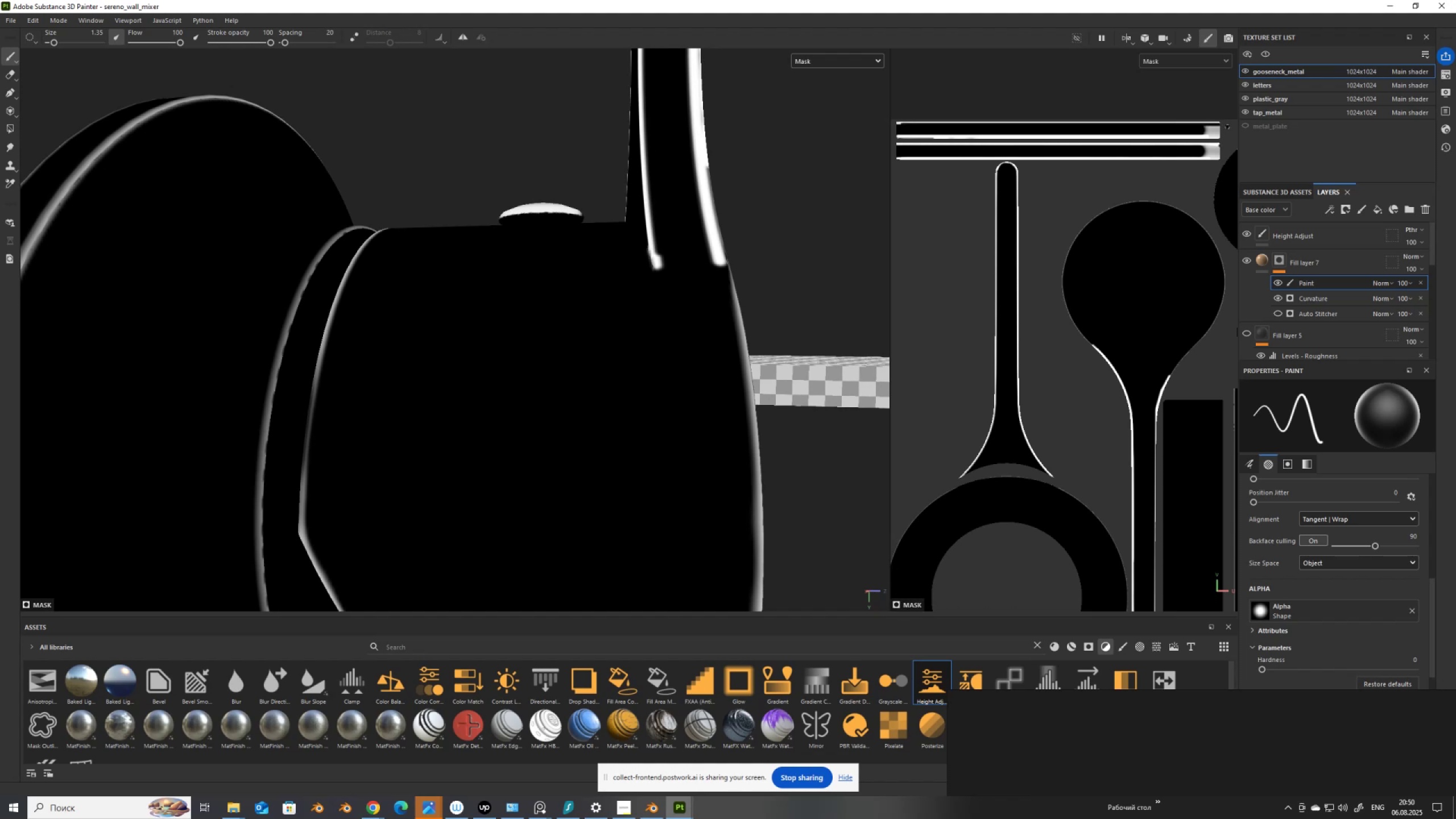 
key(Control+Shift+ShiftLeft)
 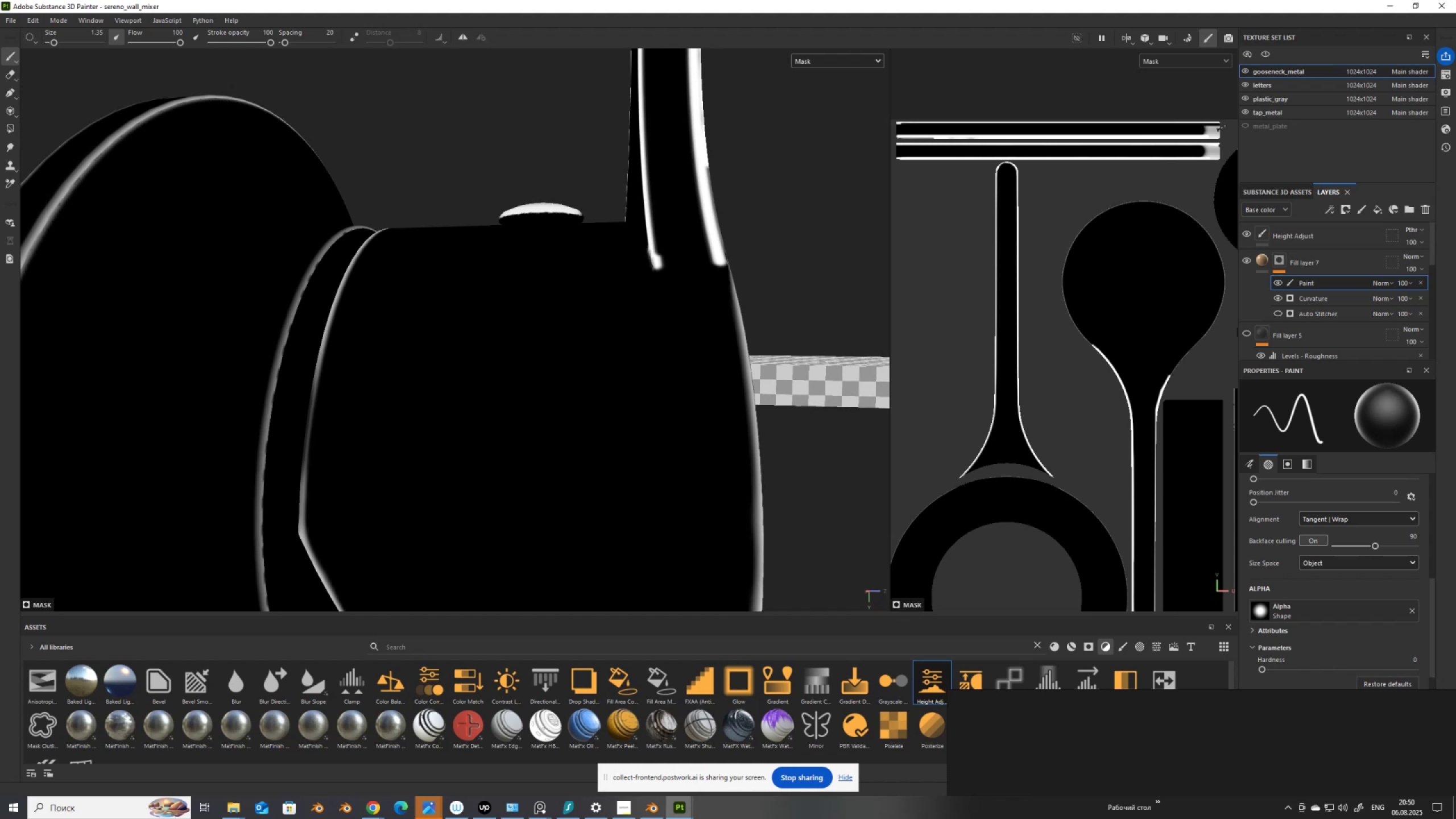 
key(Control+Shift+ShiftLeft)
 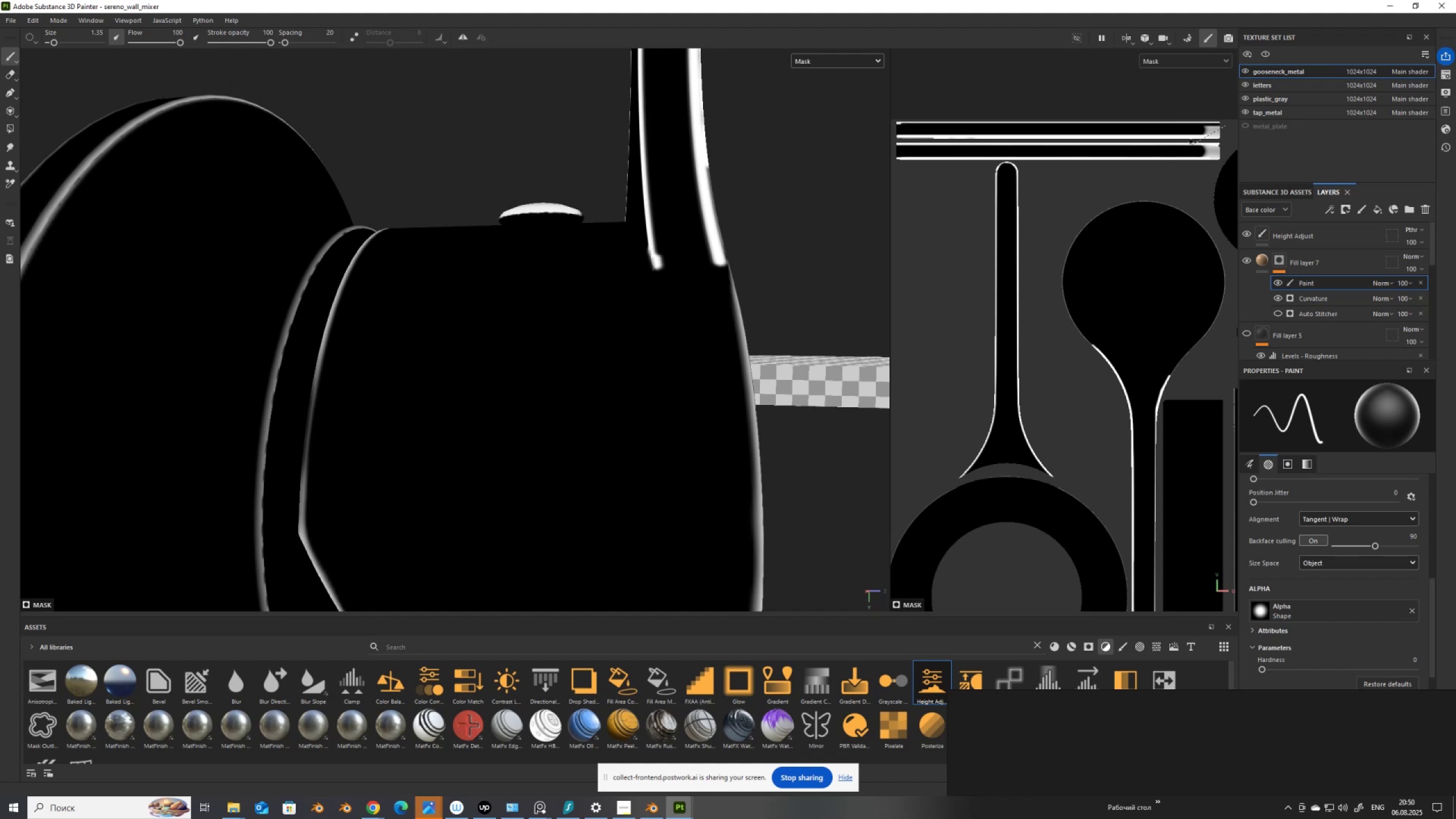 
key(Control+Shift+ShiftLeft)
 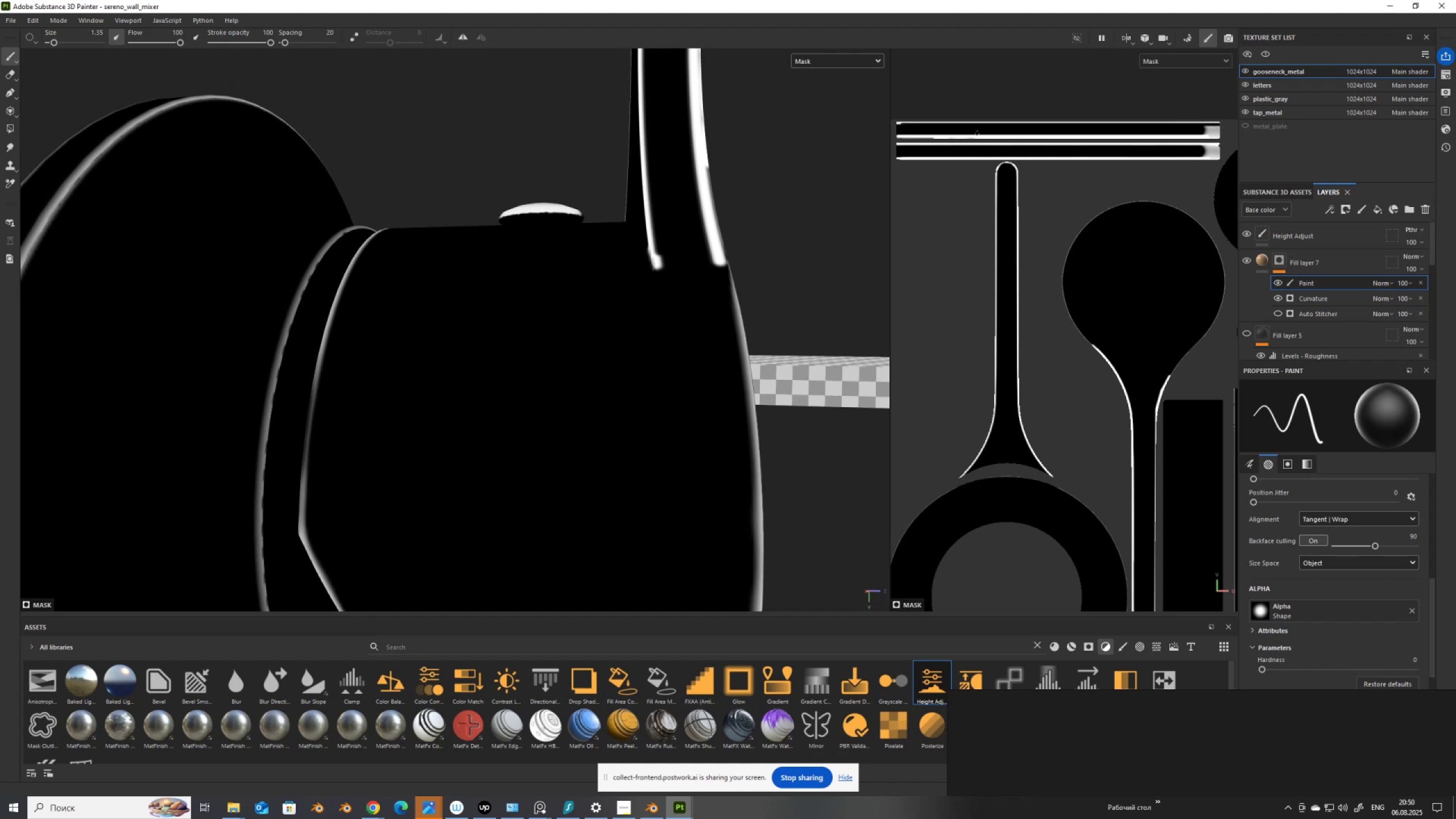 
hold_key(key=ControlLeft, duration=2.5)
 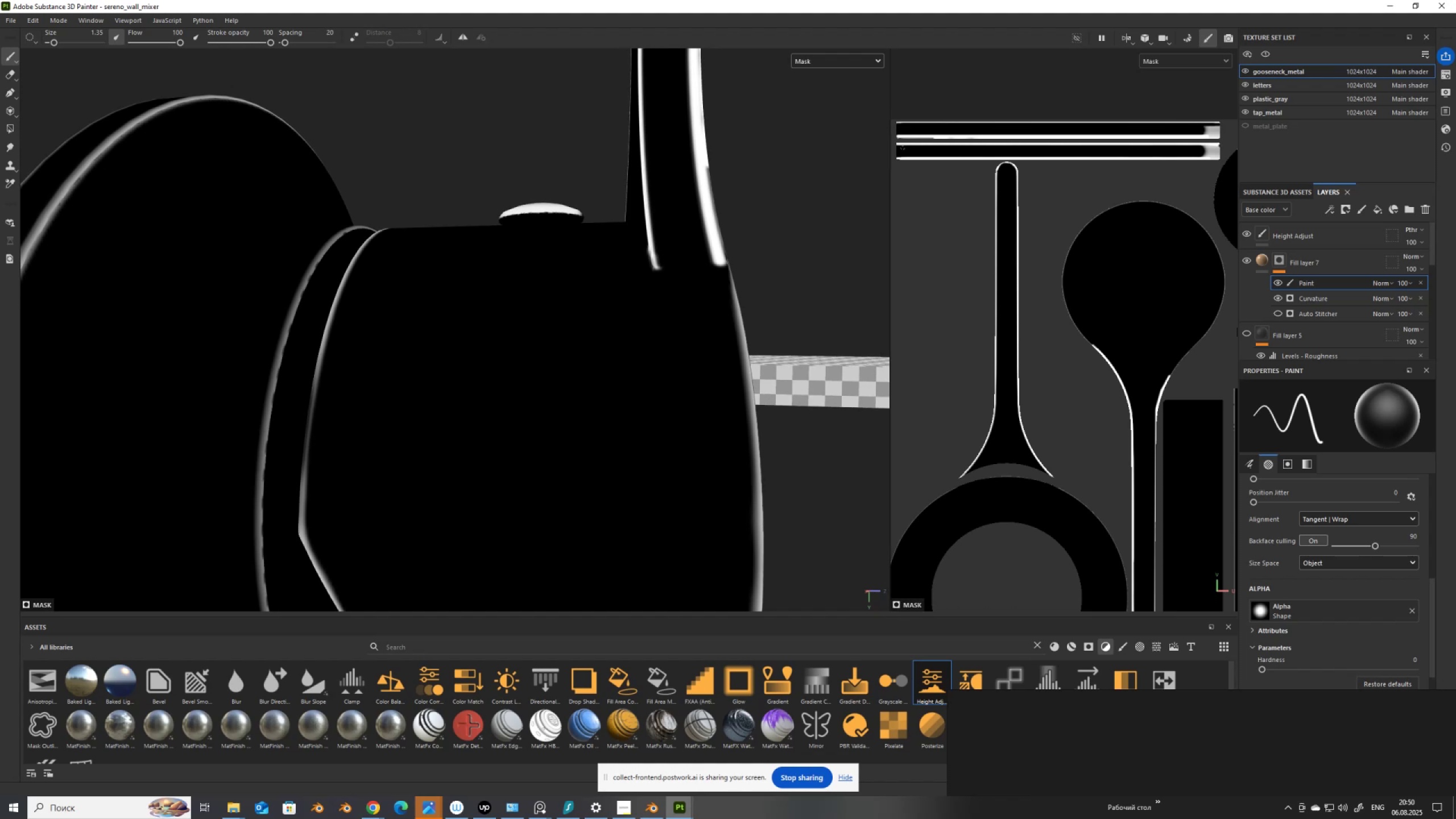 
hold_key(key=ShiftLeft, duration=1.53)
 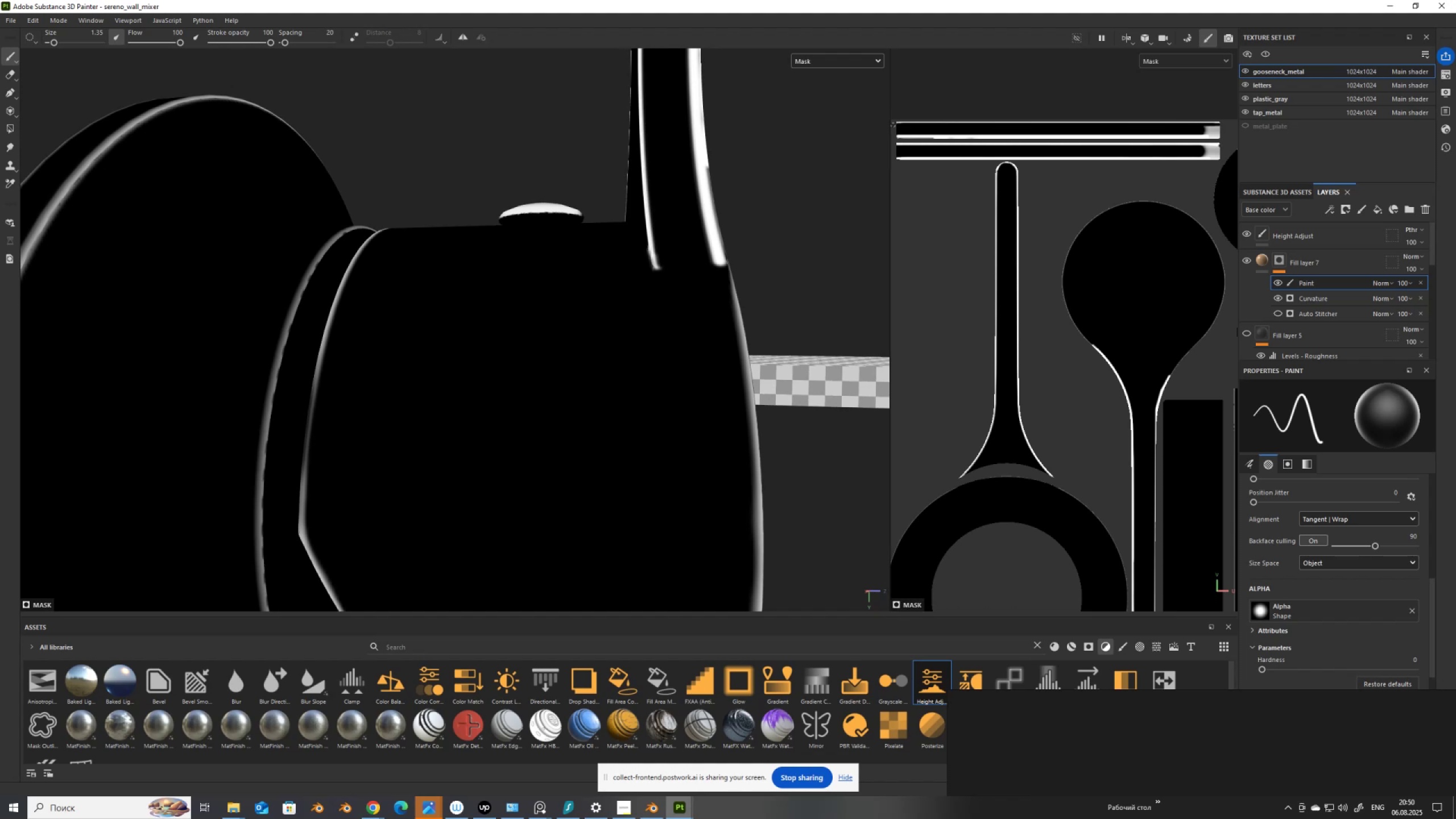 
hold_key(key=ShiftLeft, duration=0.95)
left_click([893, 125])
 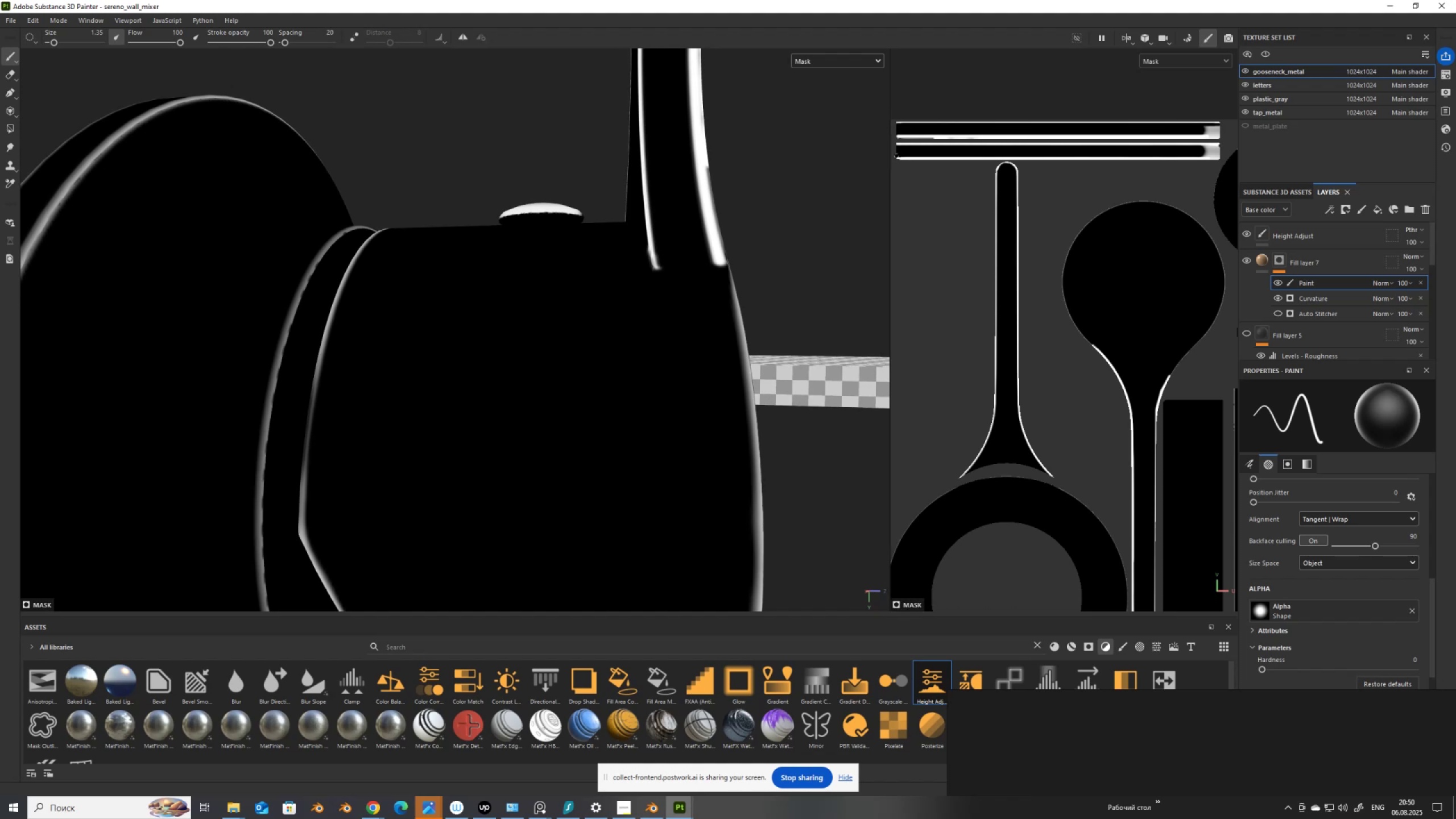 
left_click([896, 157])
 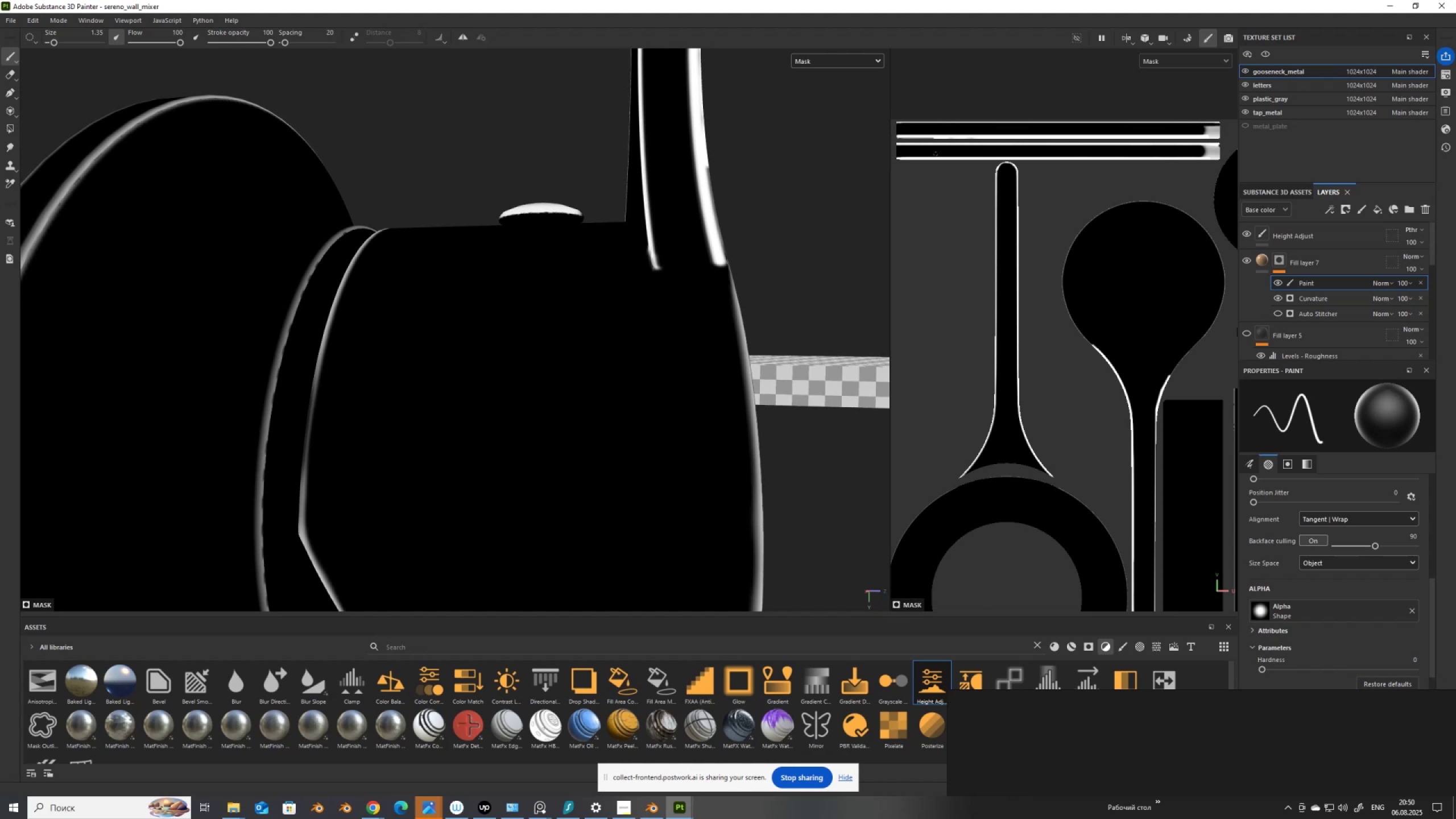 
hold_key(key=ControlLeft, duration=1.54)
hold_key(key=ShiftLeft, duration=1.54)
left_click([1227, 153])
 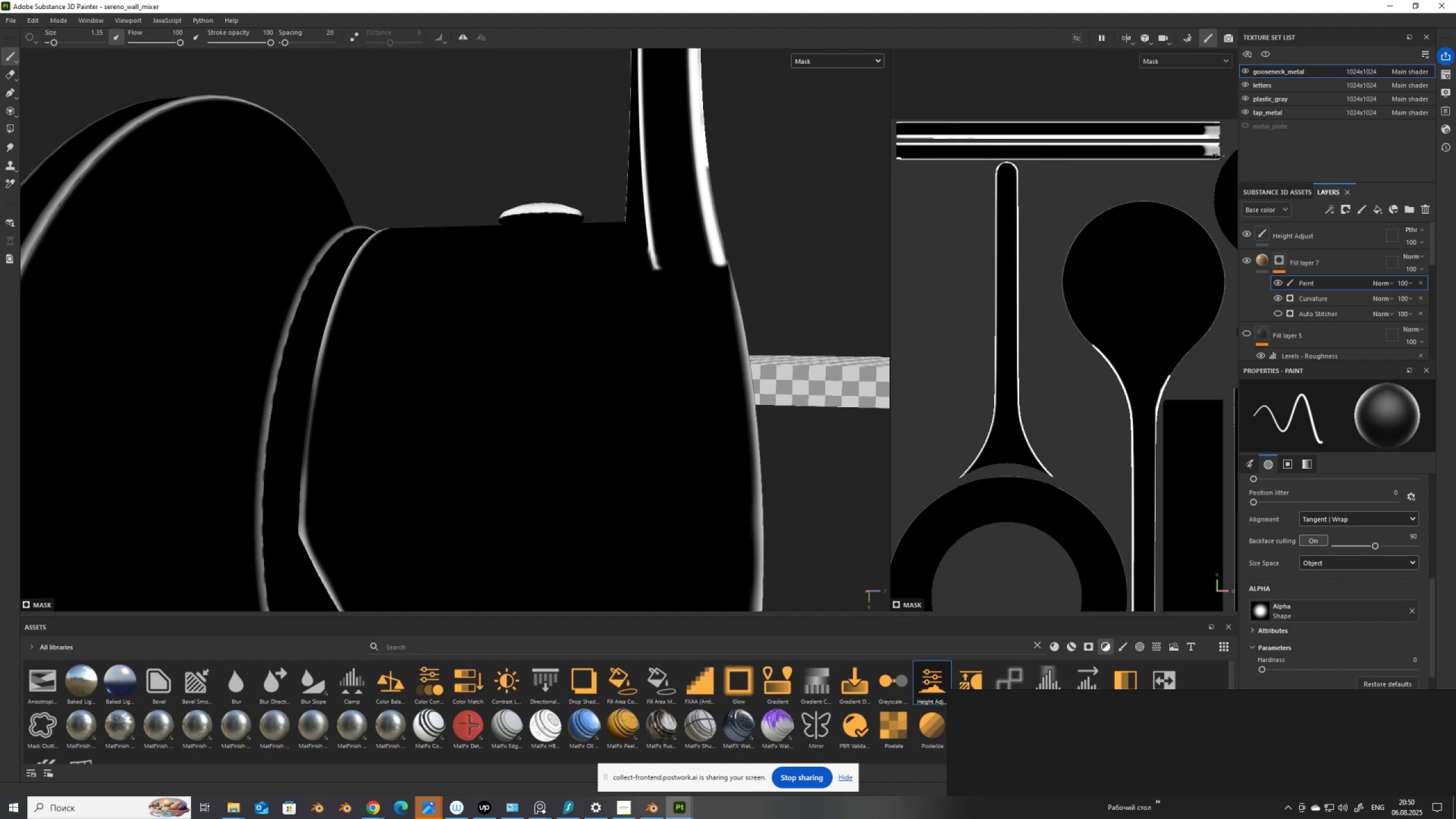 
hold_key(key=ShiftLeft, duration=1.5)
 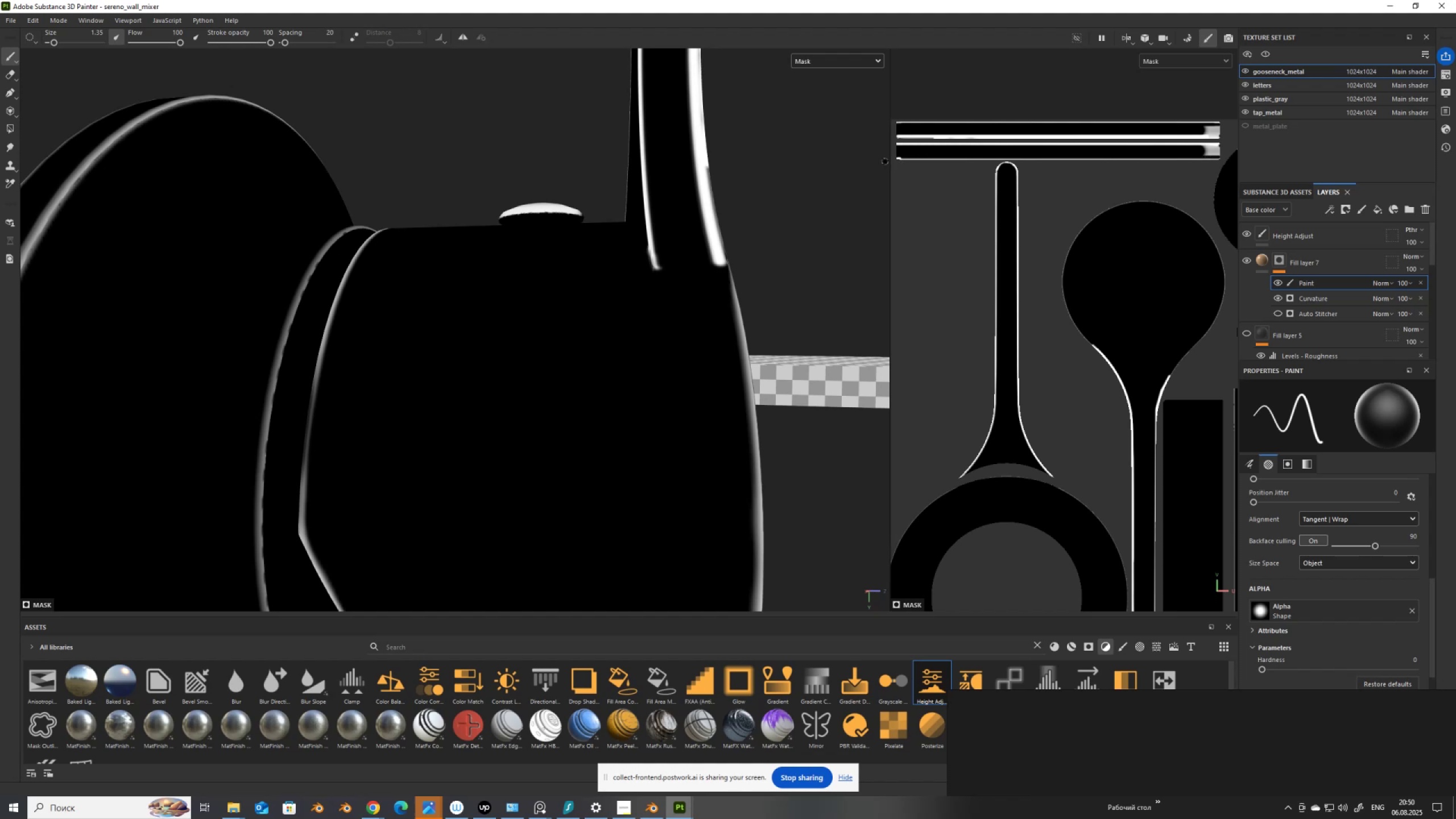 
hold_key(key=ControlLeft, duration=1.5)
 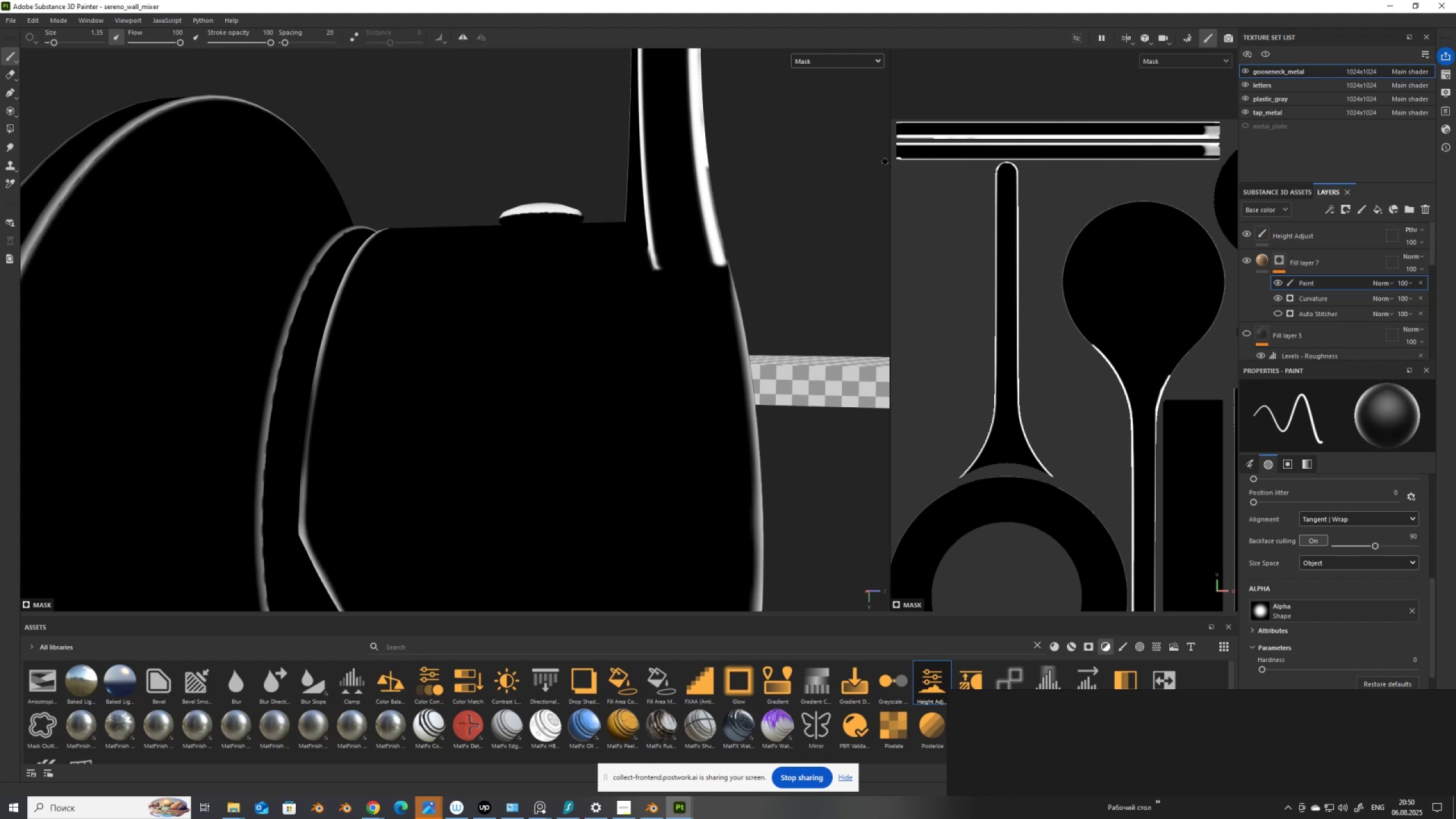 
hold_key(key=ControlLeft, duration=1.52)
 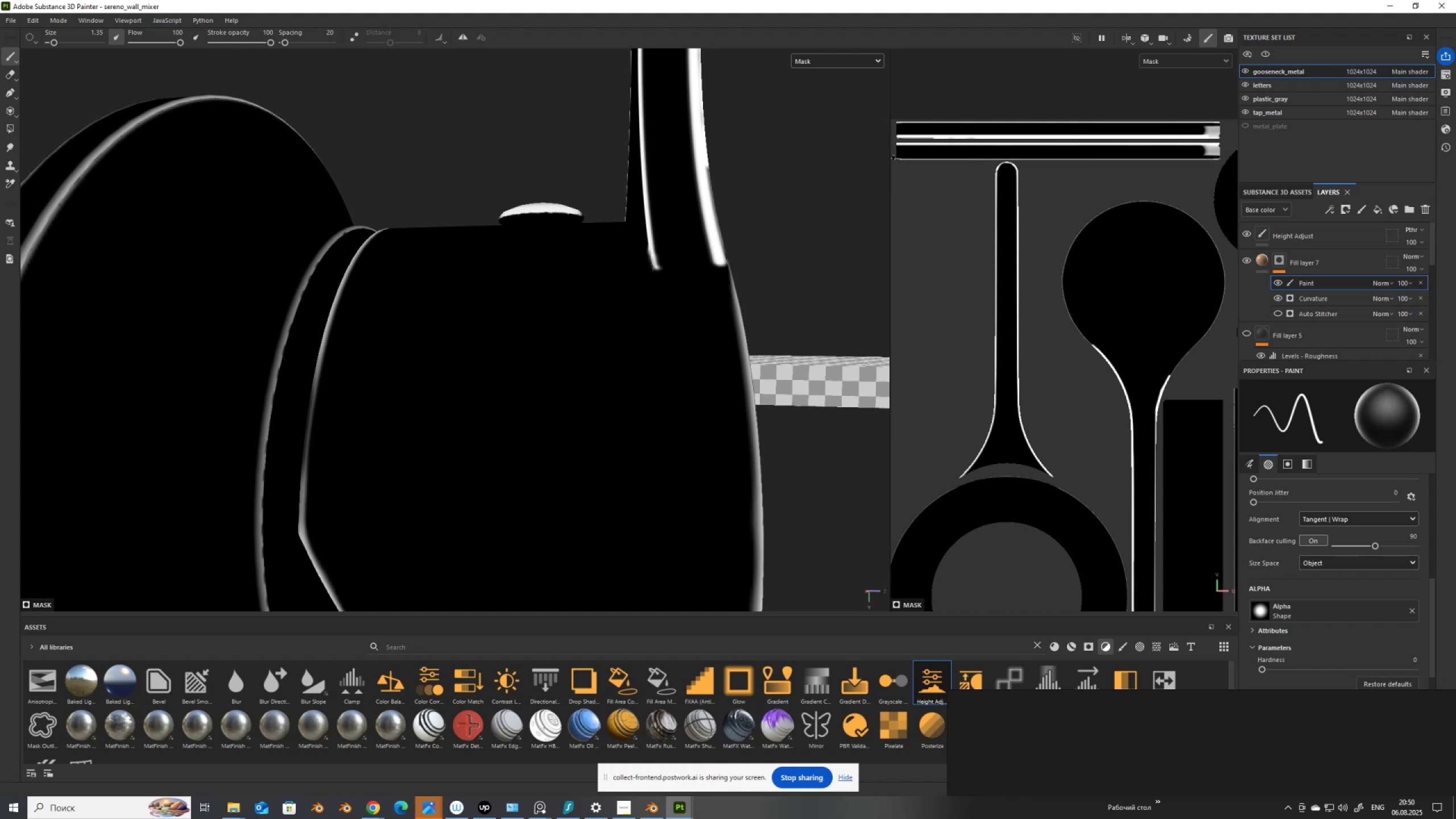 
hold_key(key=ShiftLeft, duration=1.52)
 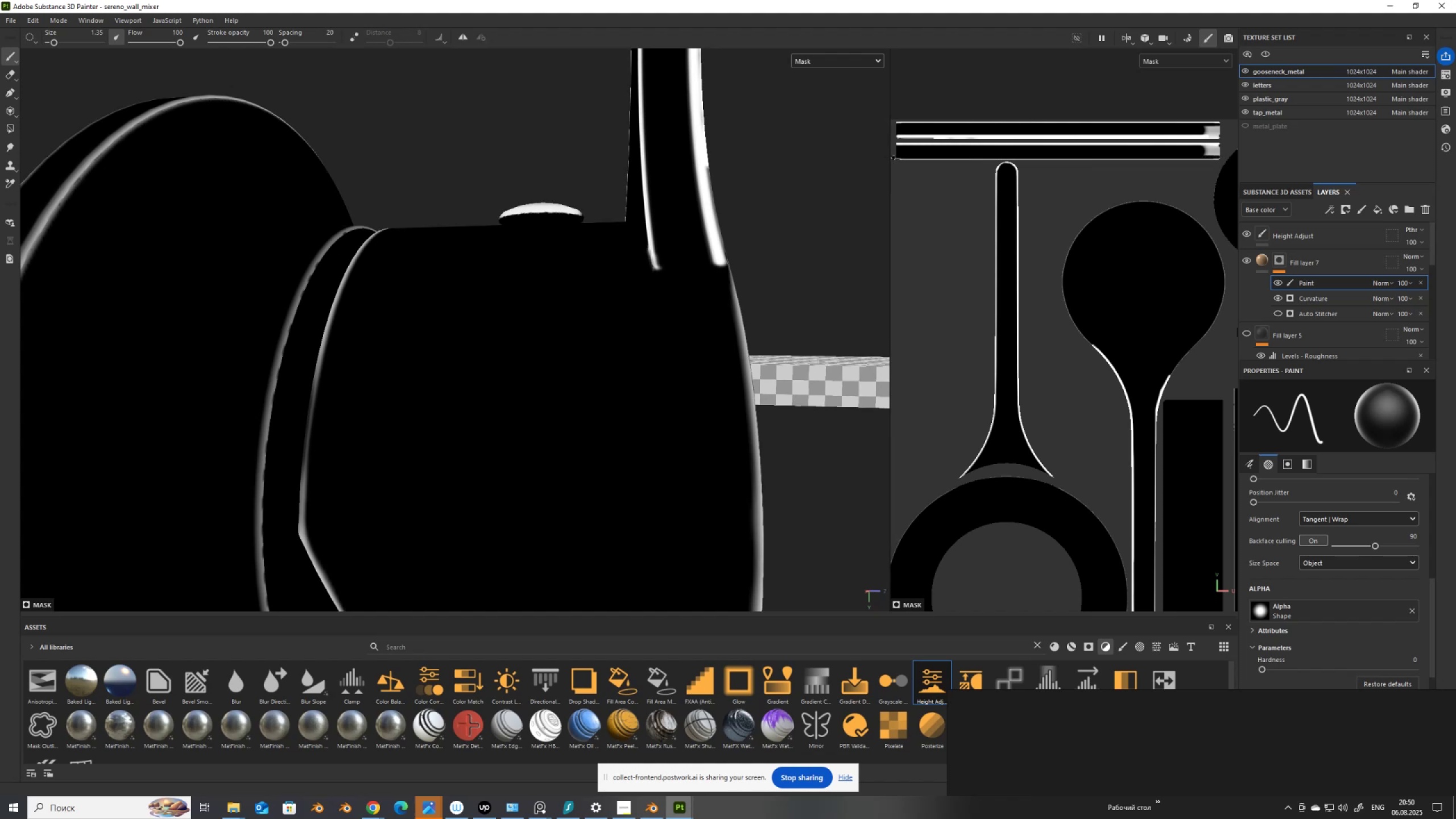 
hold_key(key=ShiftLeft, duration=0.69)
hold_key(key=ControlLeft, duration=0.69)
left_click([894, 158])
 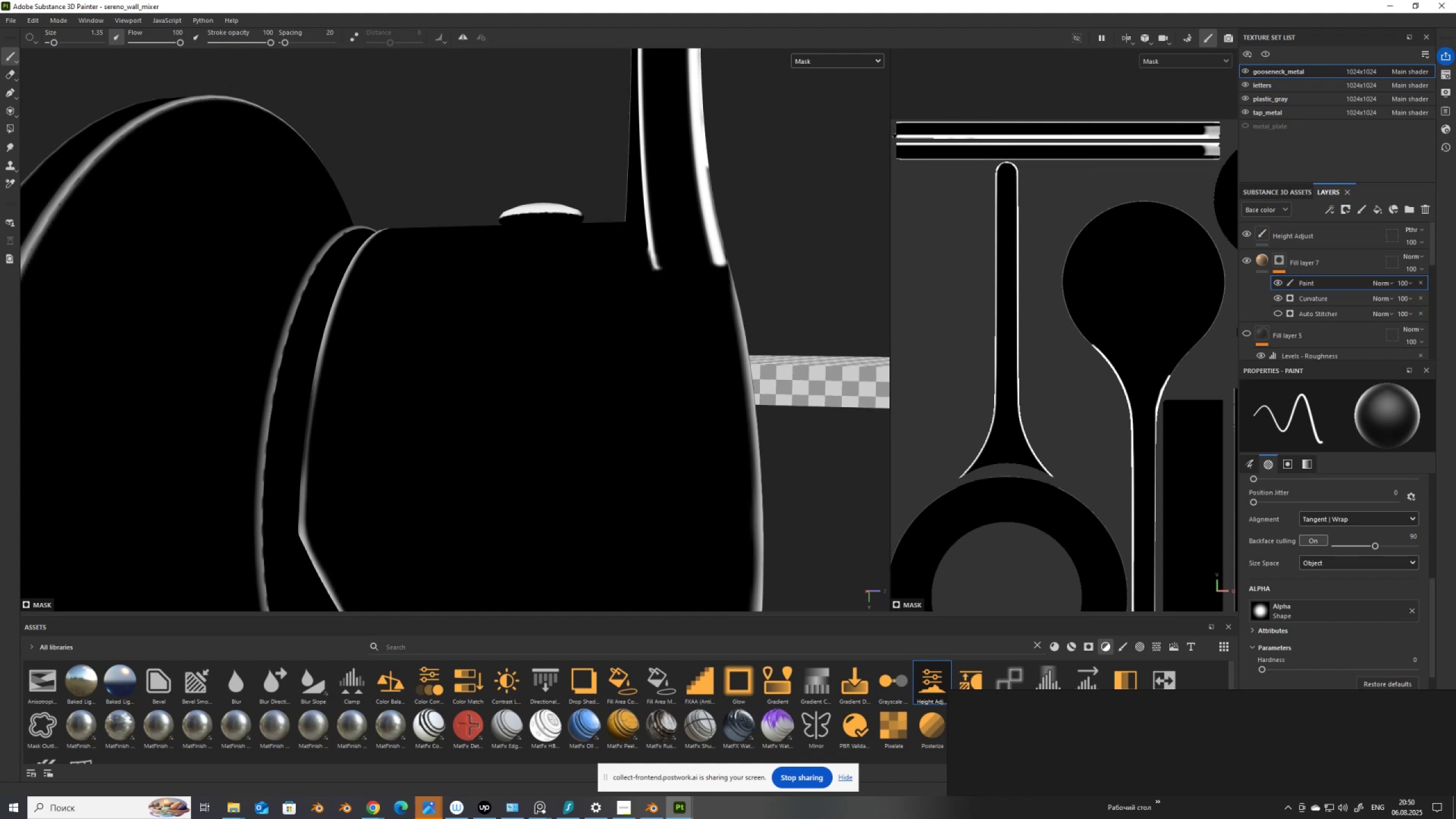 
left_click([895, 136])
 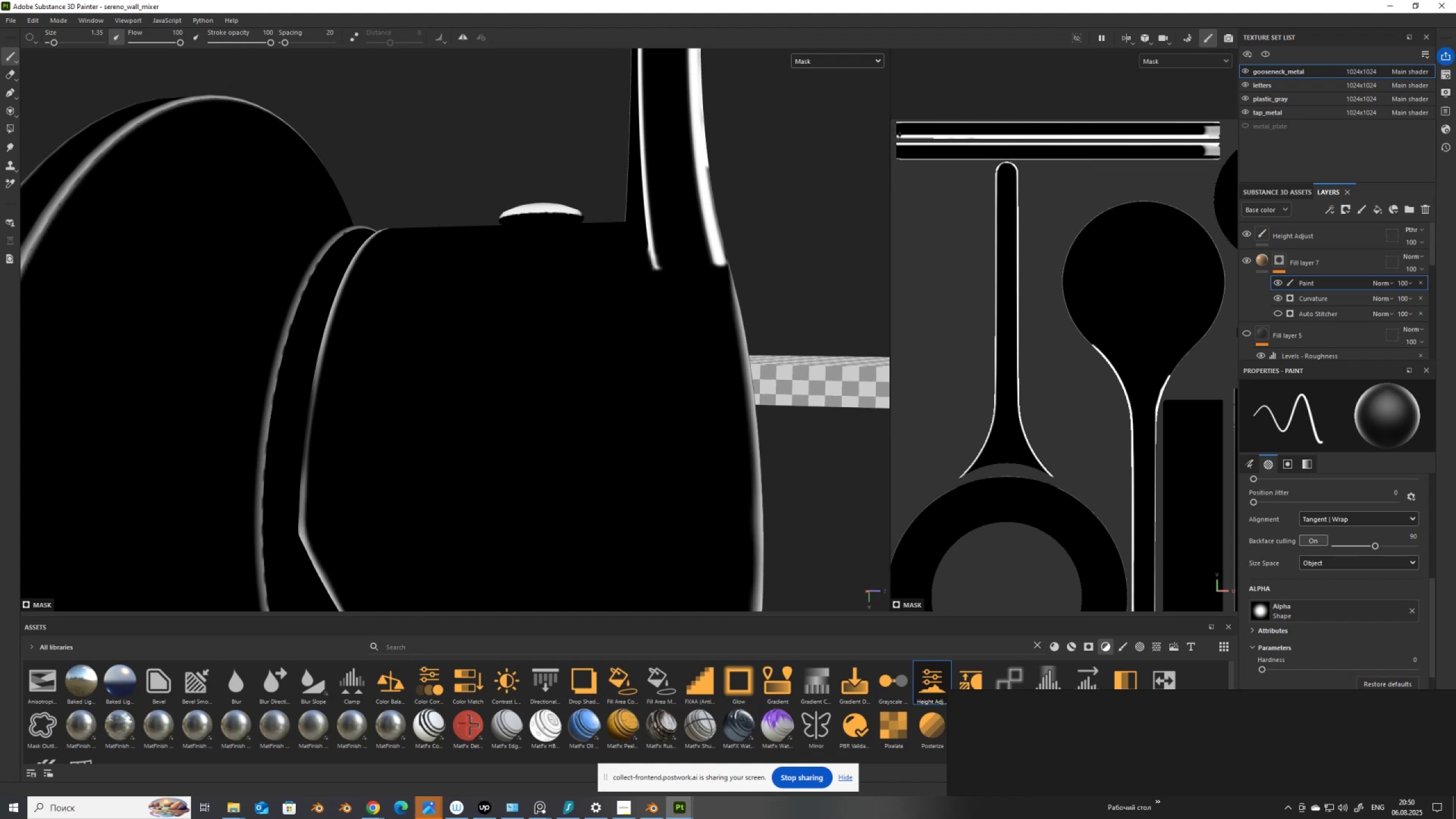 
hold_key(key=ControlLeft, duration=1.5)
hold_key(key=ShiftLeft, duration=1.5)
left_click([1227, 135])
 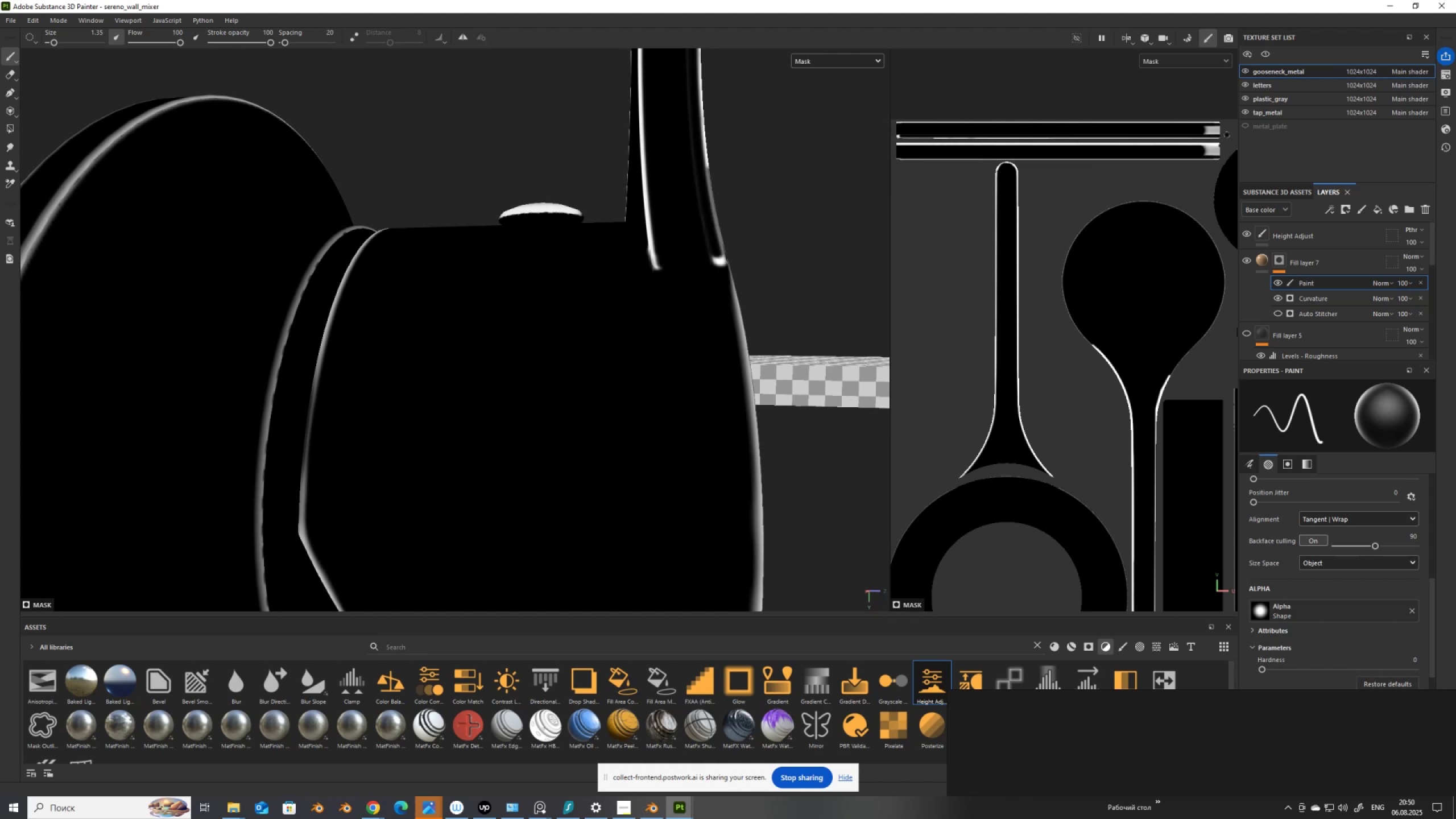 
key(Control+Shift+ControlLeft)
 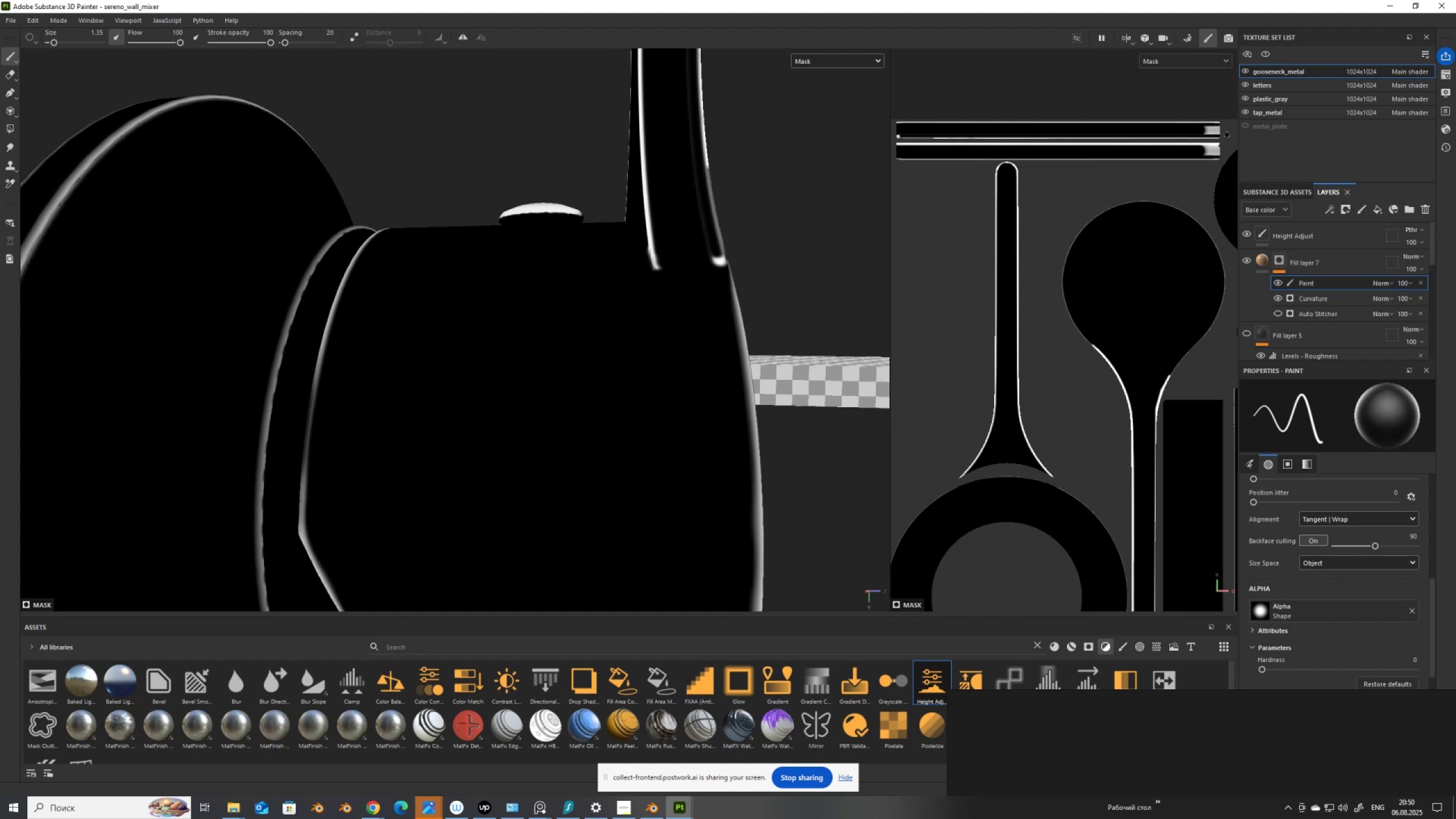 
key(Control+Shift+ShiftLeft)
 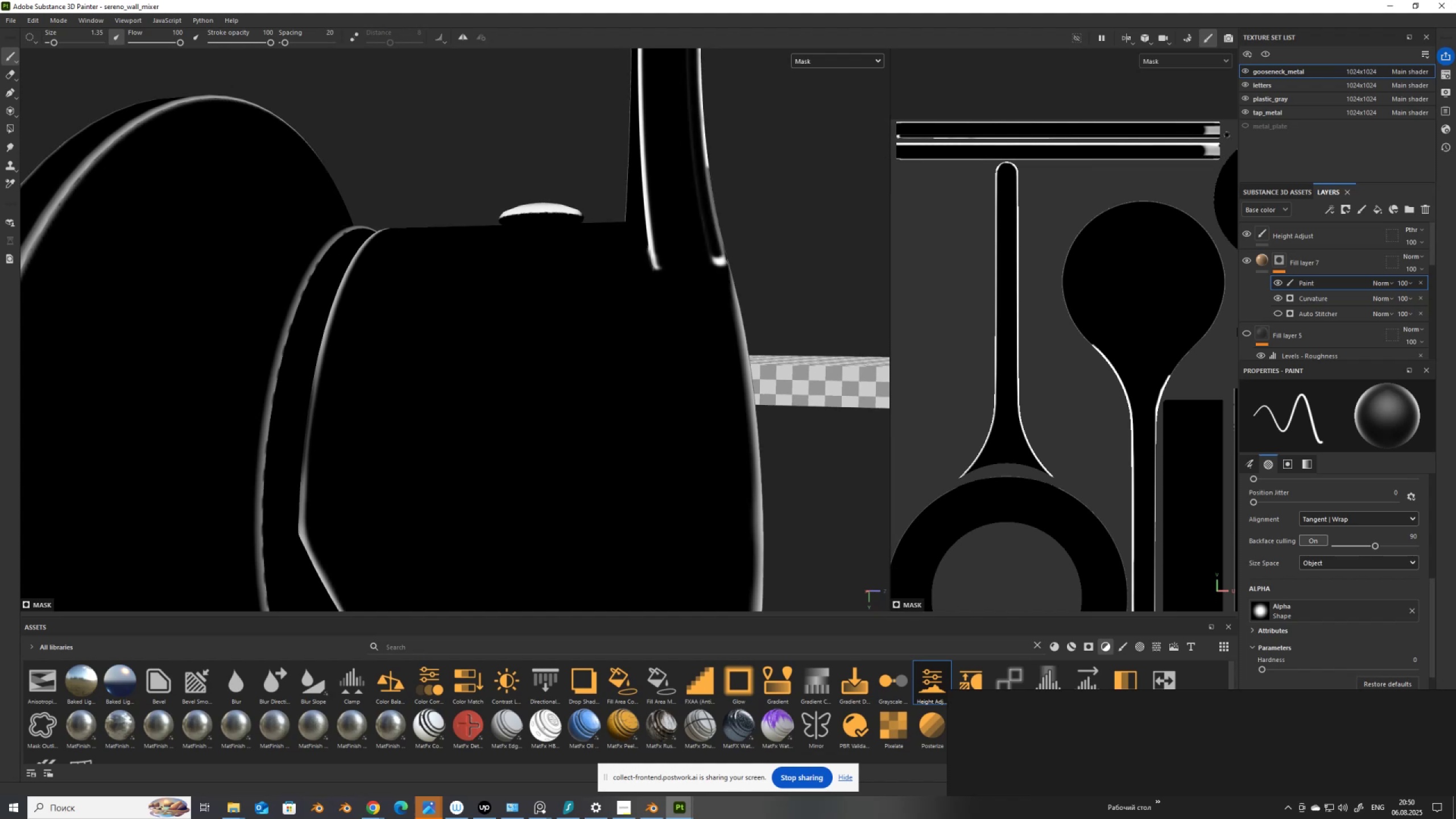 
key(Control+Shift+ControlLeft)
 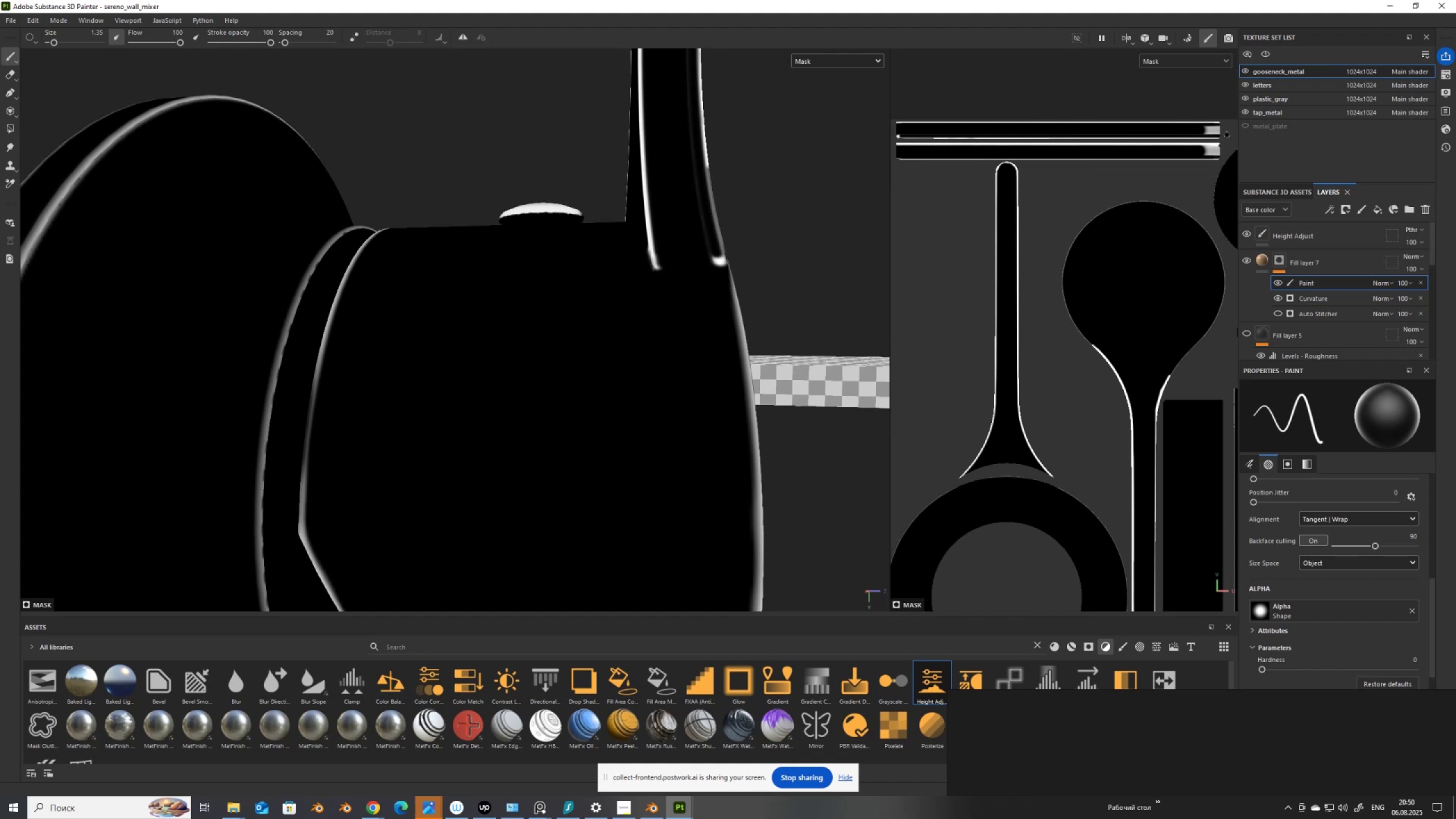 
key(Control+Shift+ShiftLeft)
 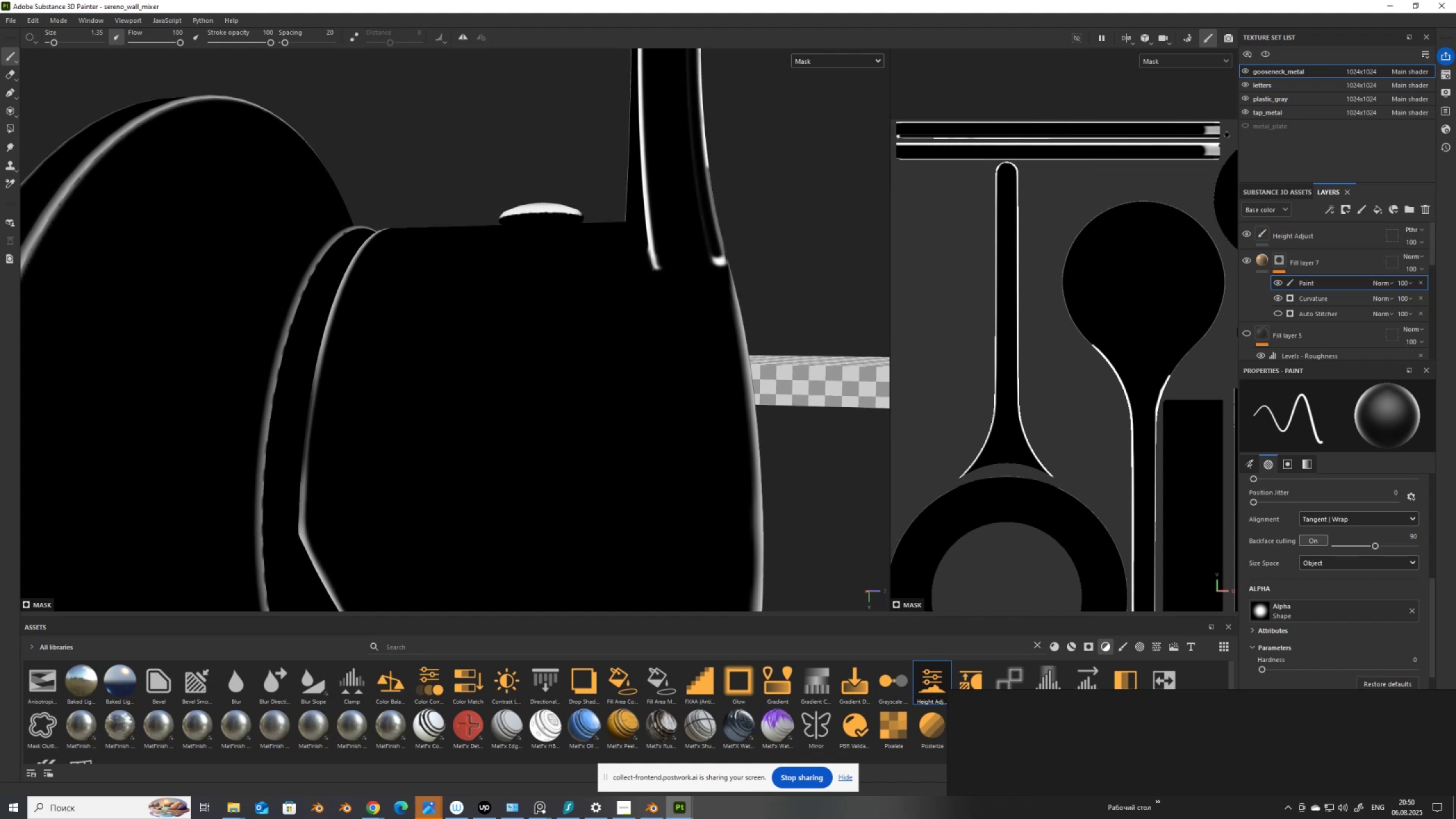 
key(Control+Shift+ShiftLeft)
 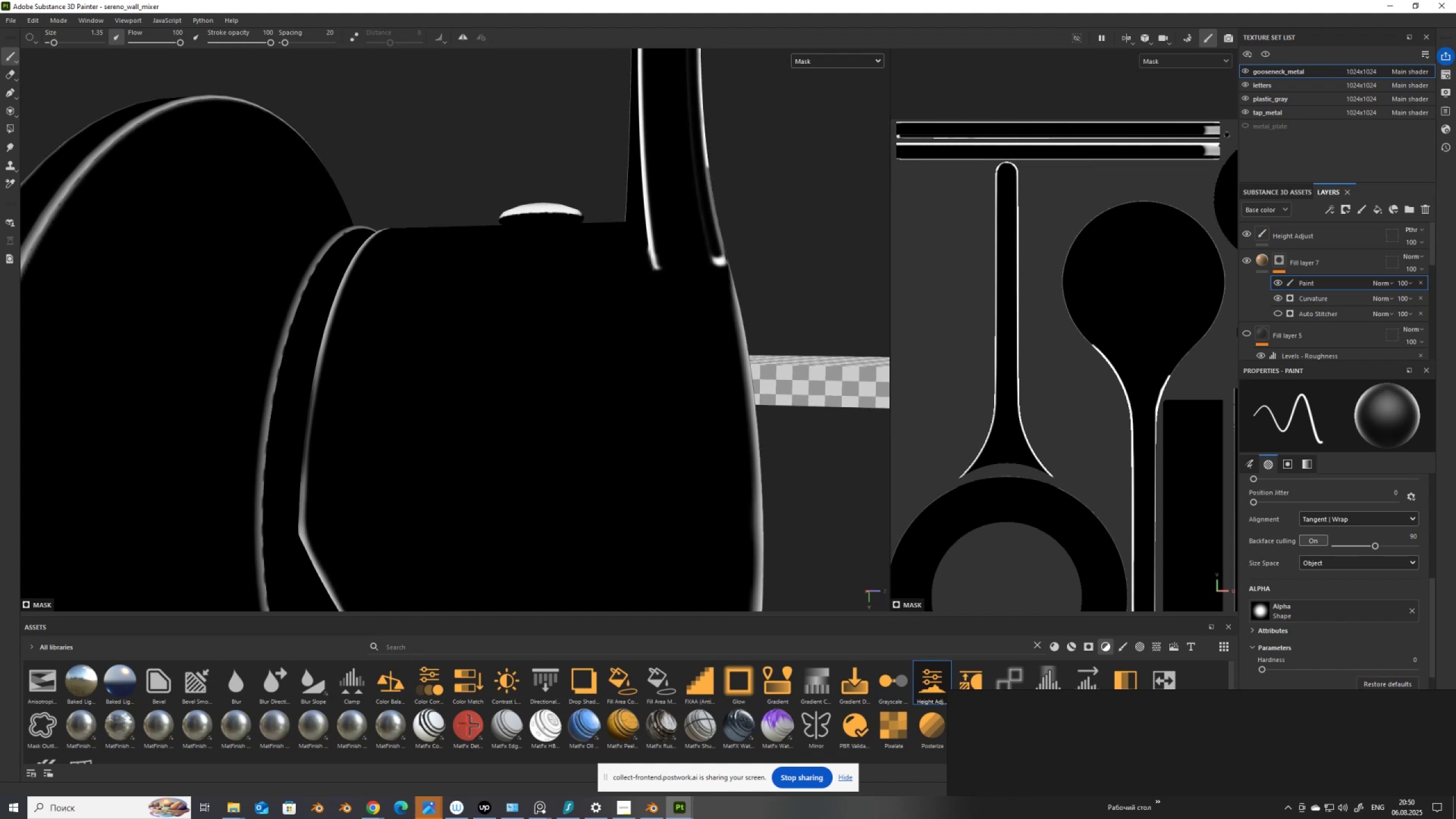 
key(Control+Shift+ControlLeft)
 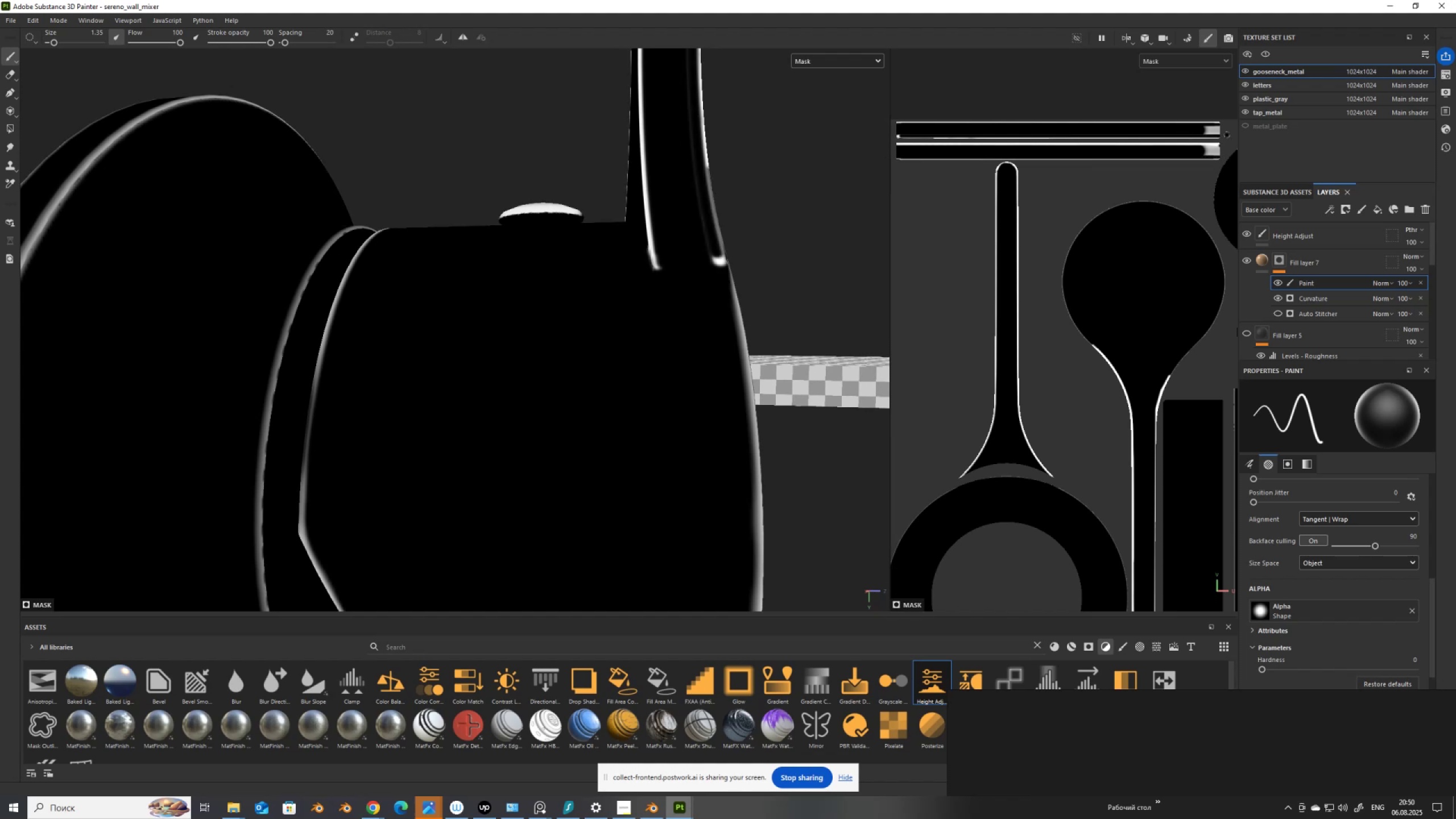 
key(Control+Shift+ControlLeft)
 